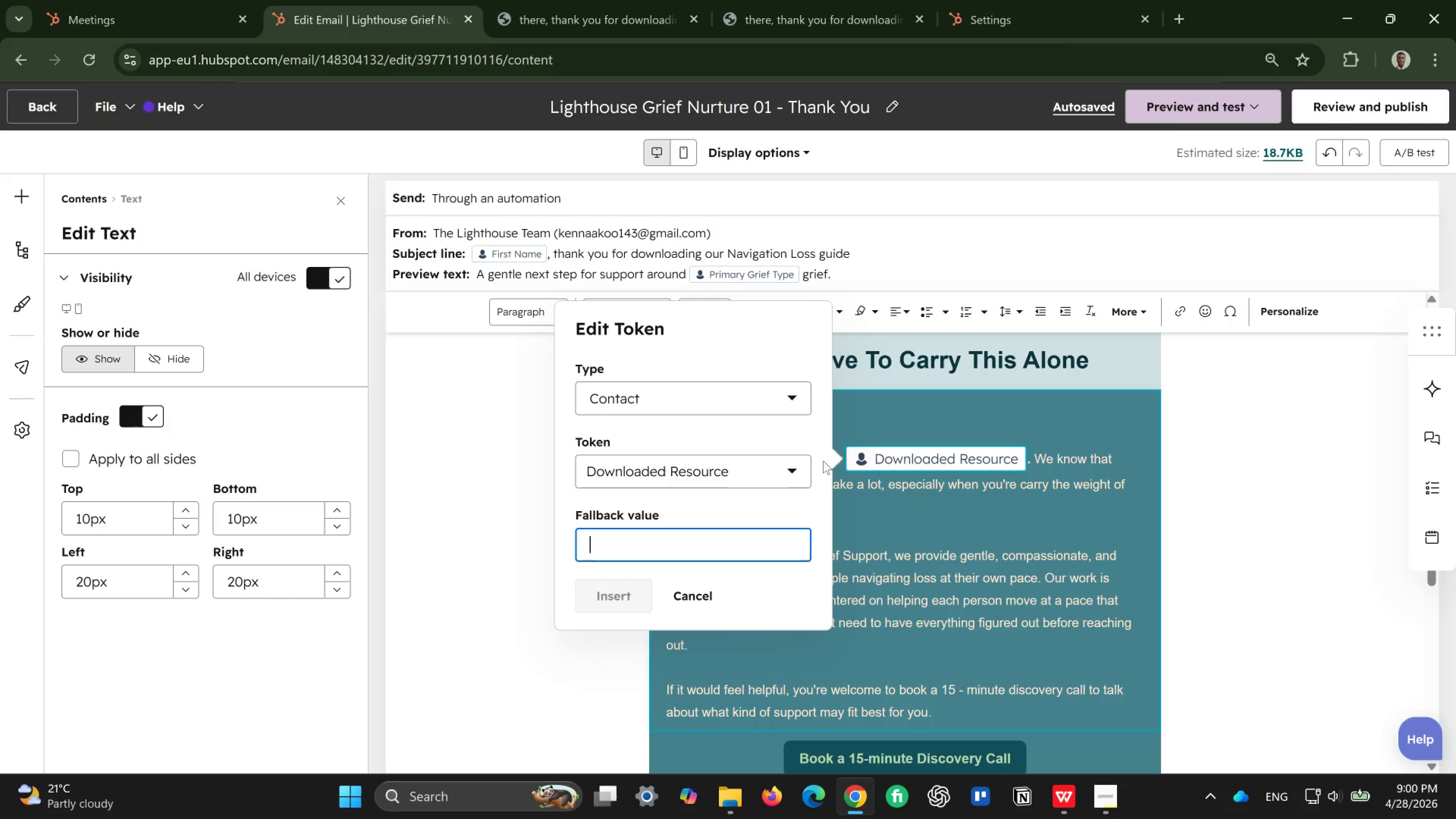 
left_click([871, 419])
 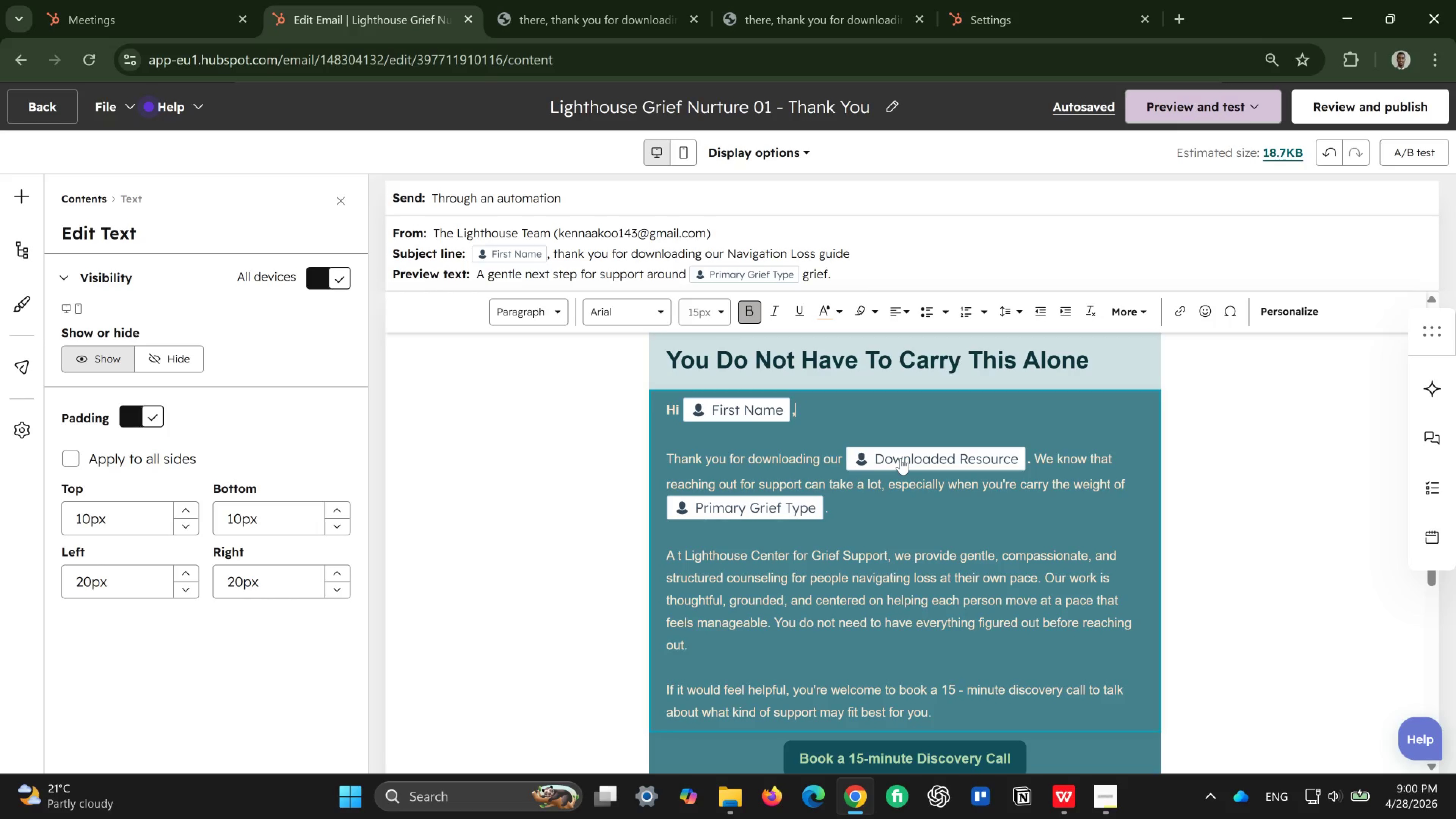 
wait(21.2)
 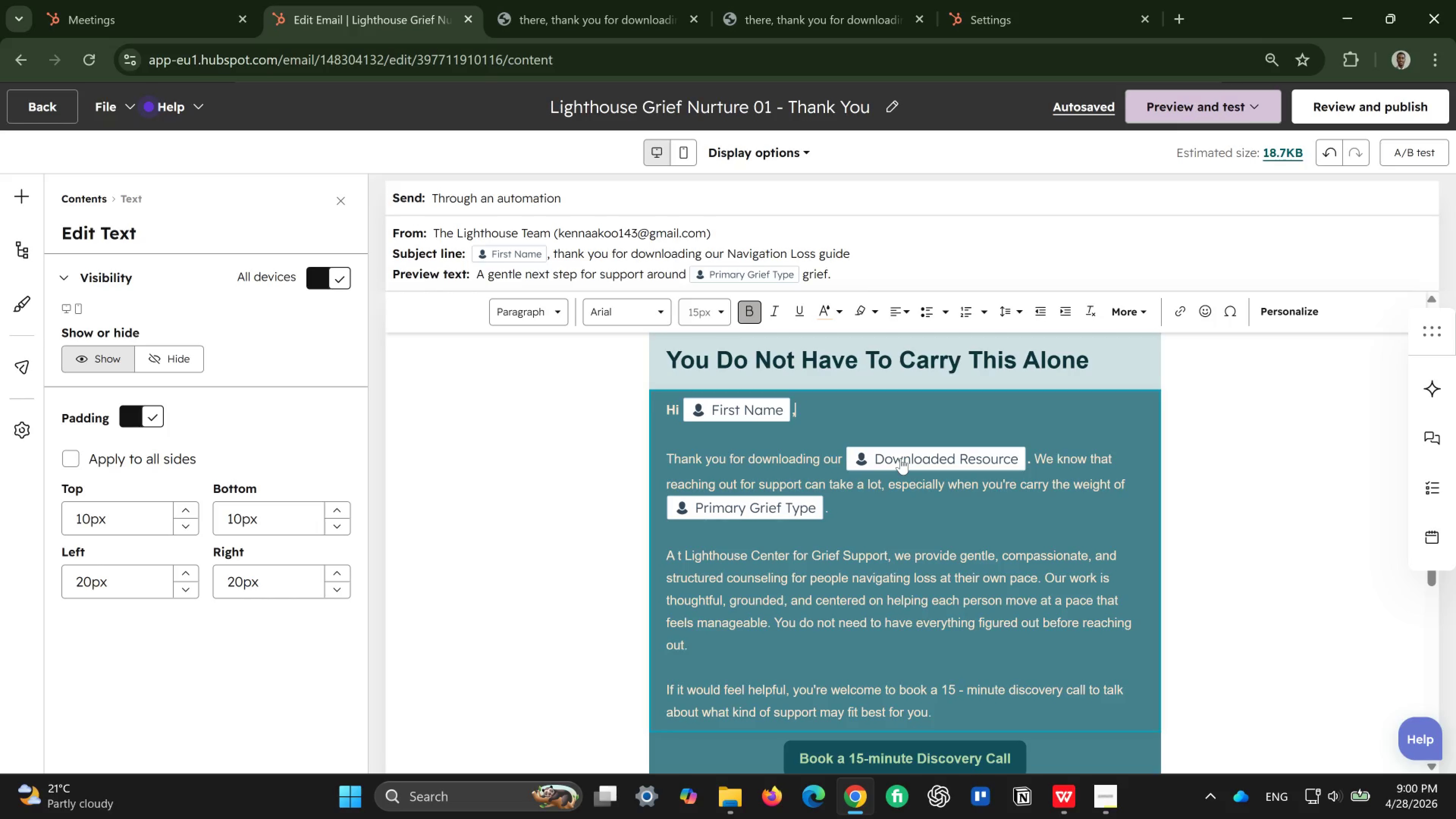 
left_click([901, 458])
 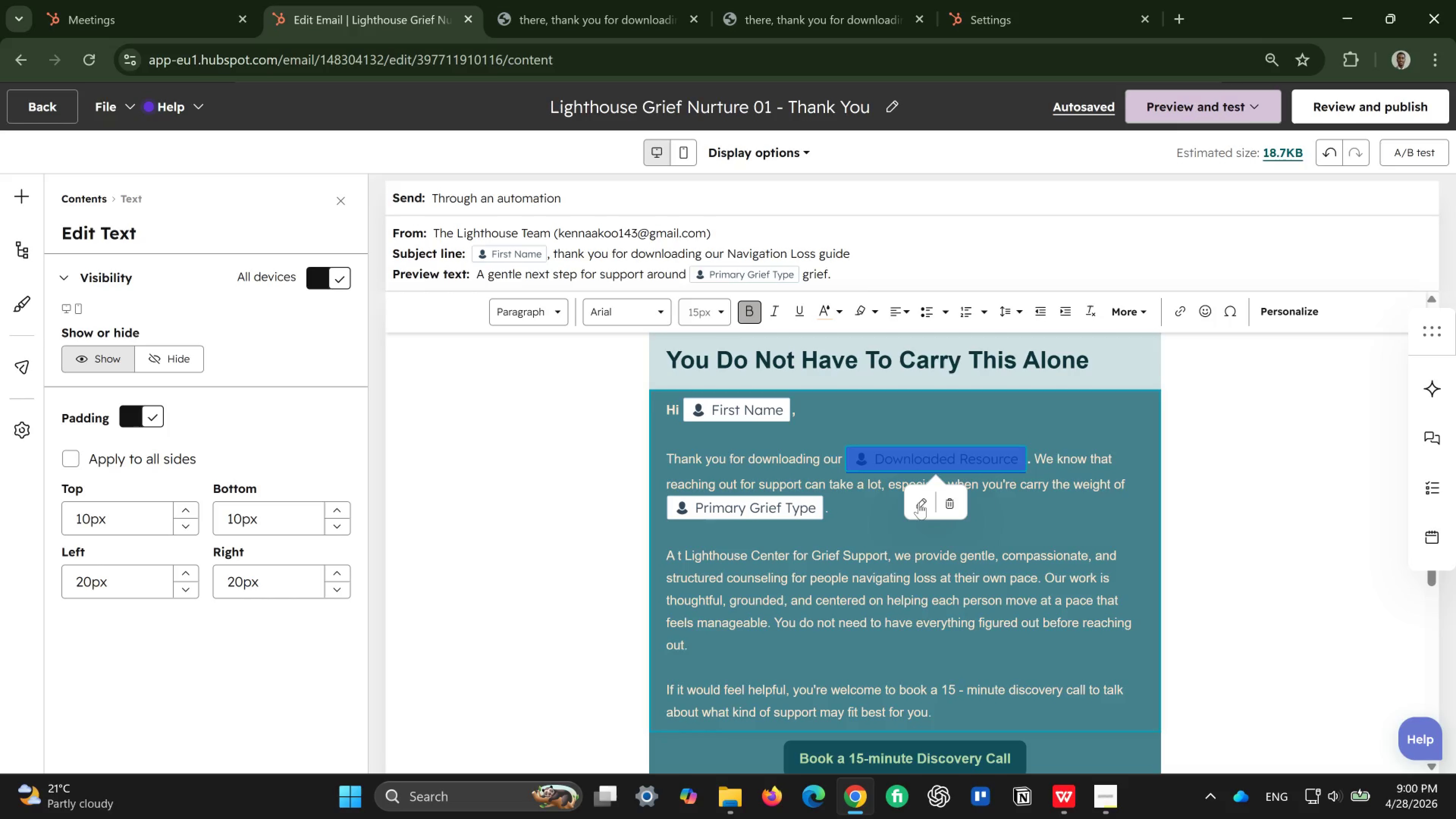 
left_click([919, 503])
 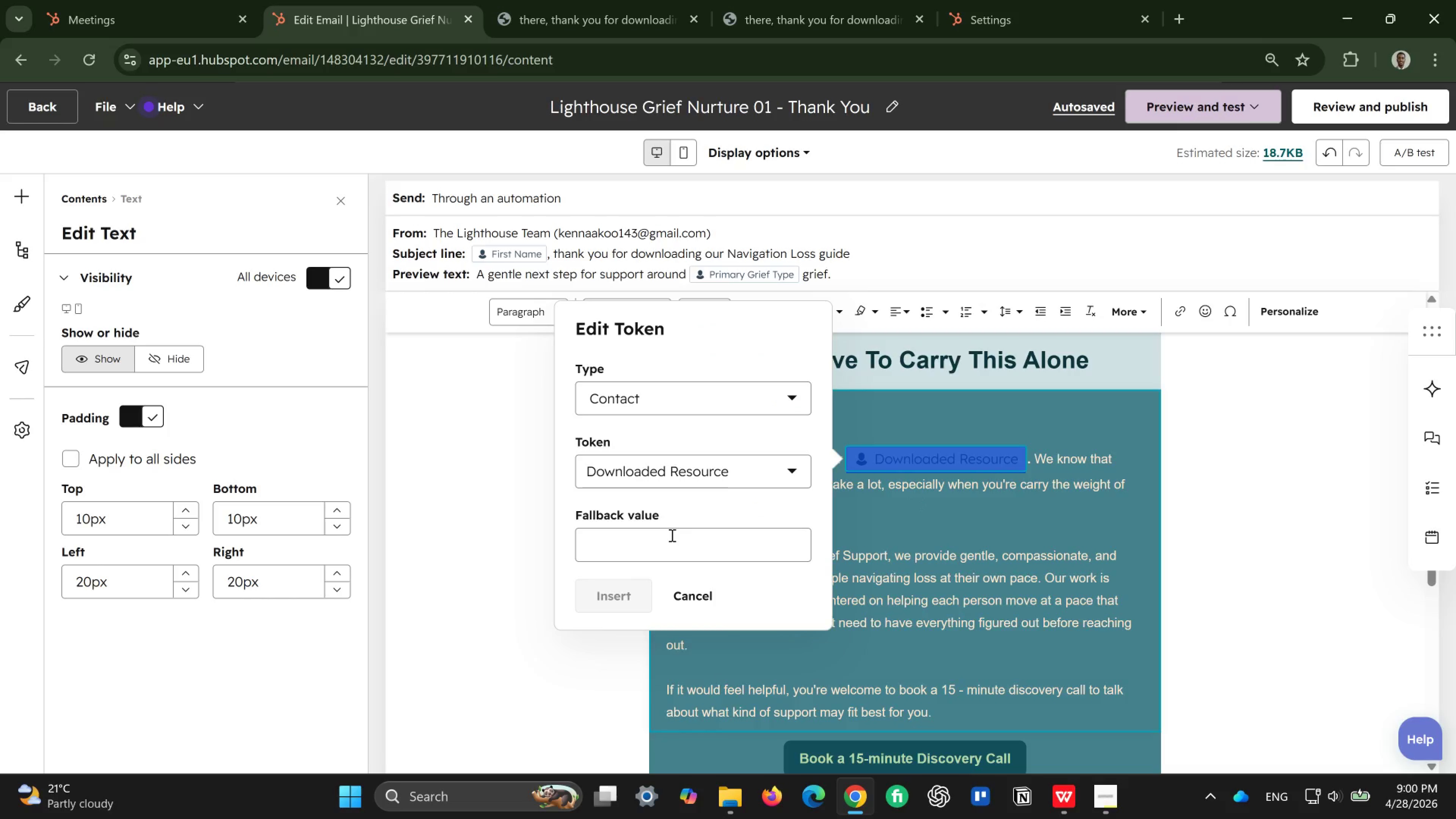 
left_click([671, 535])
 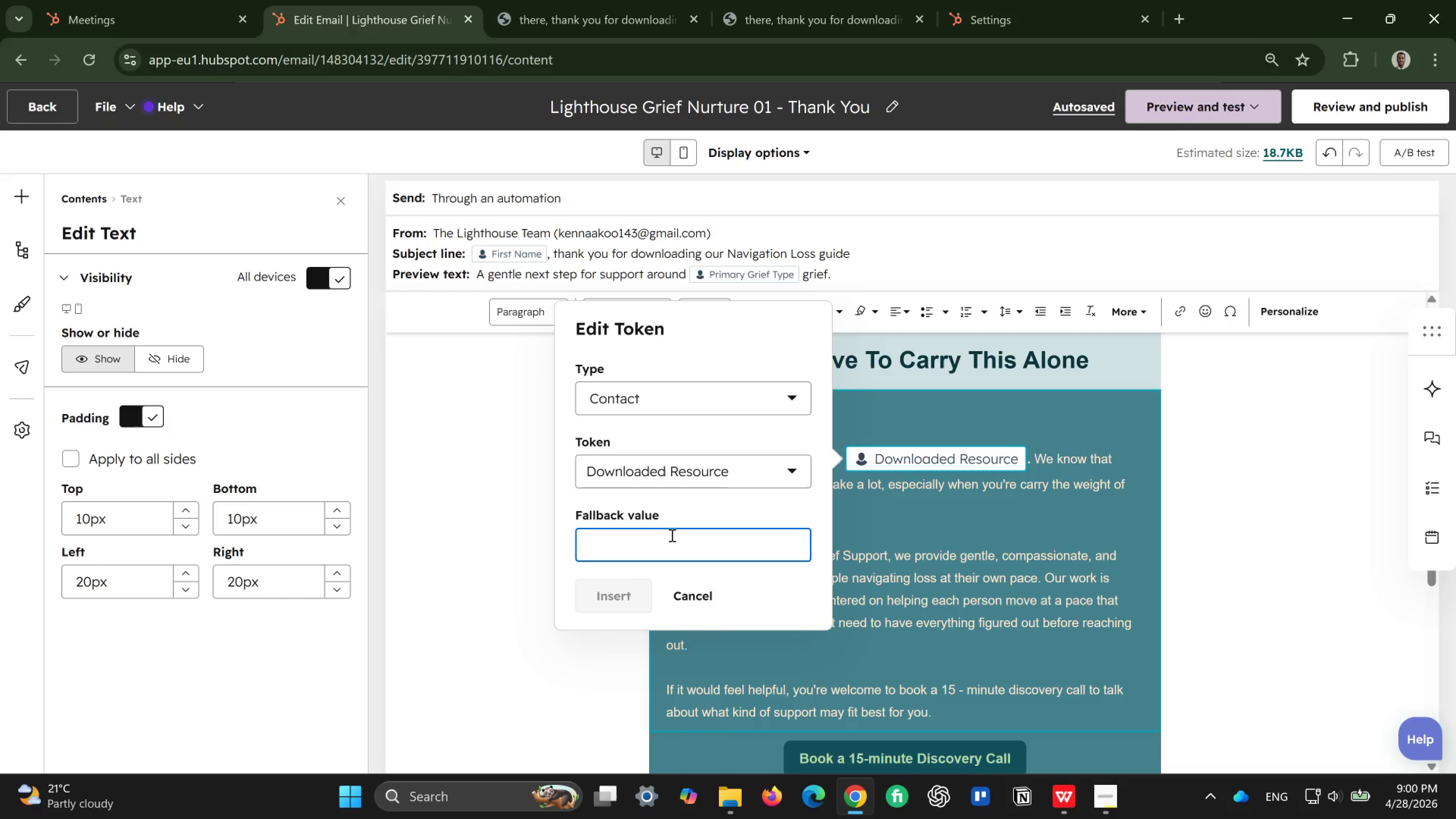 
key(CapsLock)
 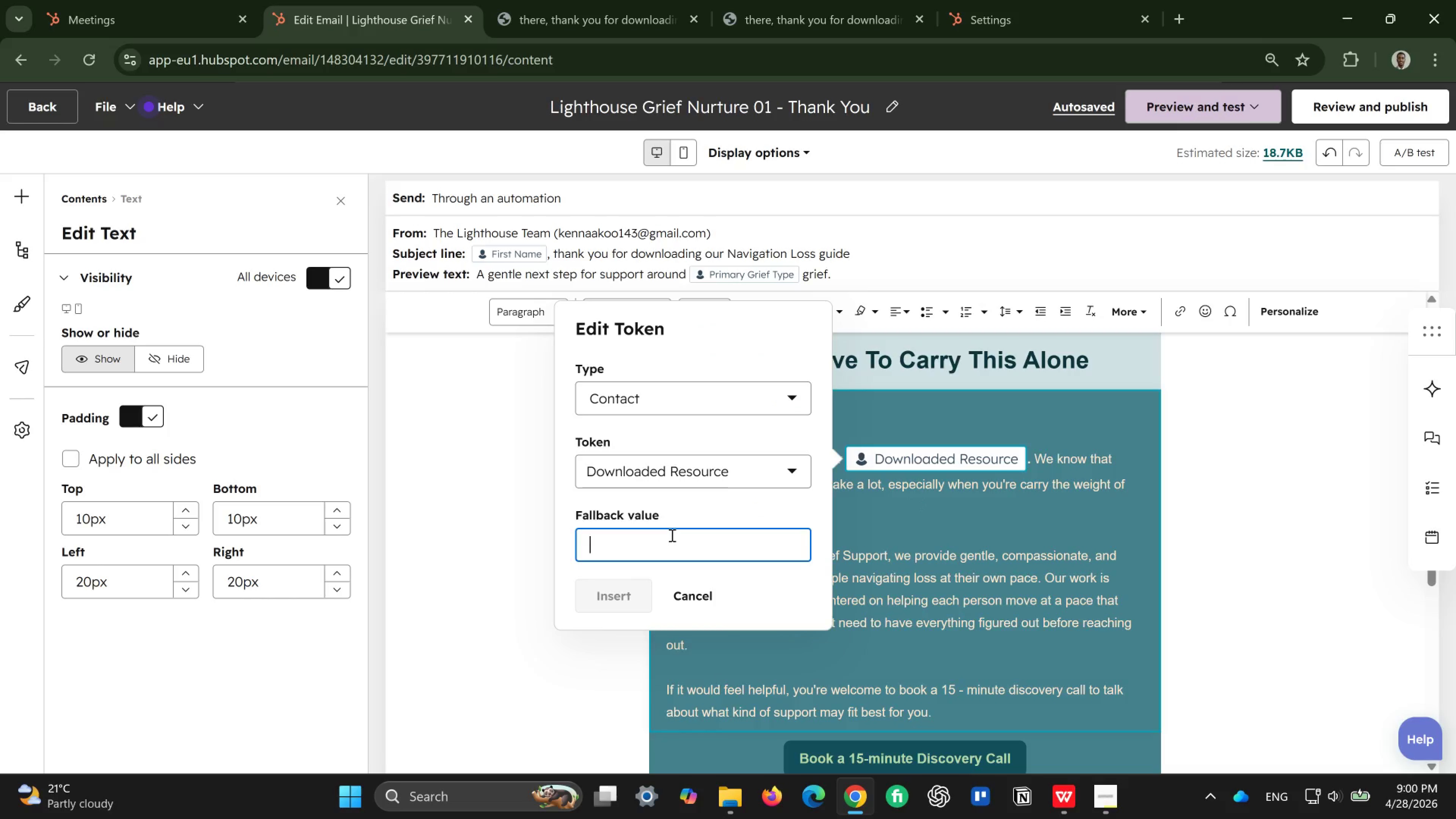 
key(G)
 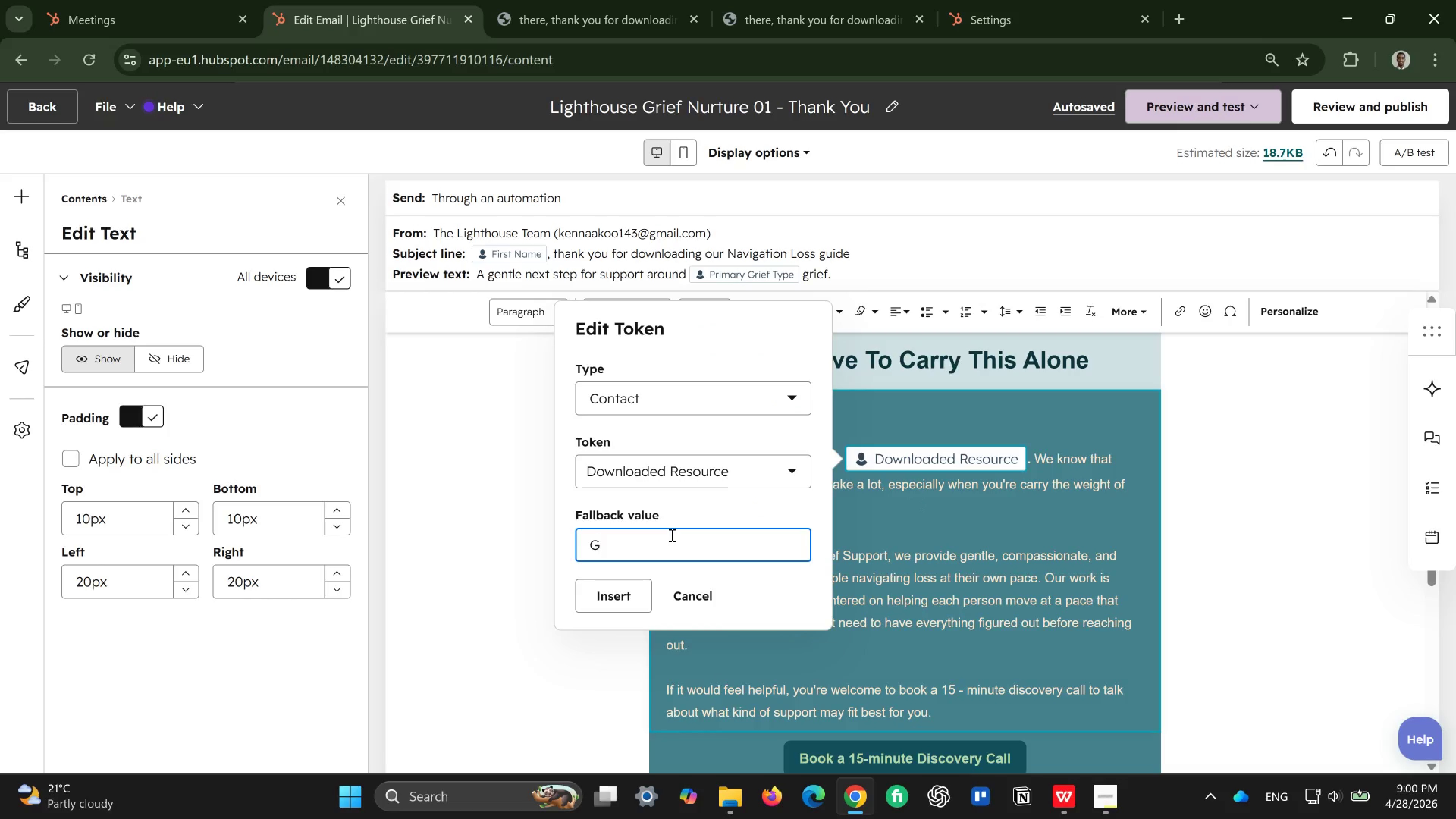 
key(Backspace)
 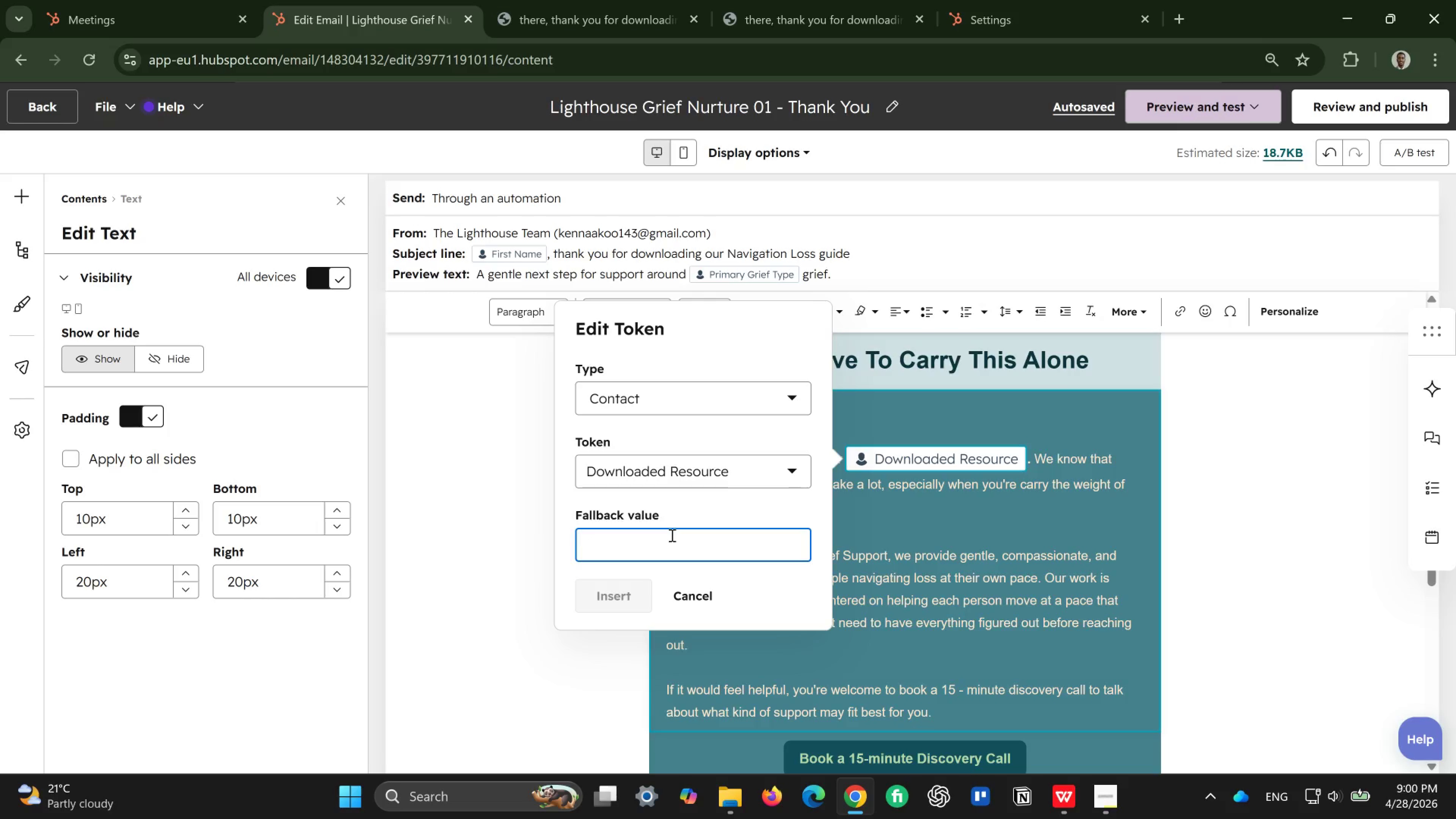 
wait(7.37)
 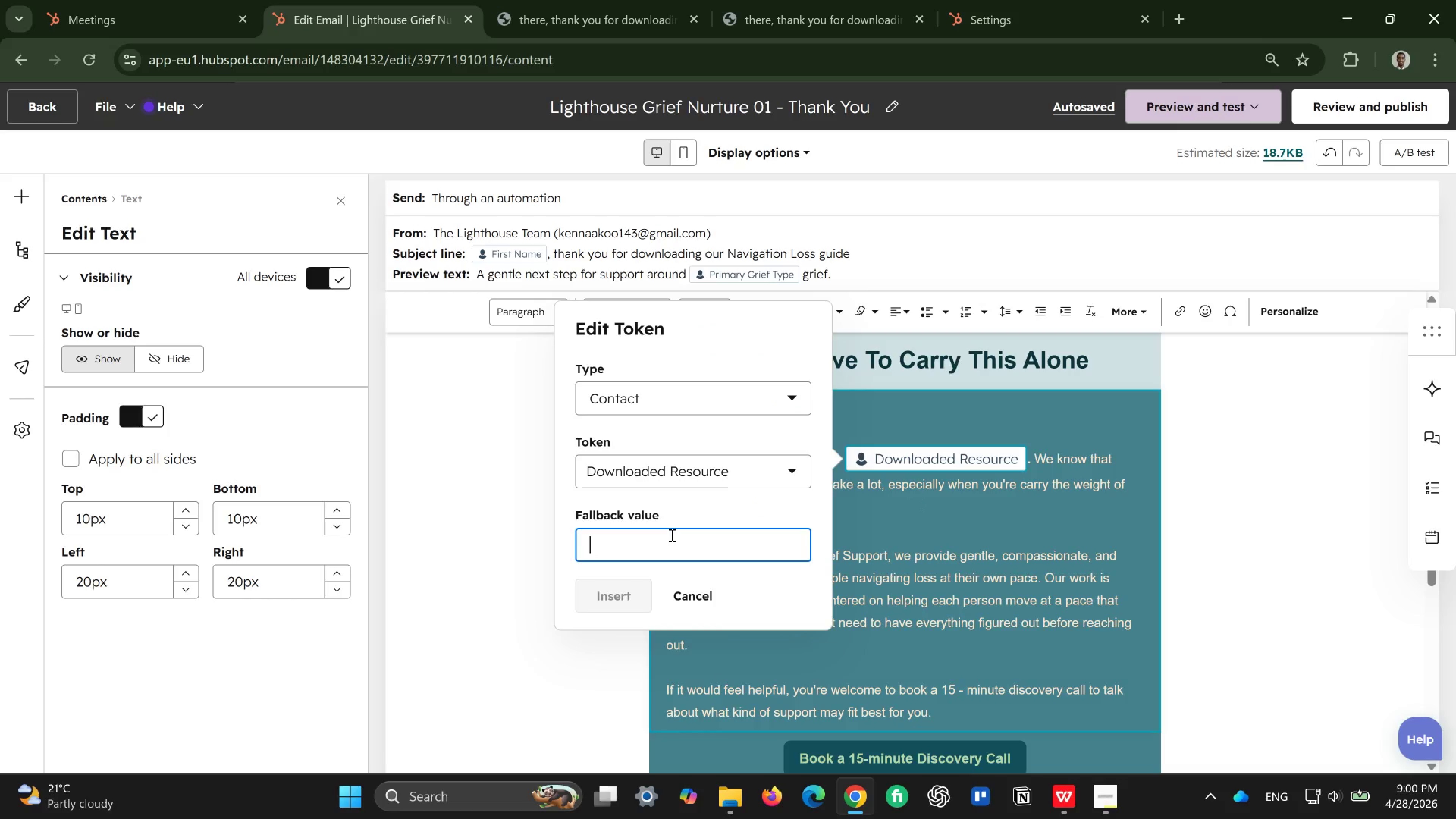 
key(CapsLock)
 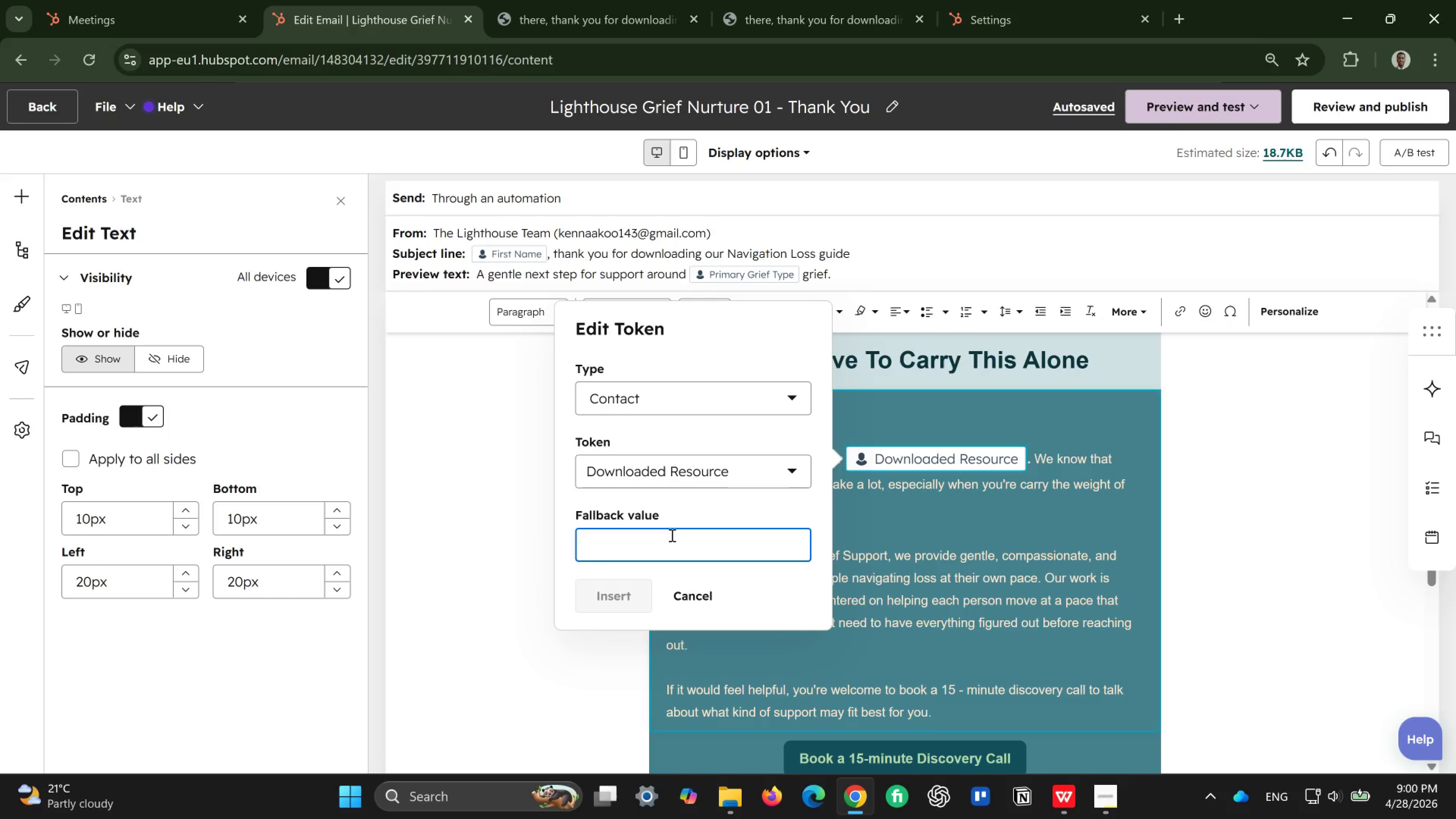 
type(navigation loss guide)
 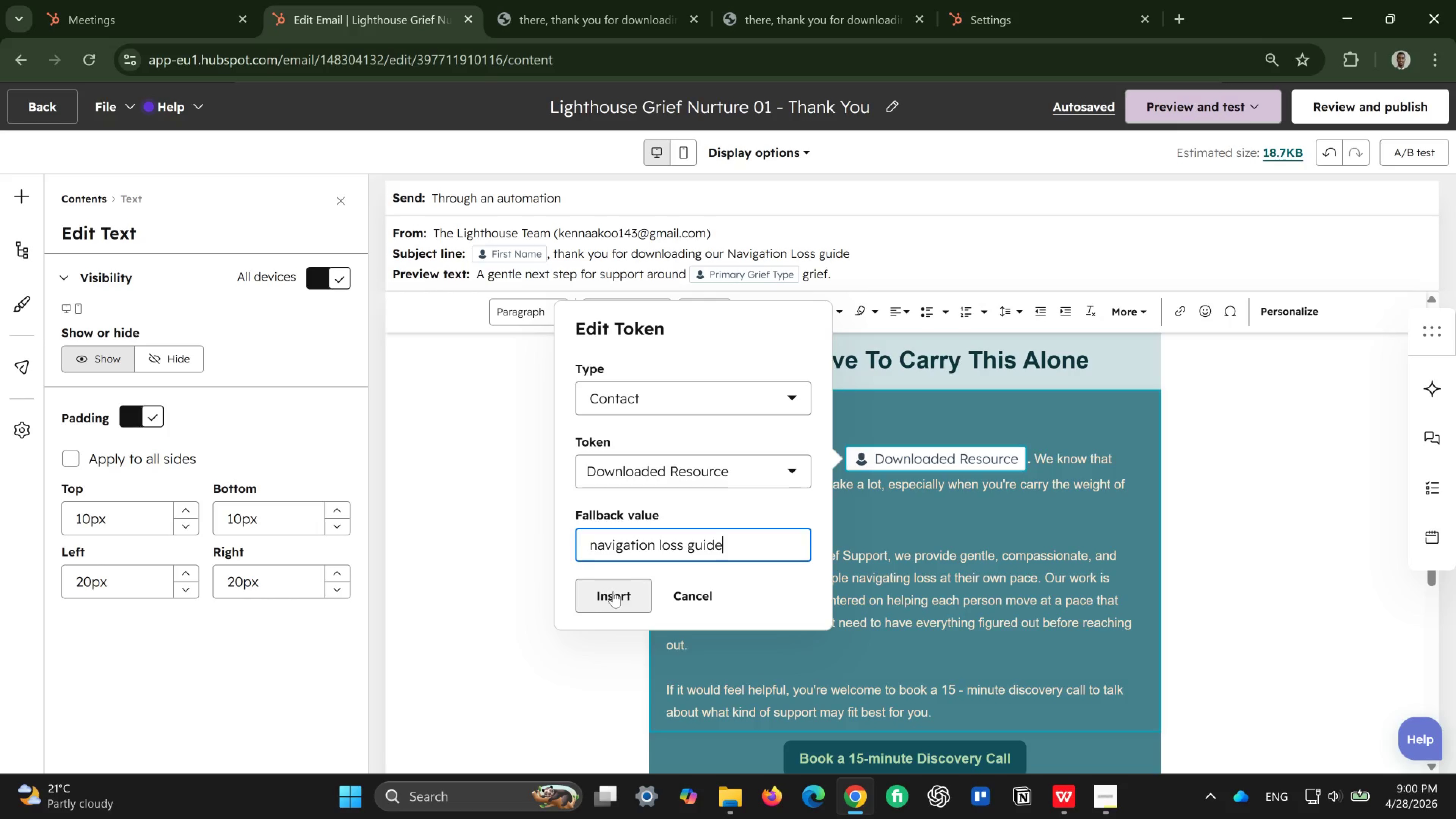 
left_click([617, 596])
 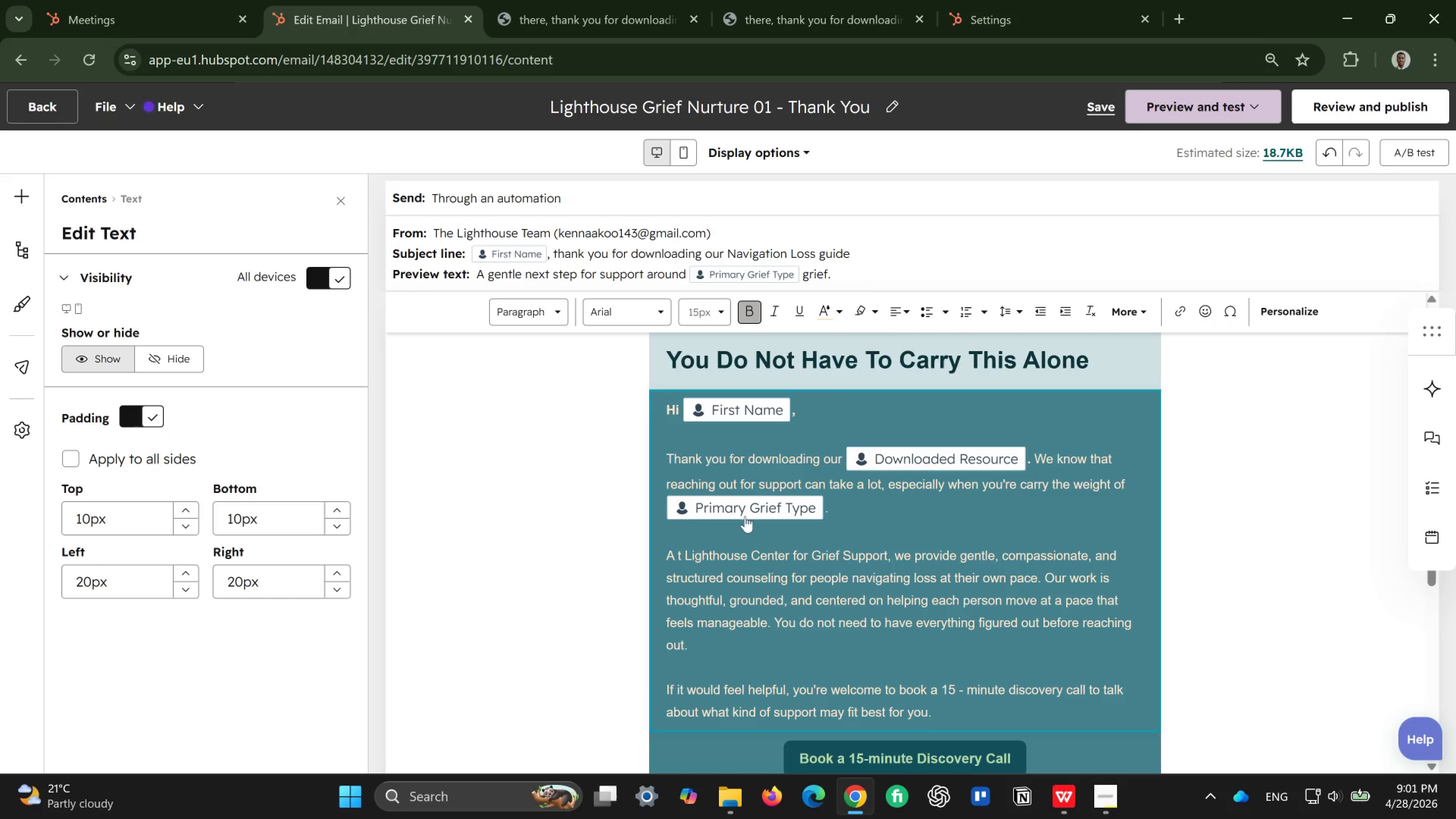 
left_click([735, 510])
 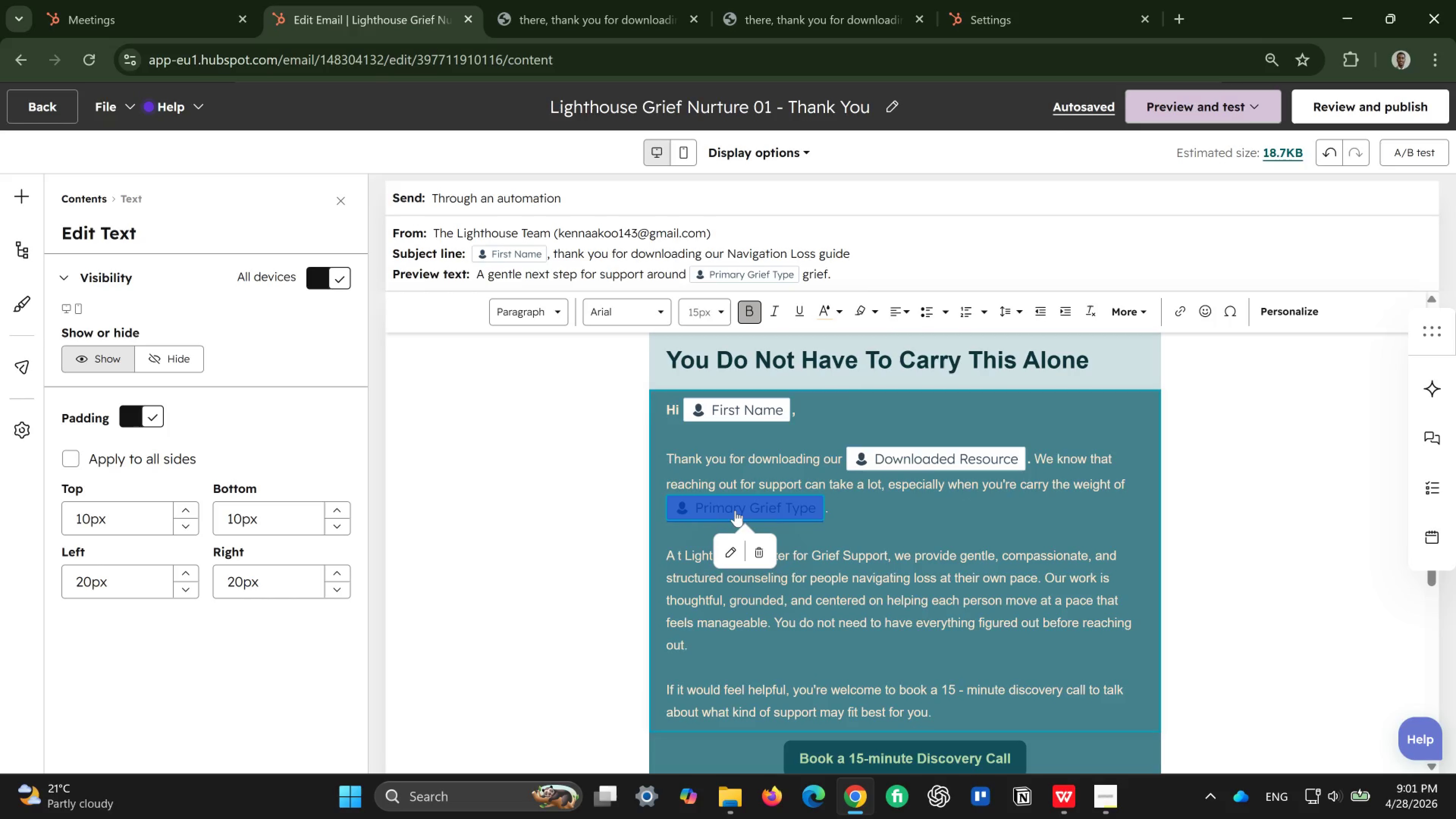 
wait(7.2)
 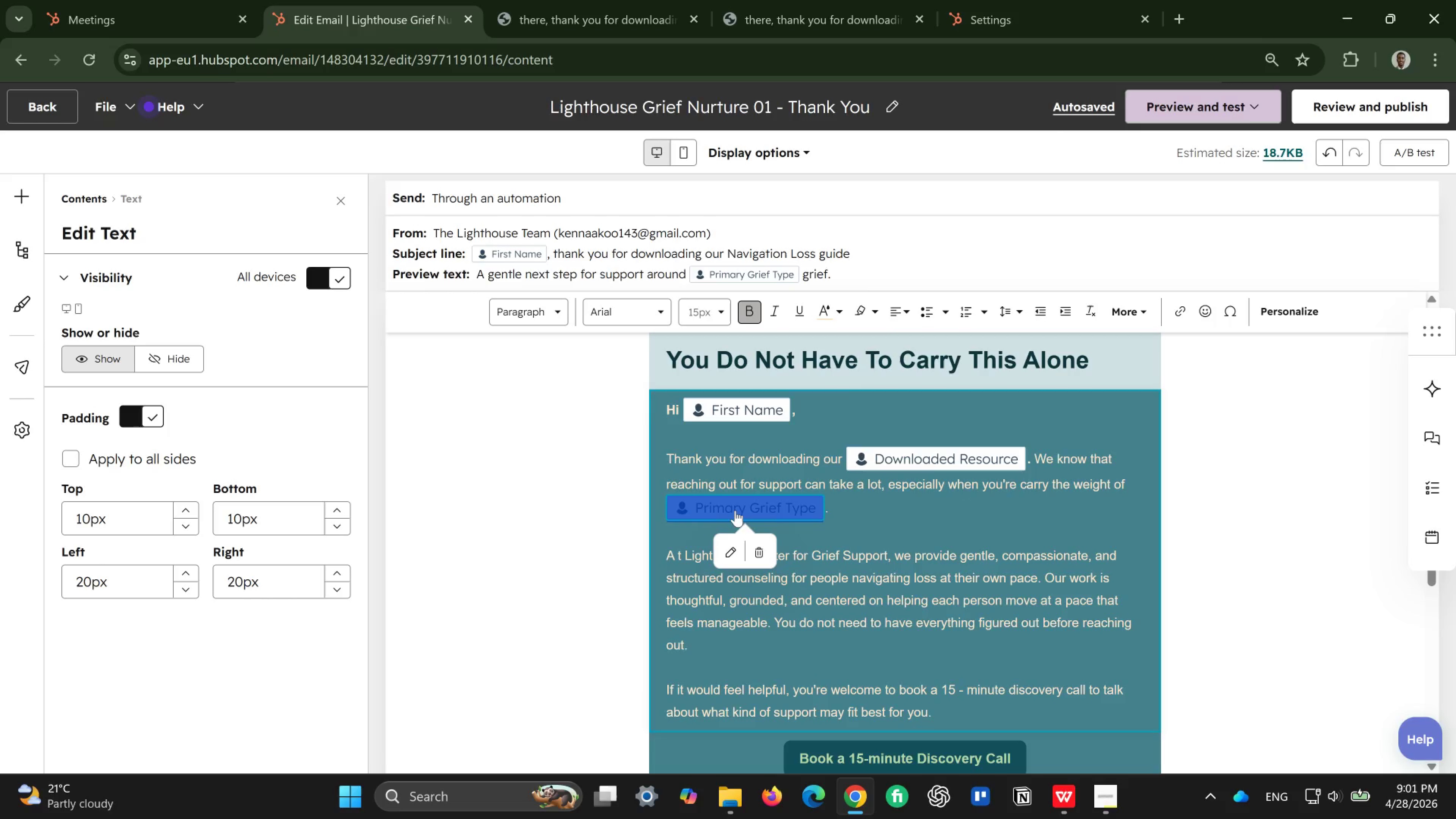 
left_click([731, 551])
 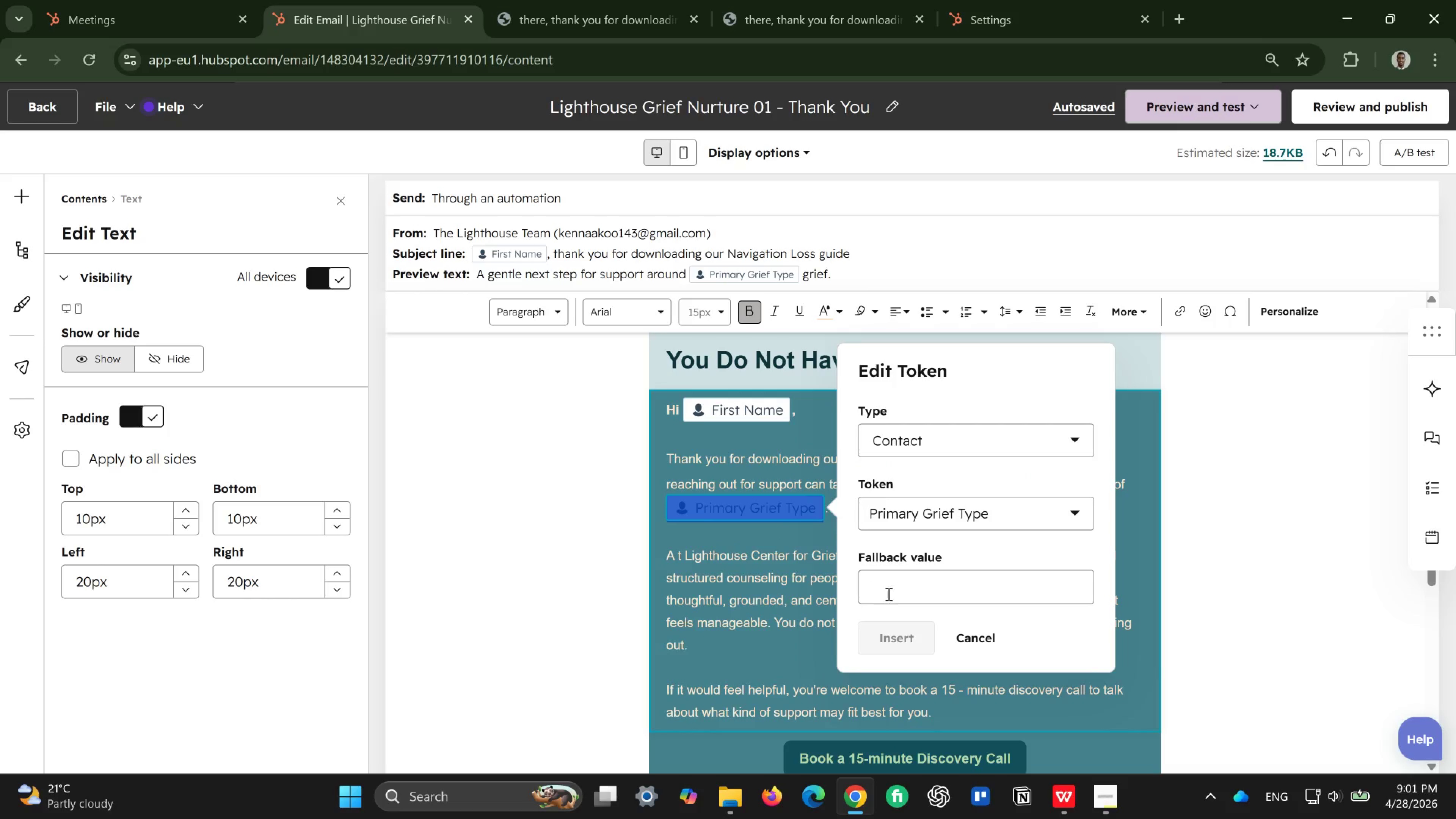 
left_click([895, 594])
 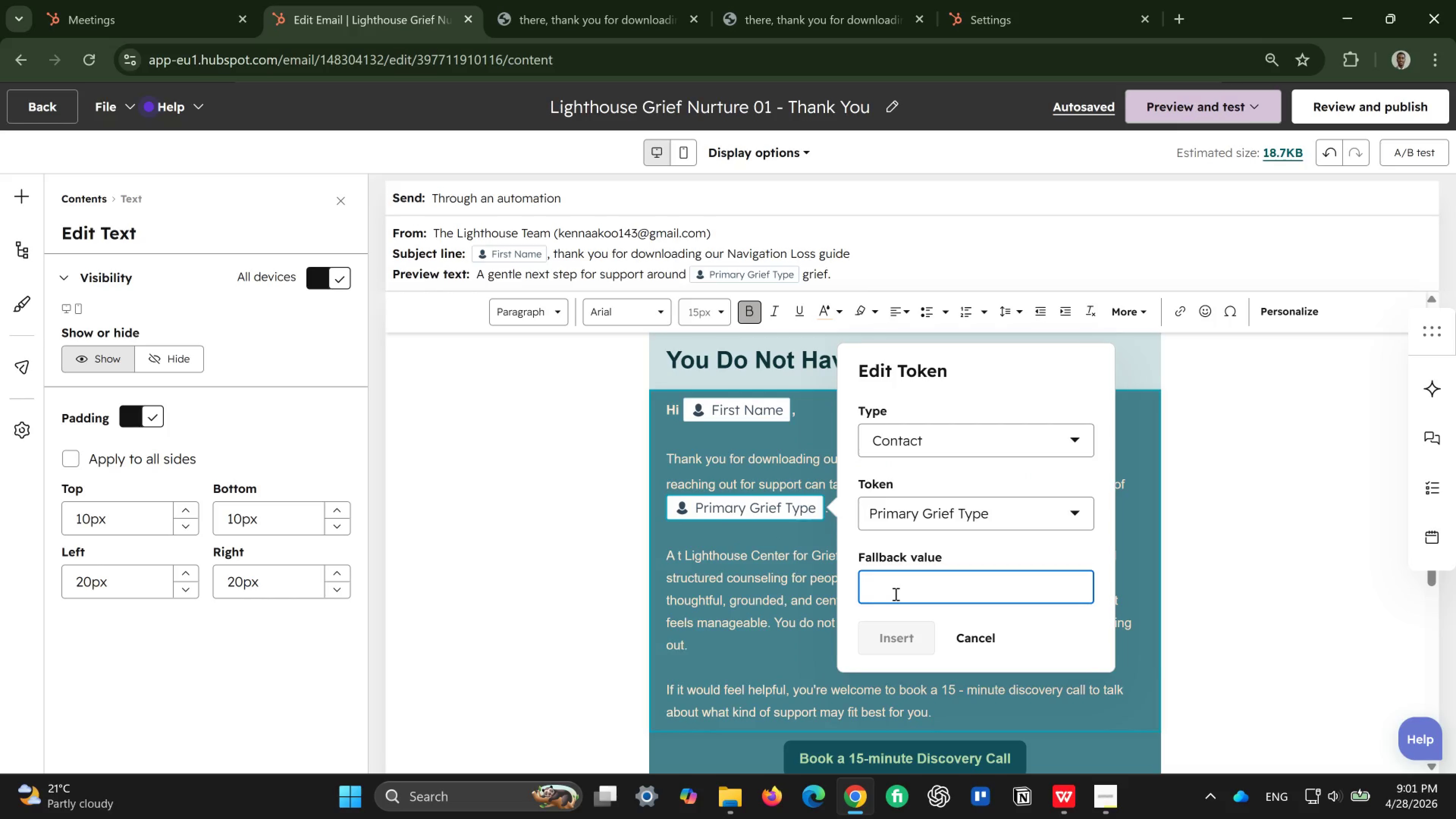 
type(navigation loss)
 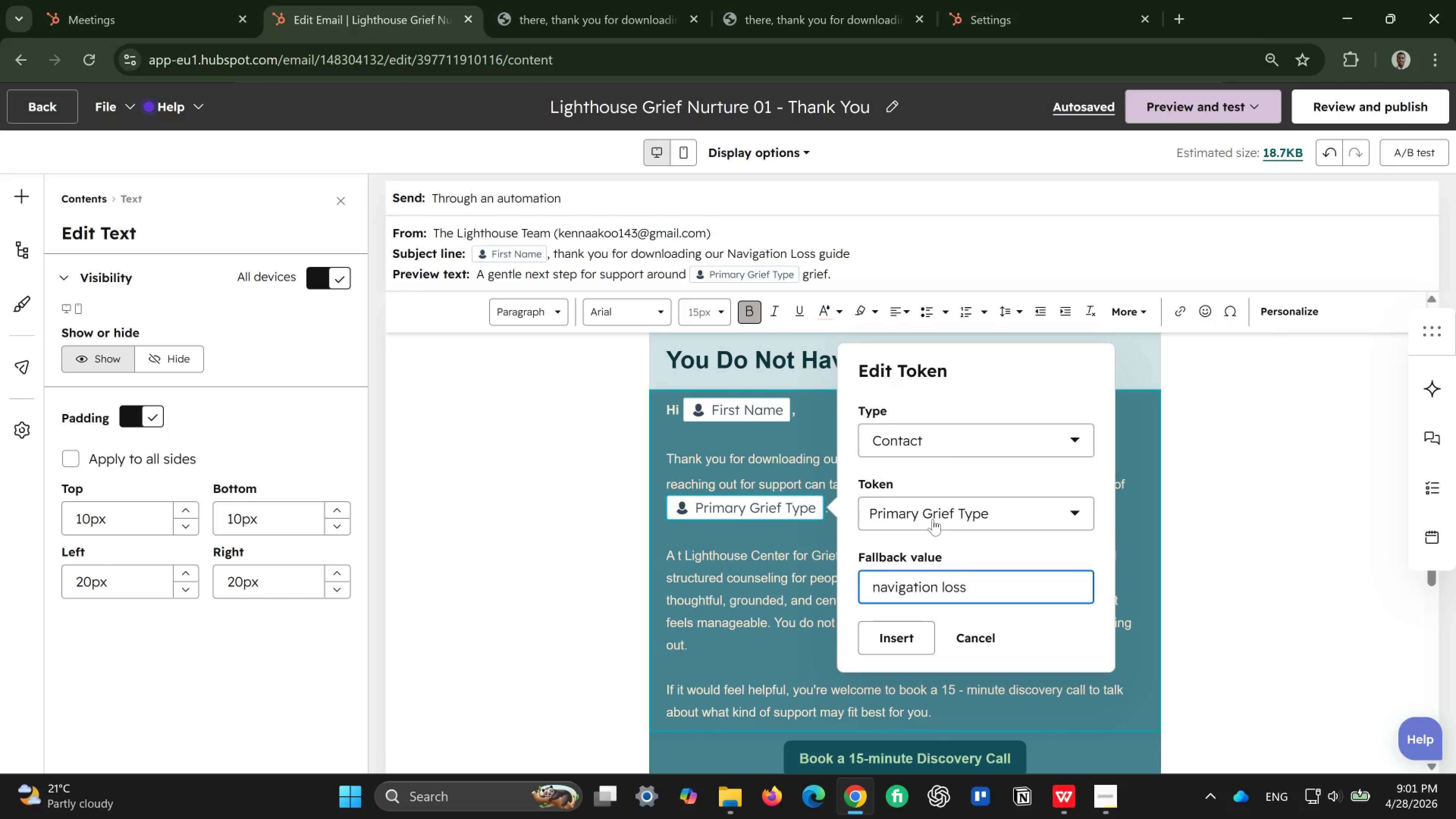 
wait(5.29)
 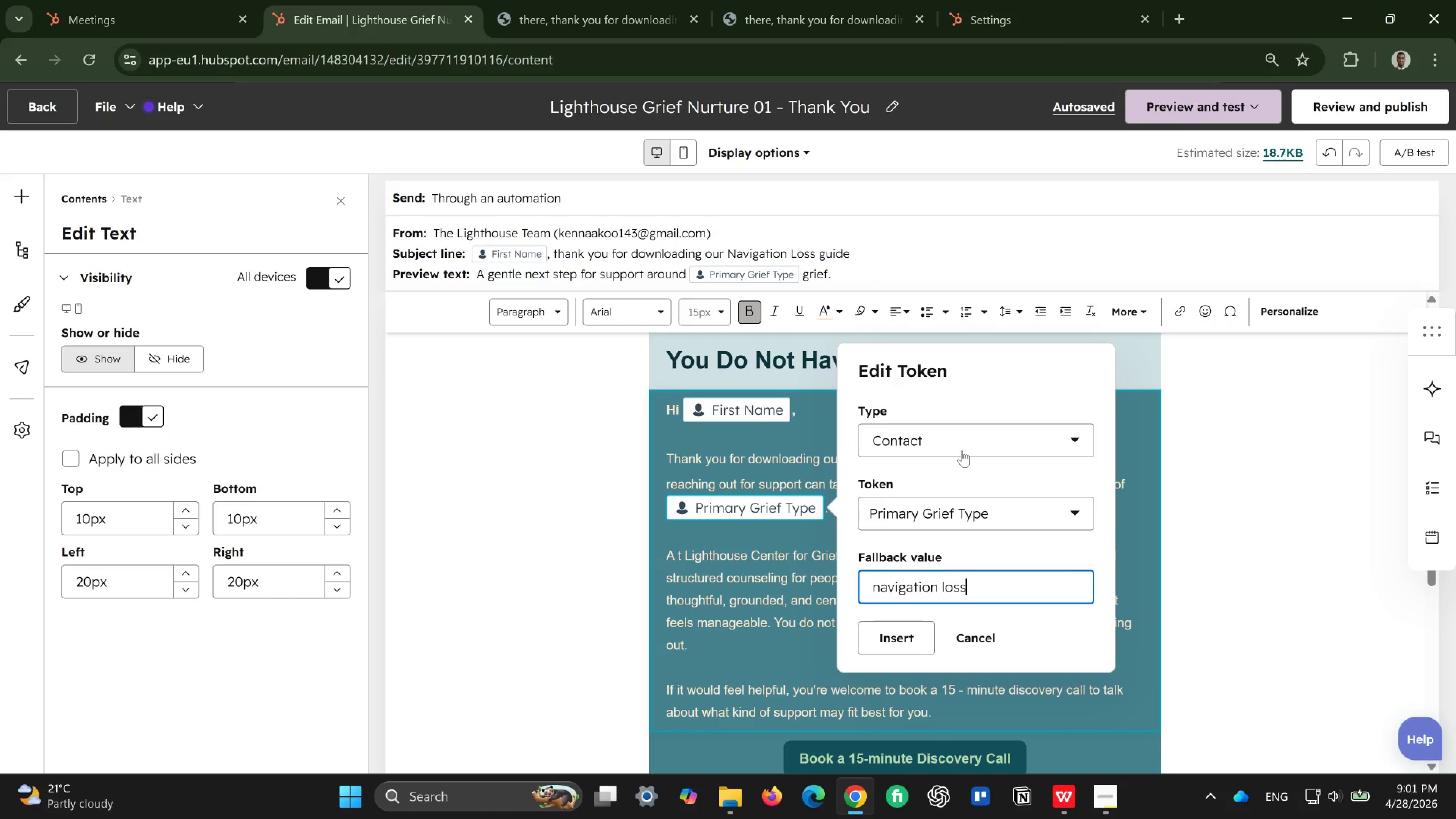 
left_click([909, 630])
 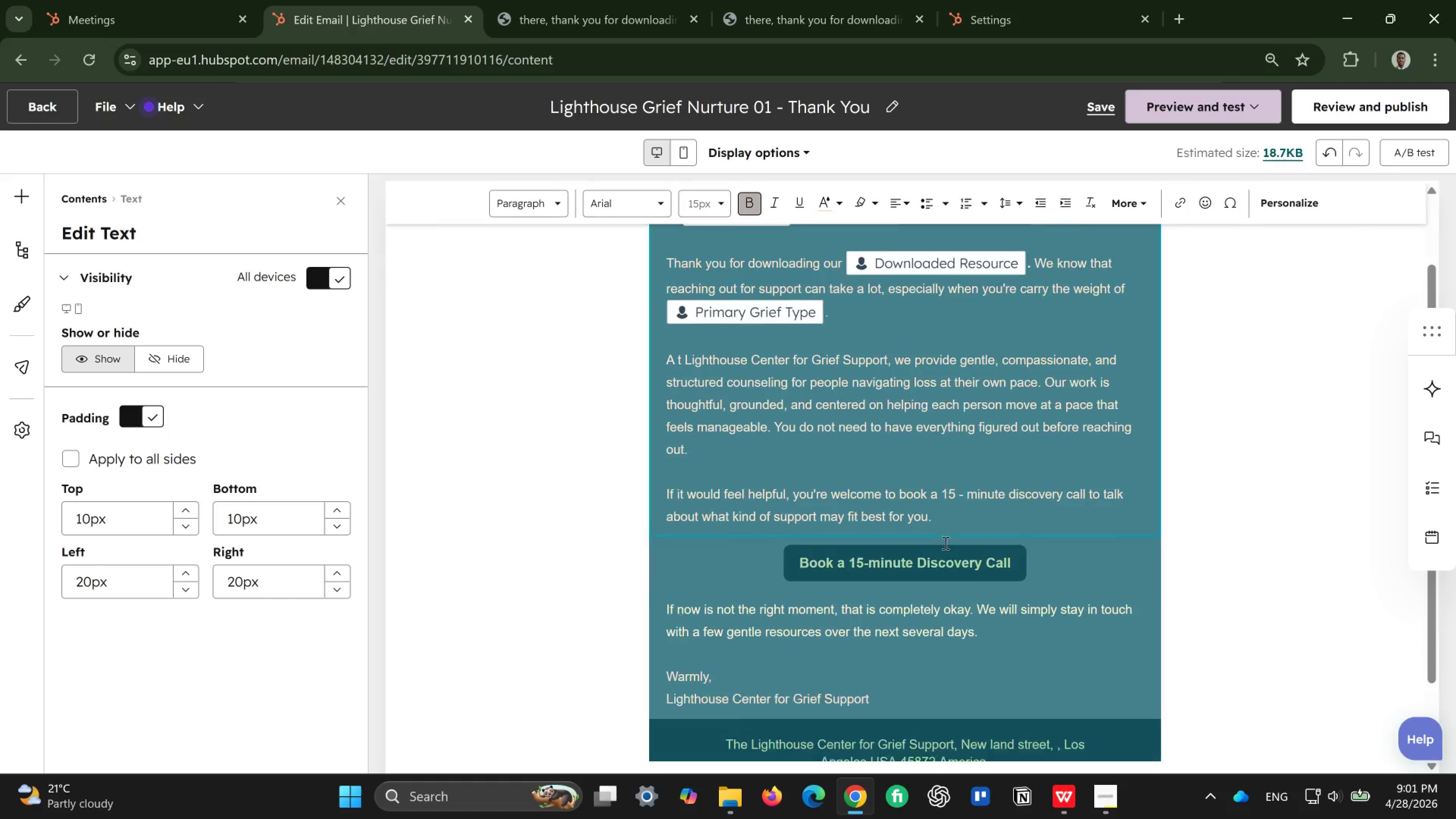 
wait(8.02)
 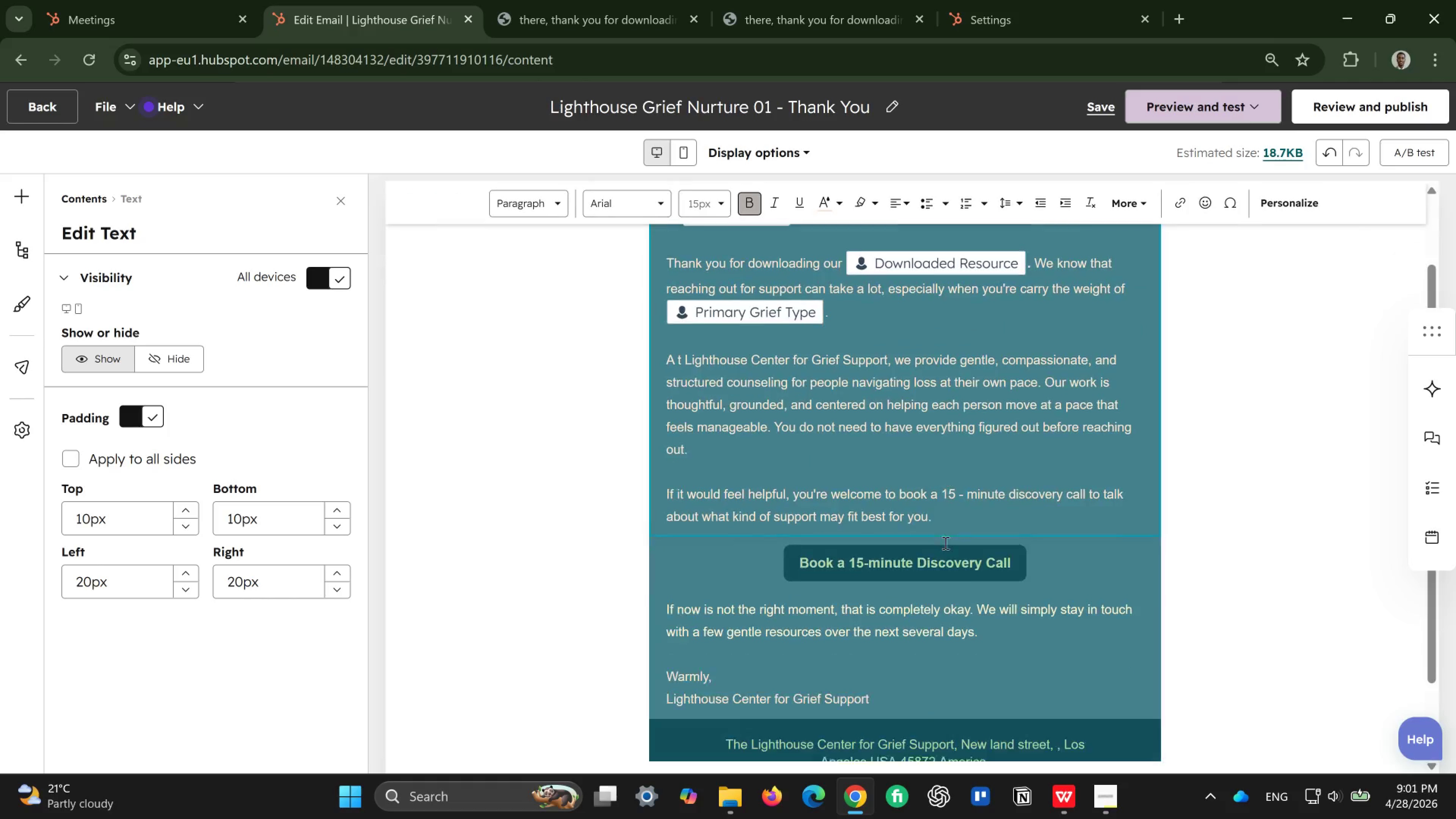 
left_click([1189, 109])
 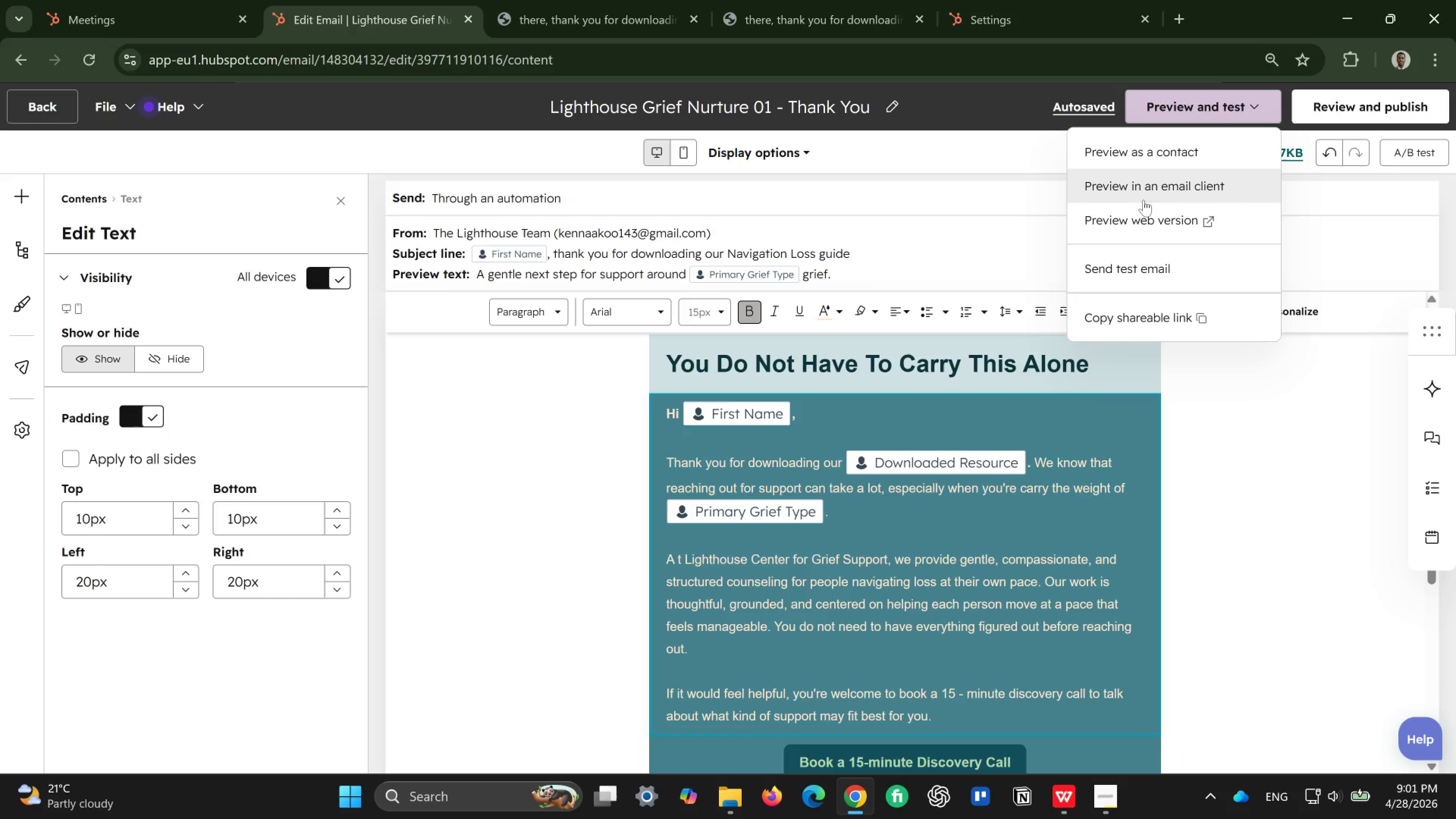 
left_click([1142, 205])
 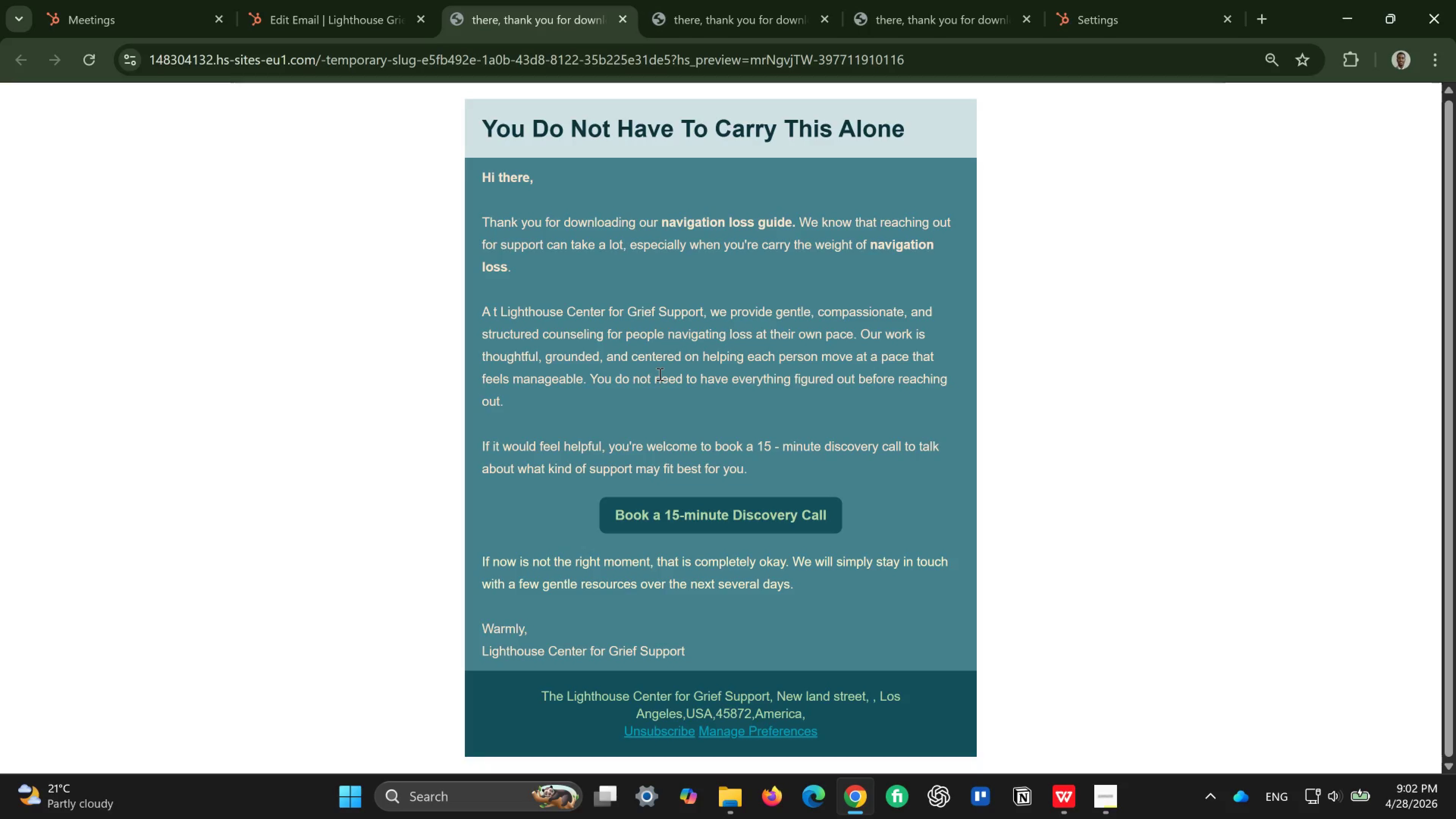 
wait(37.9)
 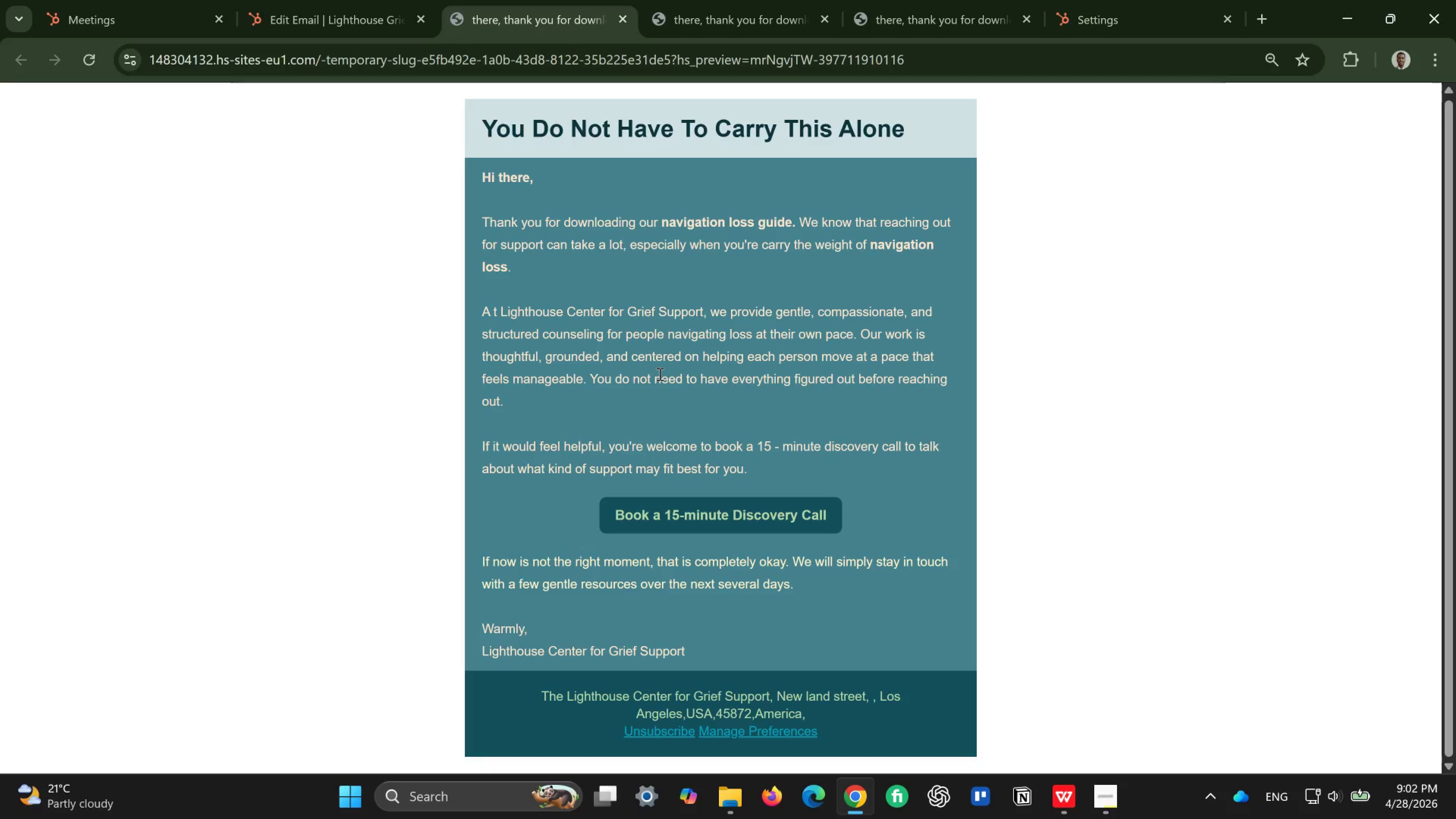 
left_click([371, 12])
 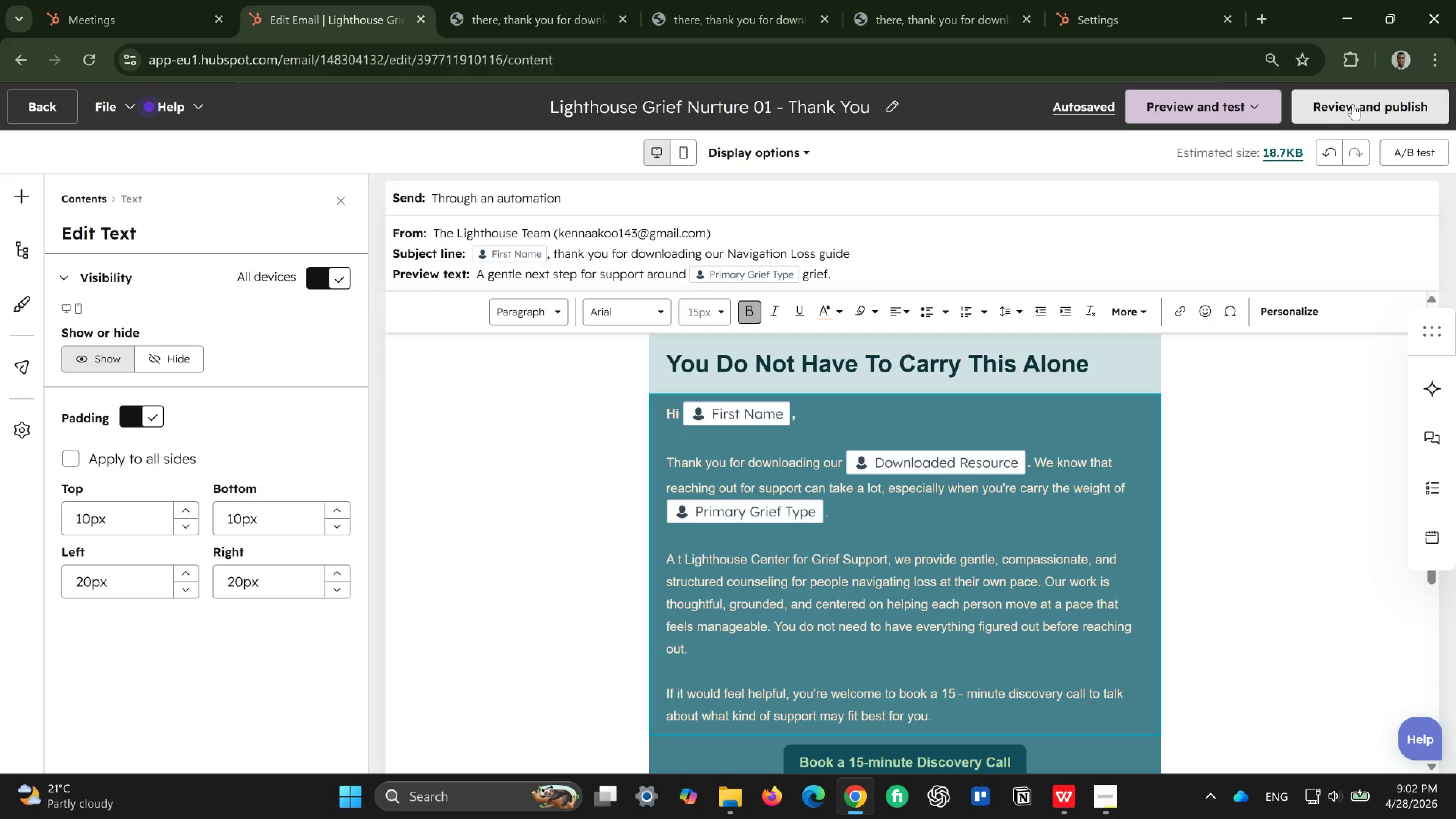 
left_click([1353, 104])
 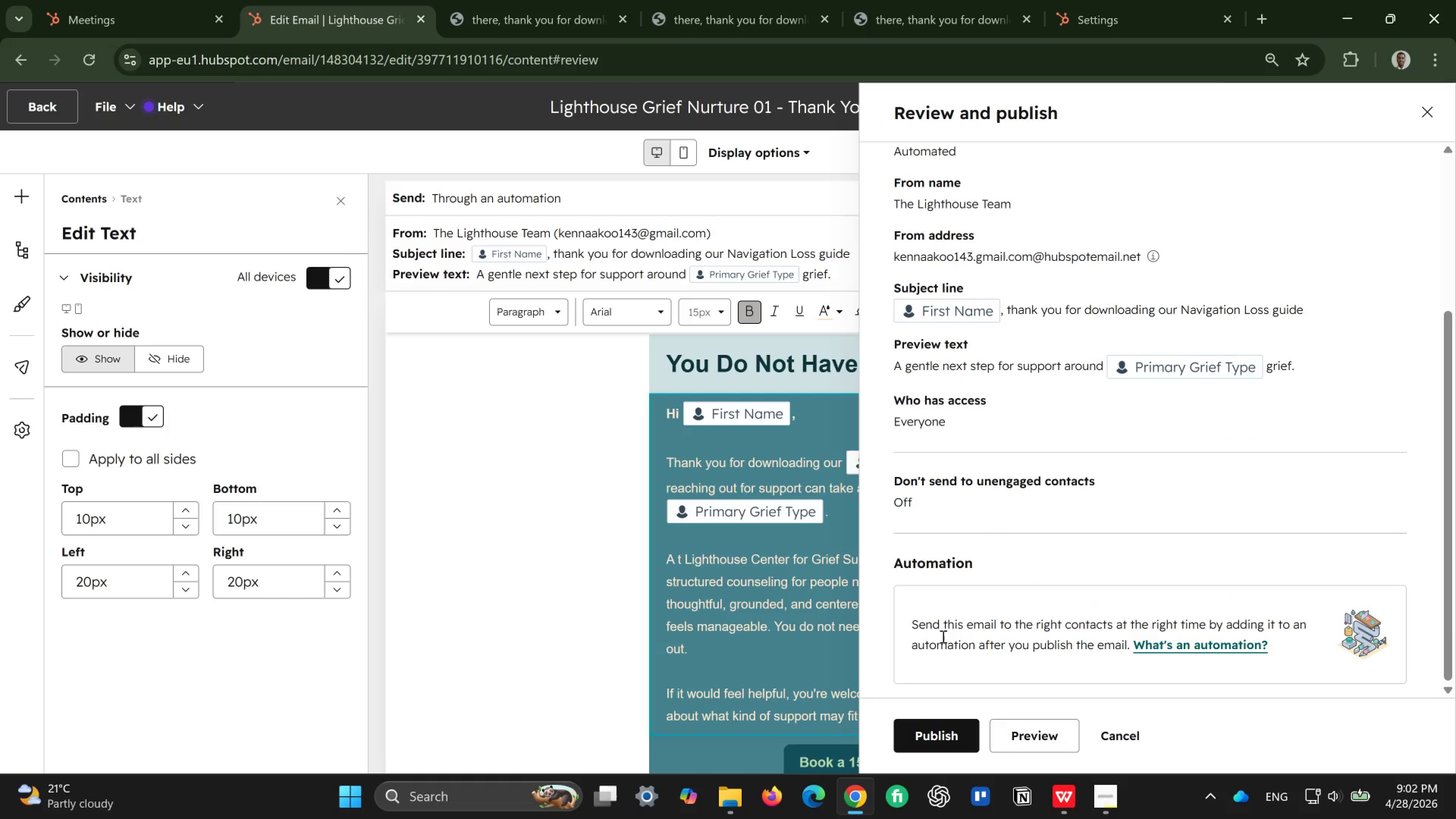 
wait(6.8)
 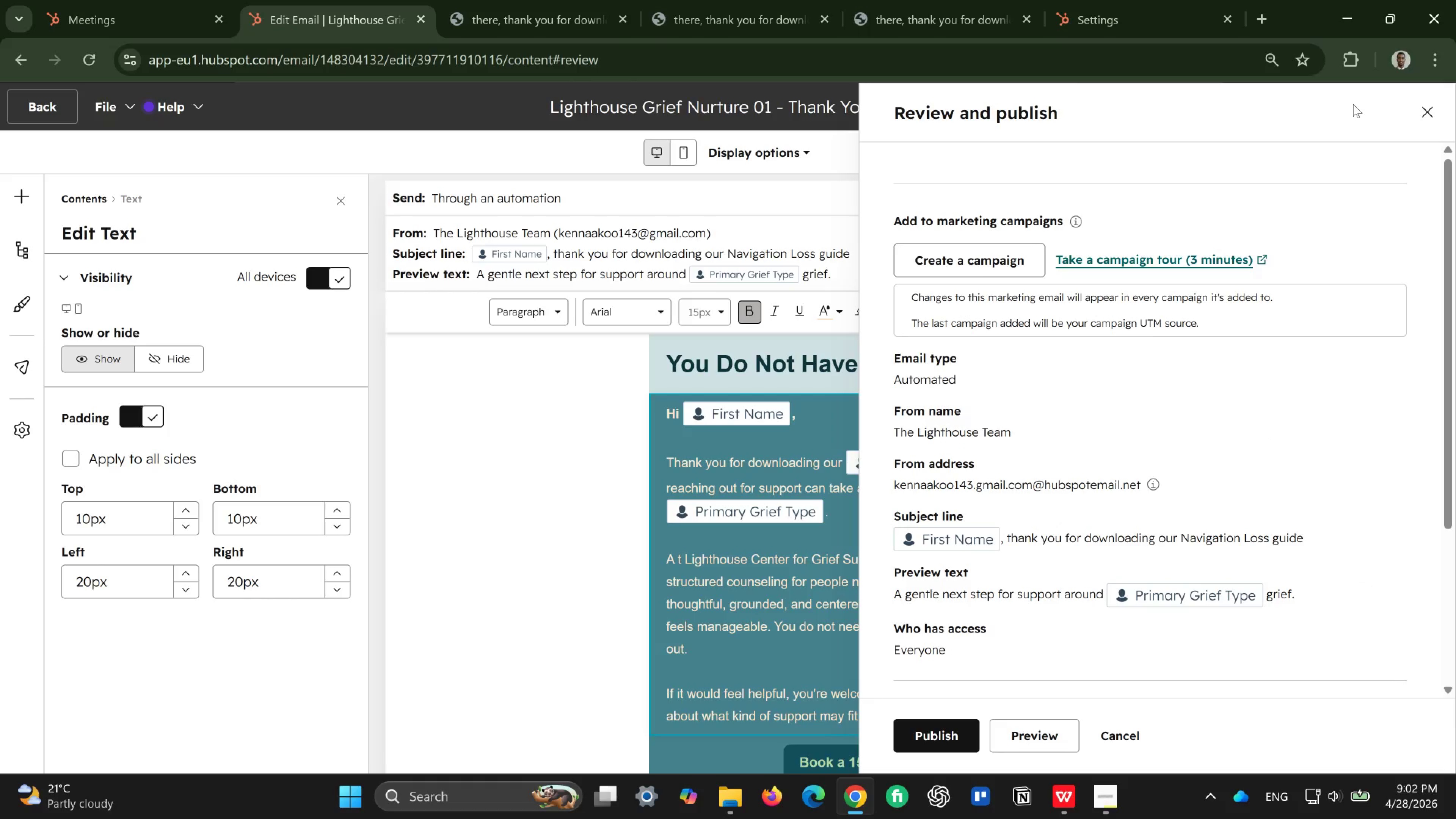 
left_click([938, 737])
 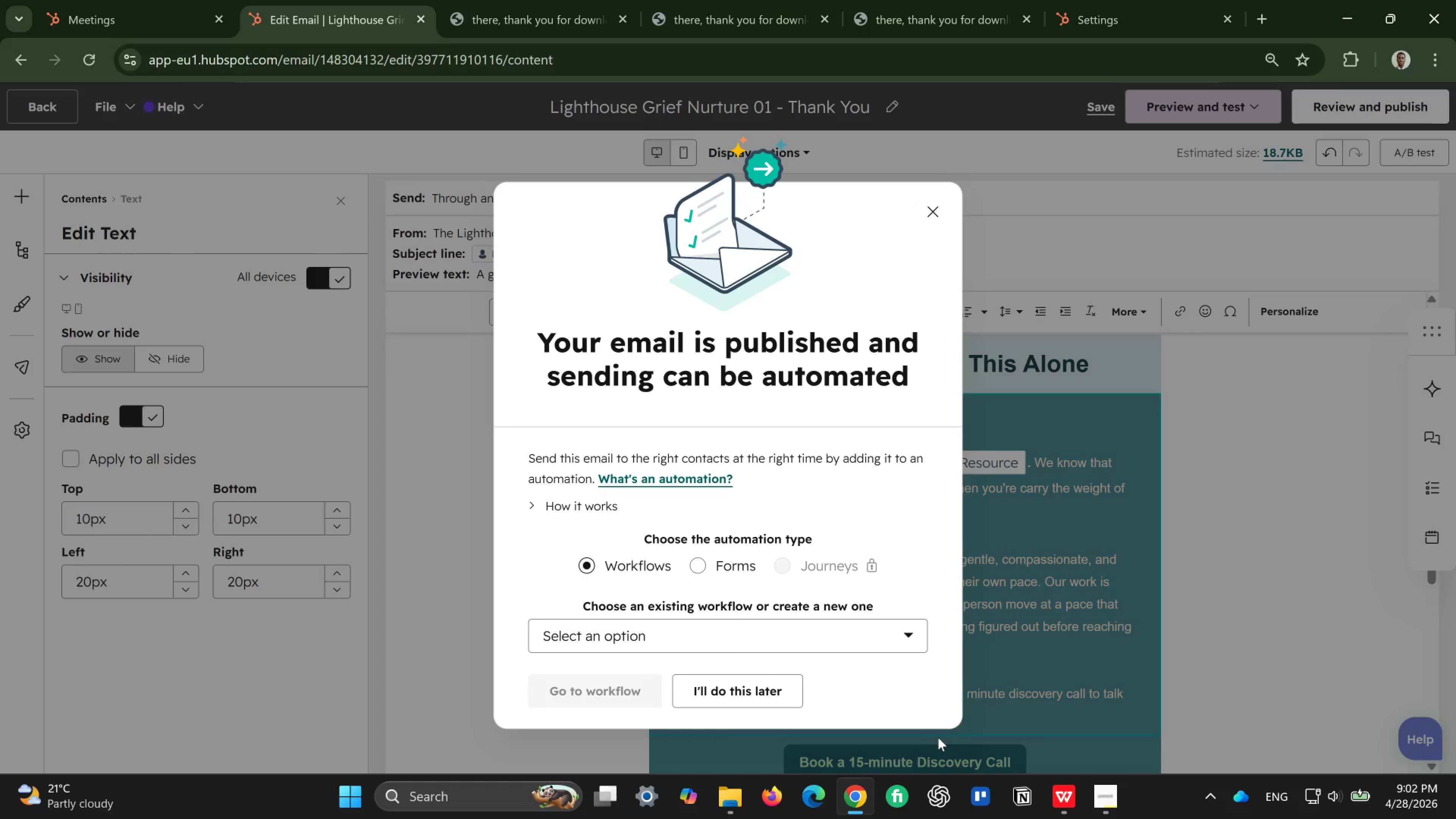 
wait(14.03)
 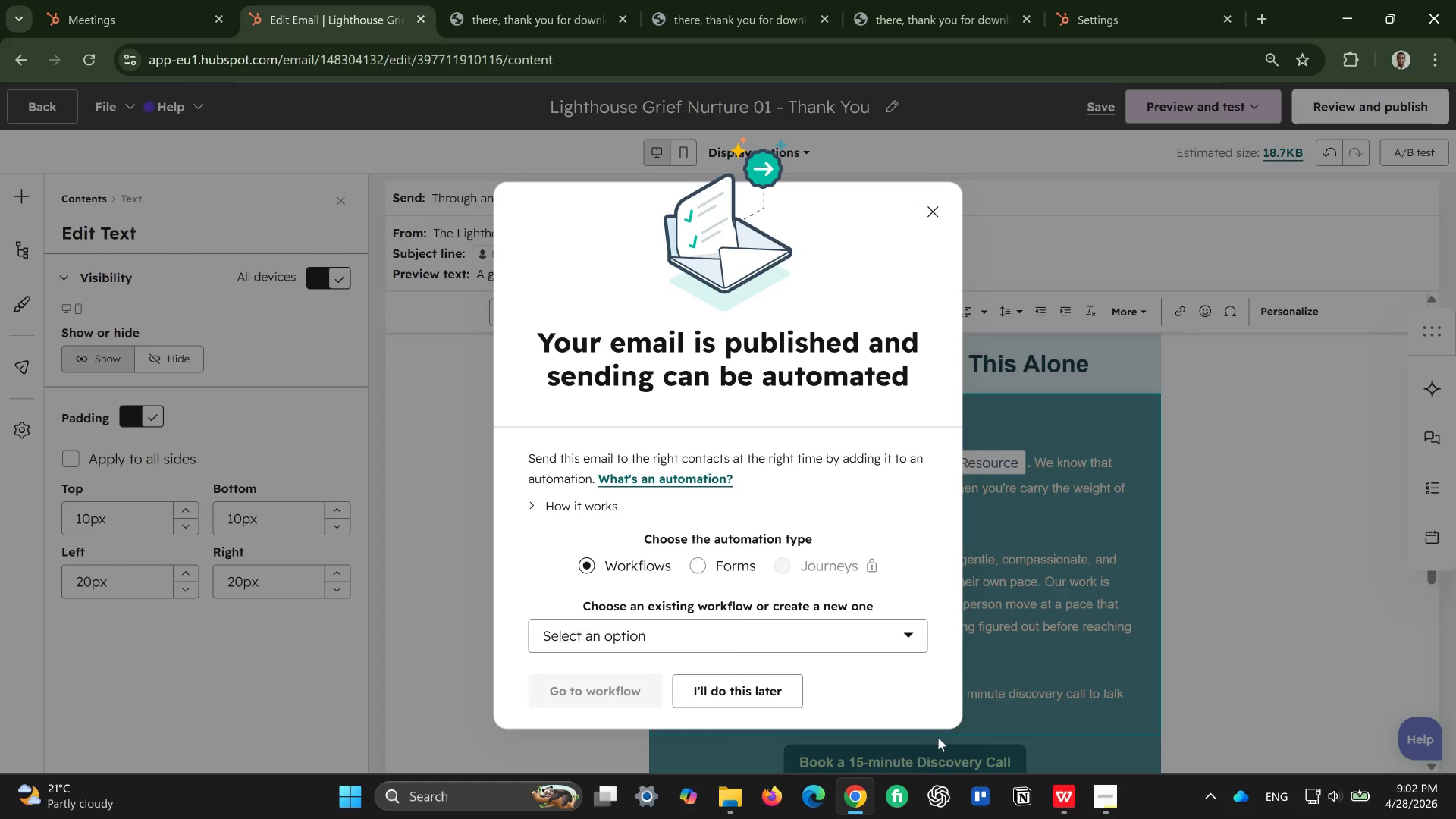 
left_click([932, 207])
 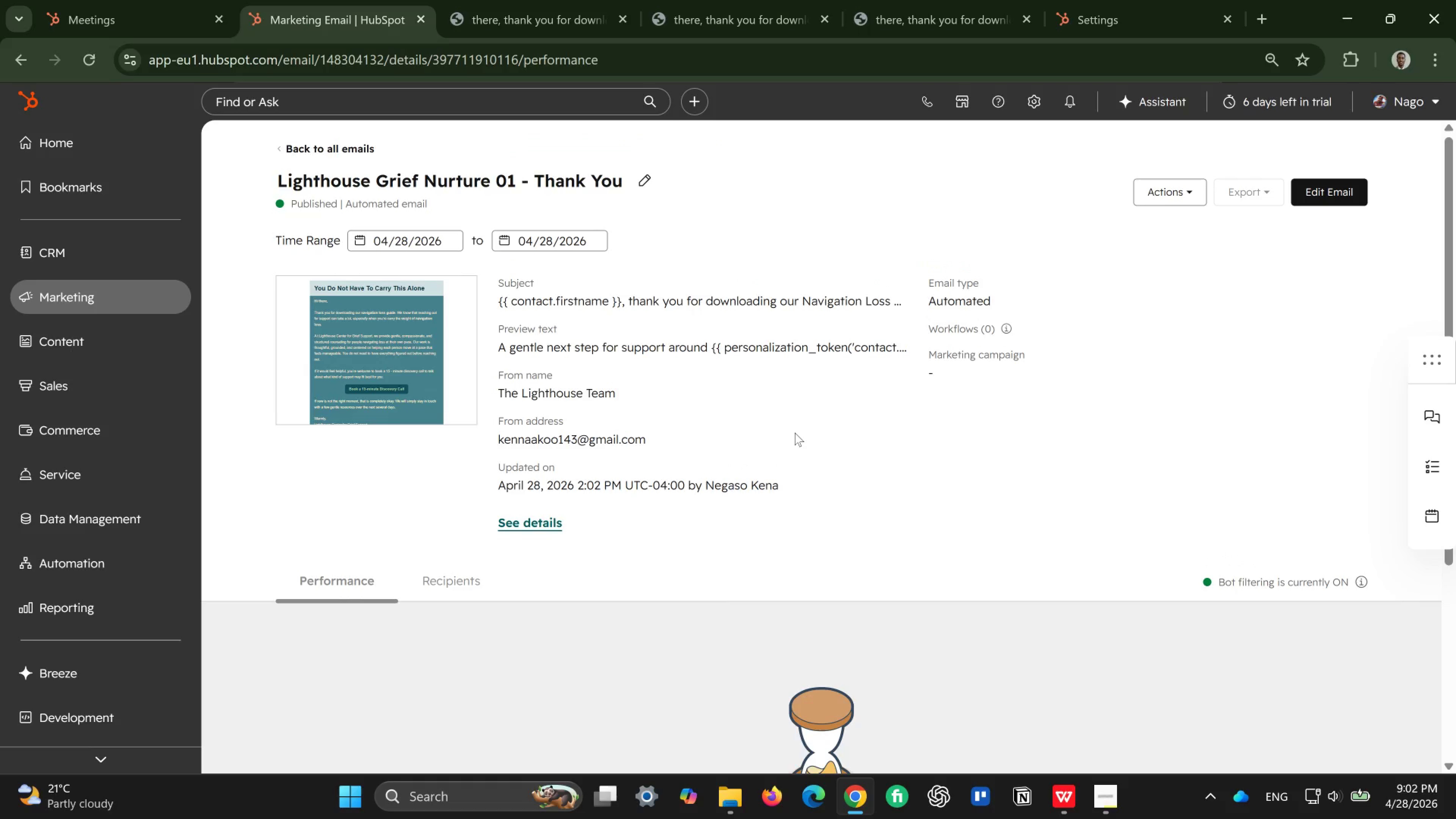 
wait(24.93)
 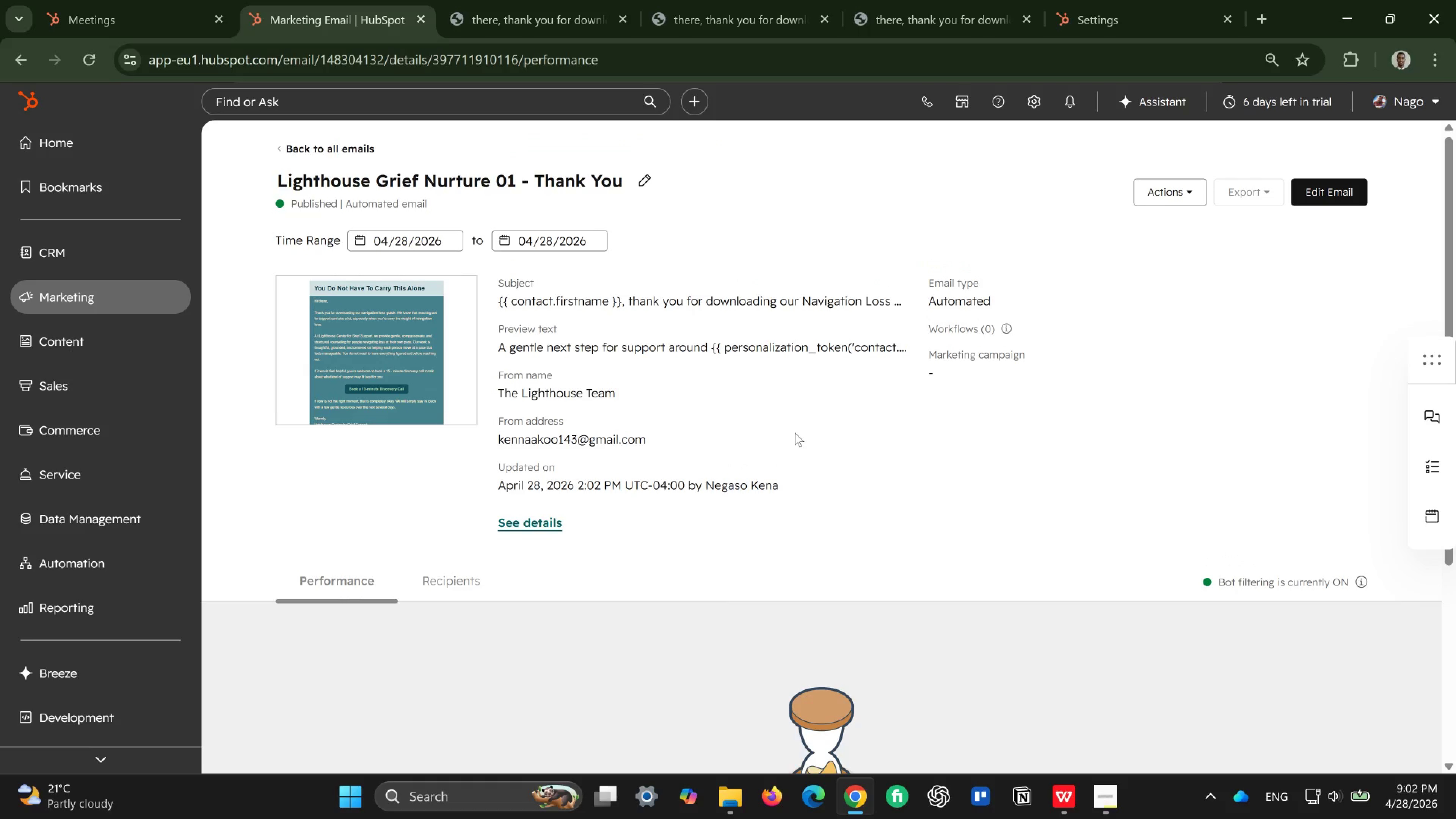 
left_click([1184, 191])
 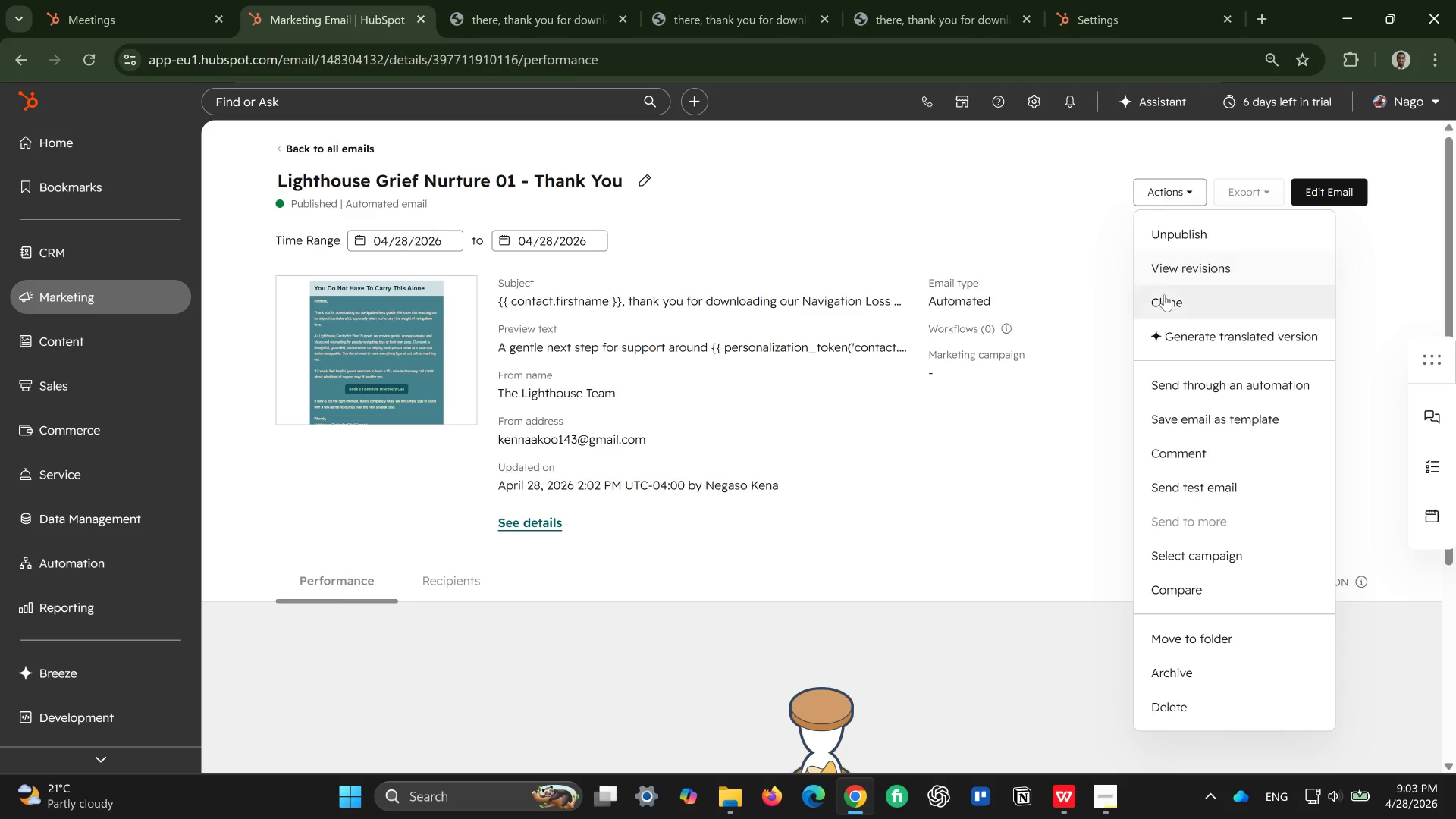 
left_click([1164, 300])
 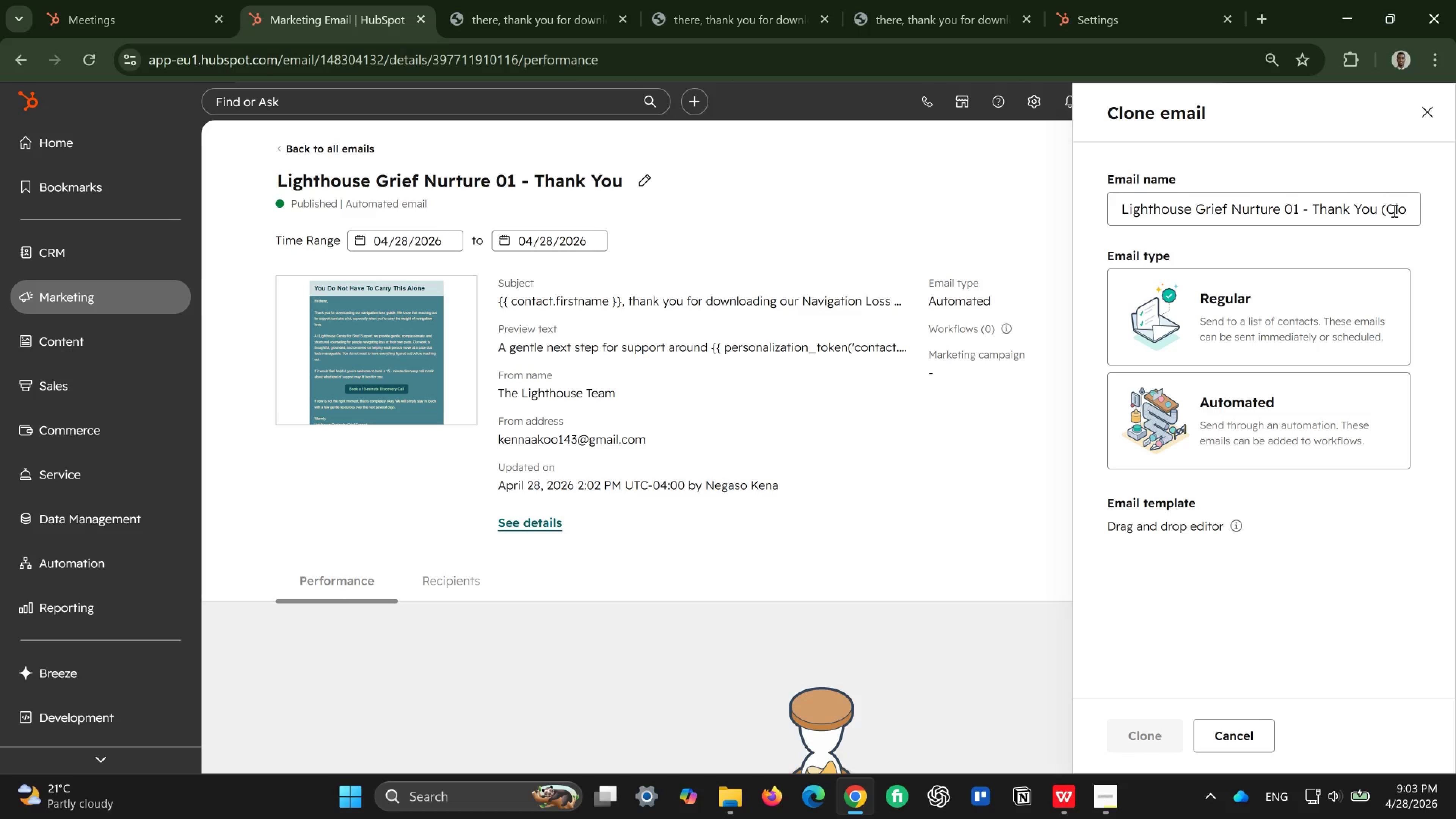 
wait(25.94)
 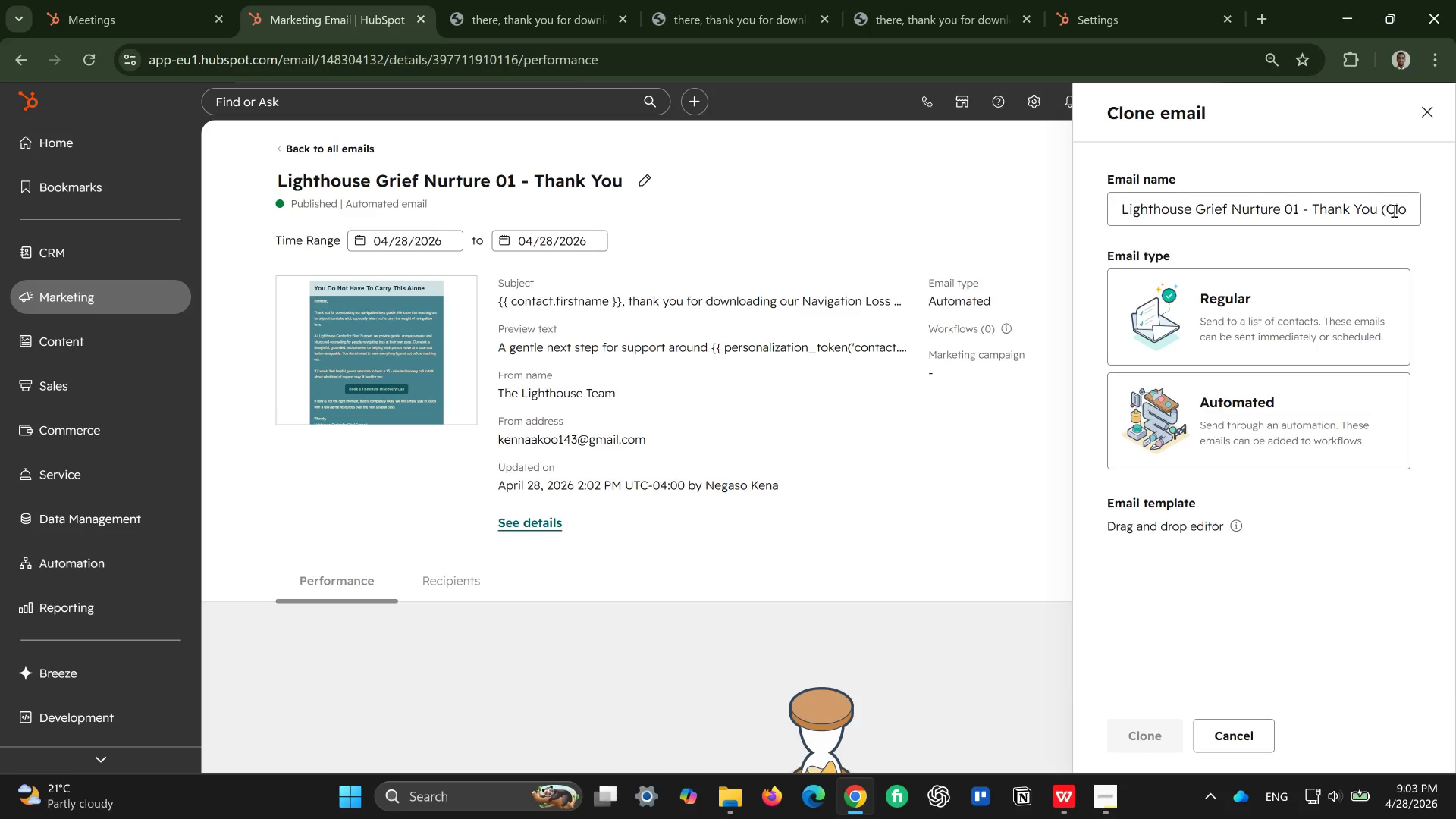 
left_click([1396, 207])
 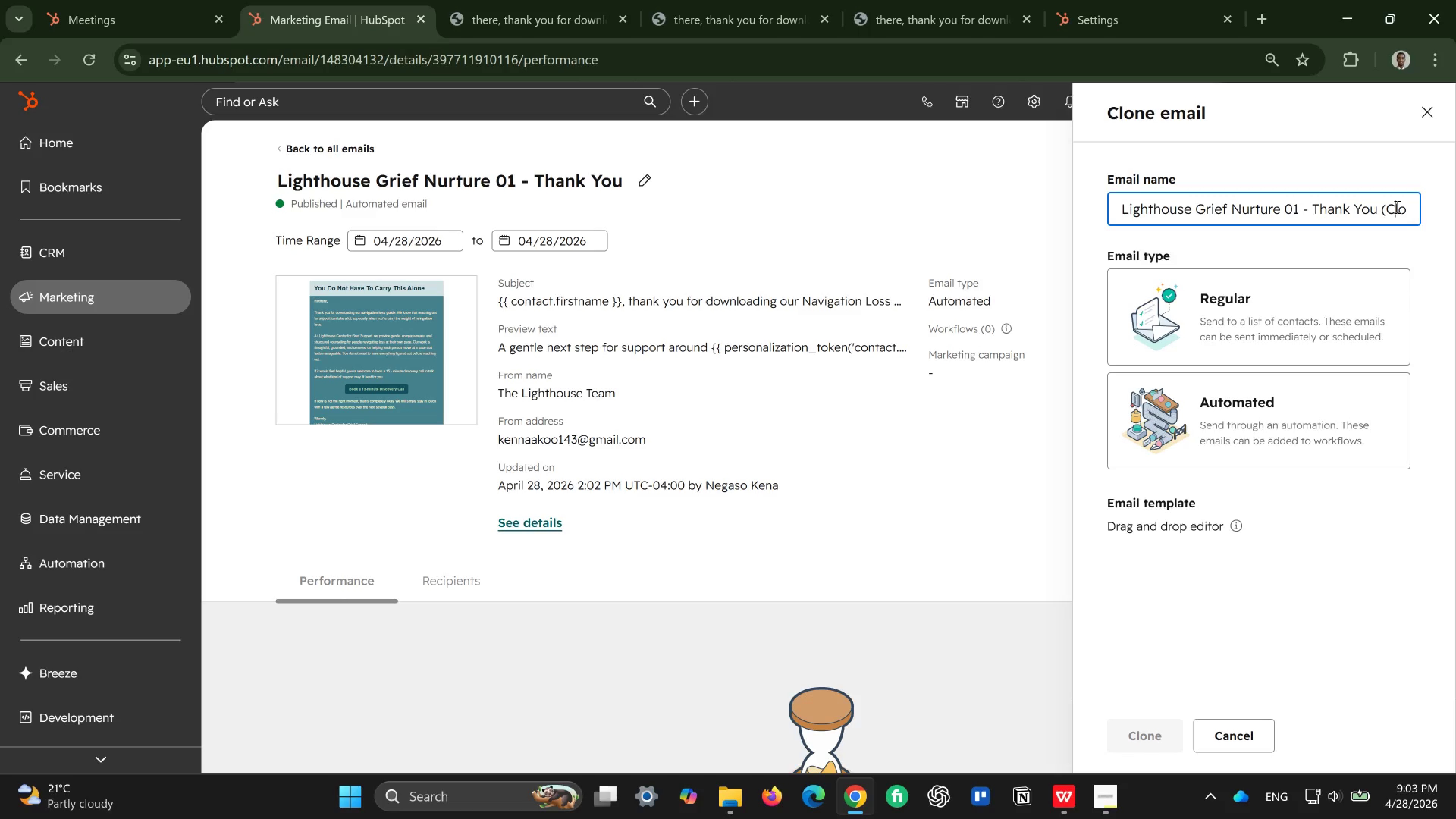 
hold_key(key=ArrowRight, duration=0.92)
 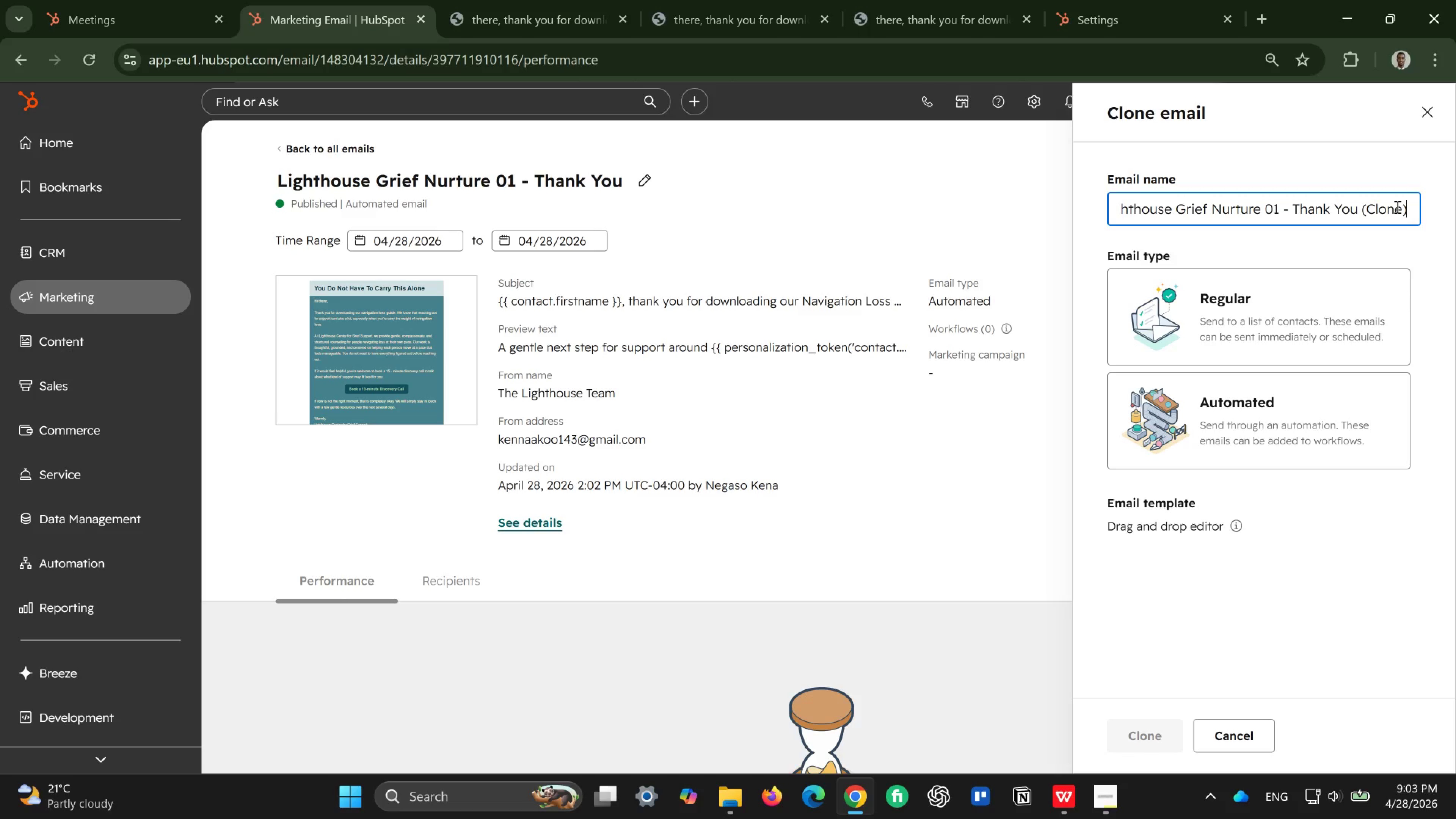 
hold_key(key=Backspace, duration=0.72)
 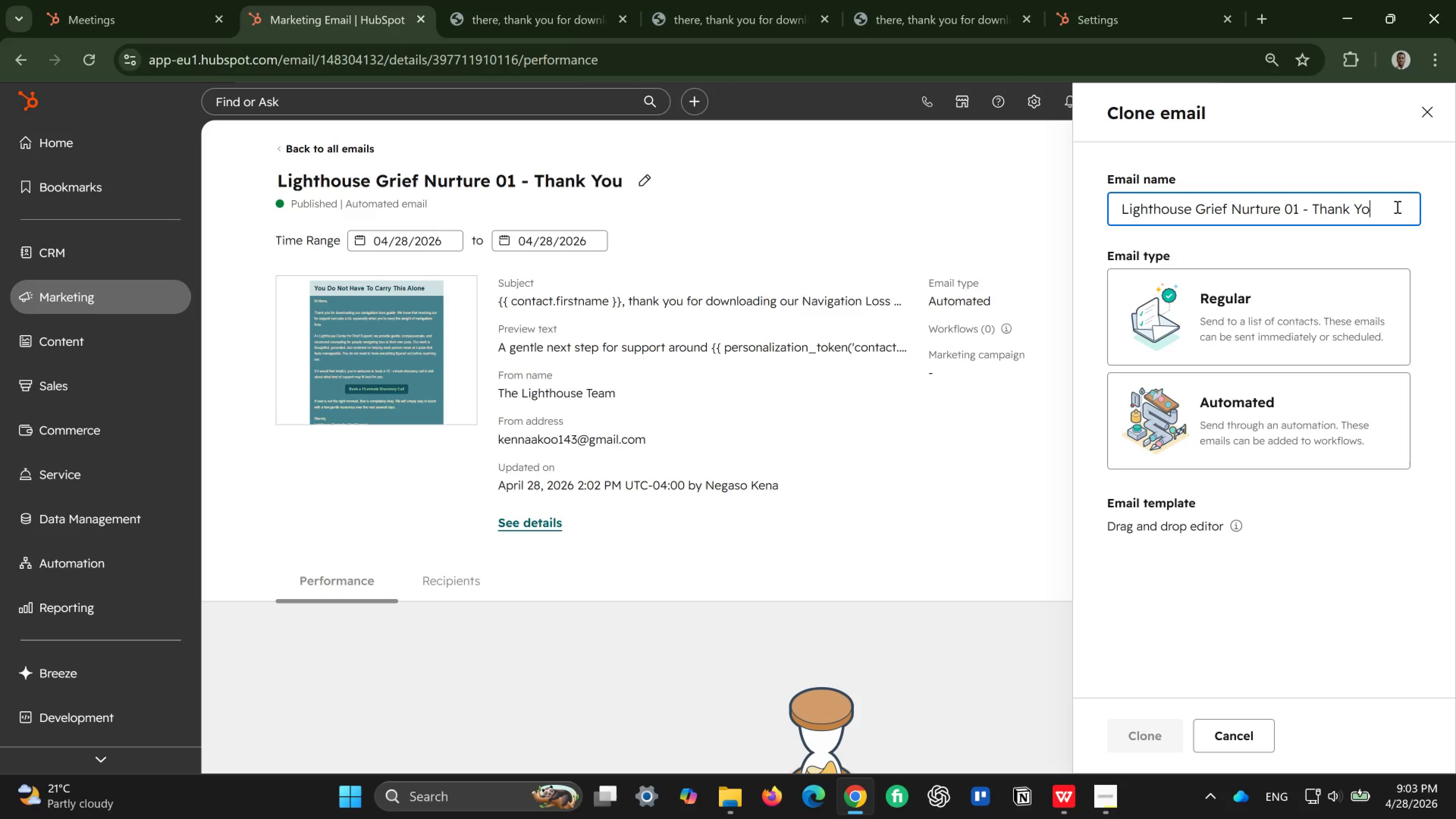 
key(Backspace)
 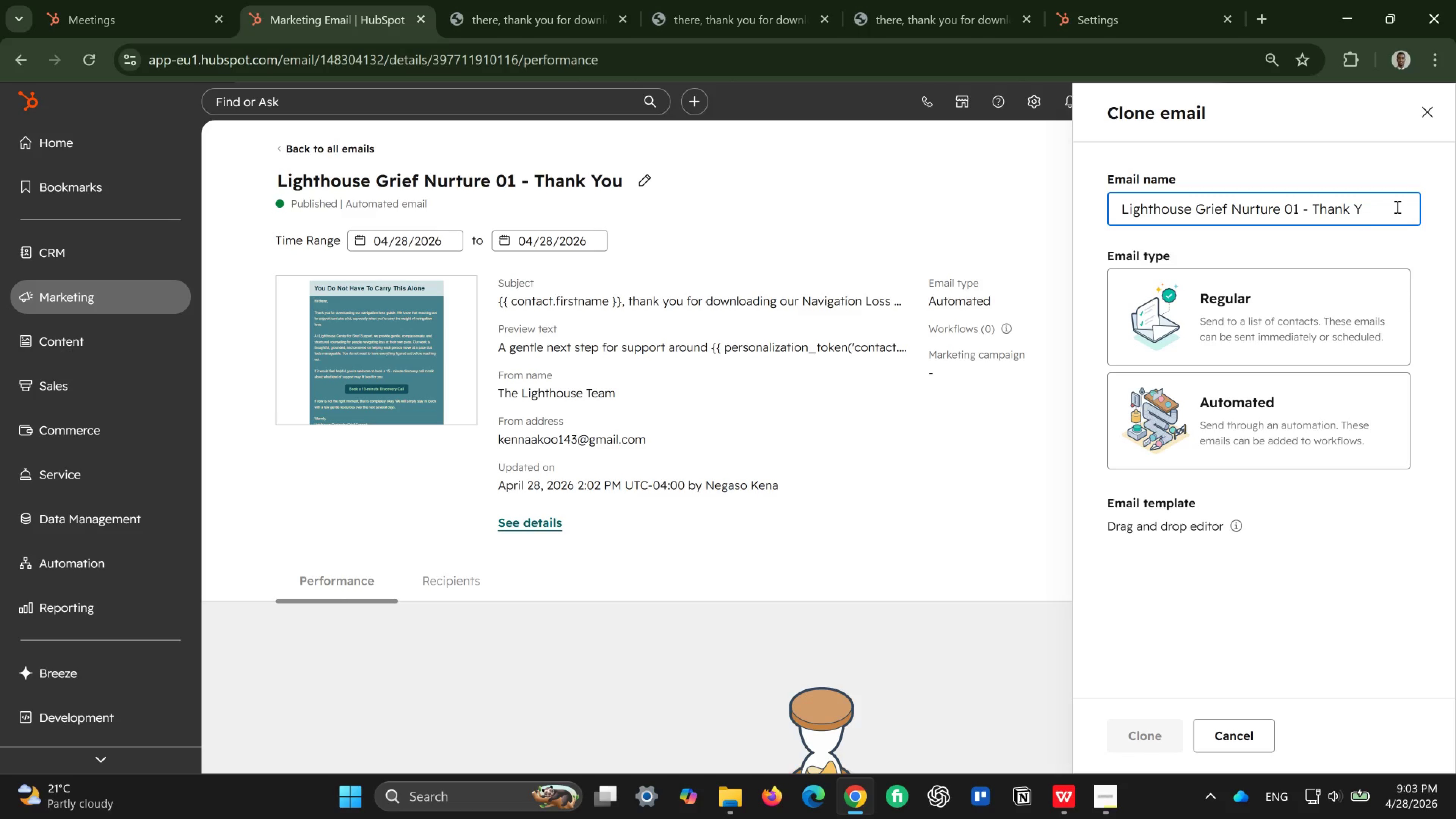 
key(Backspace)
 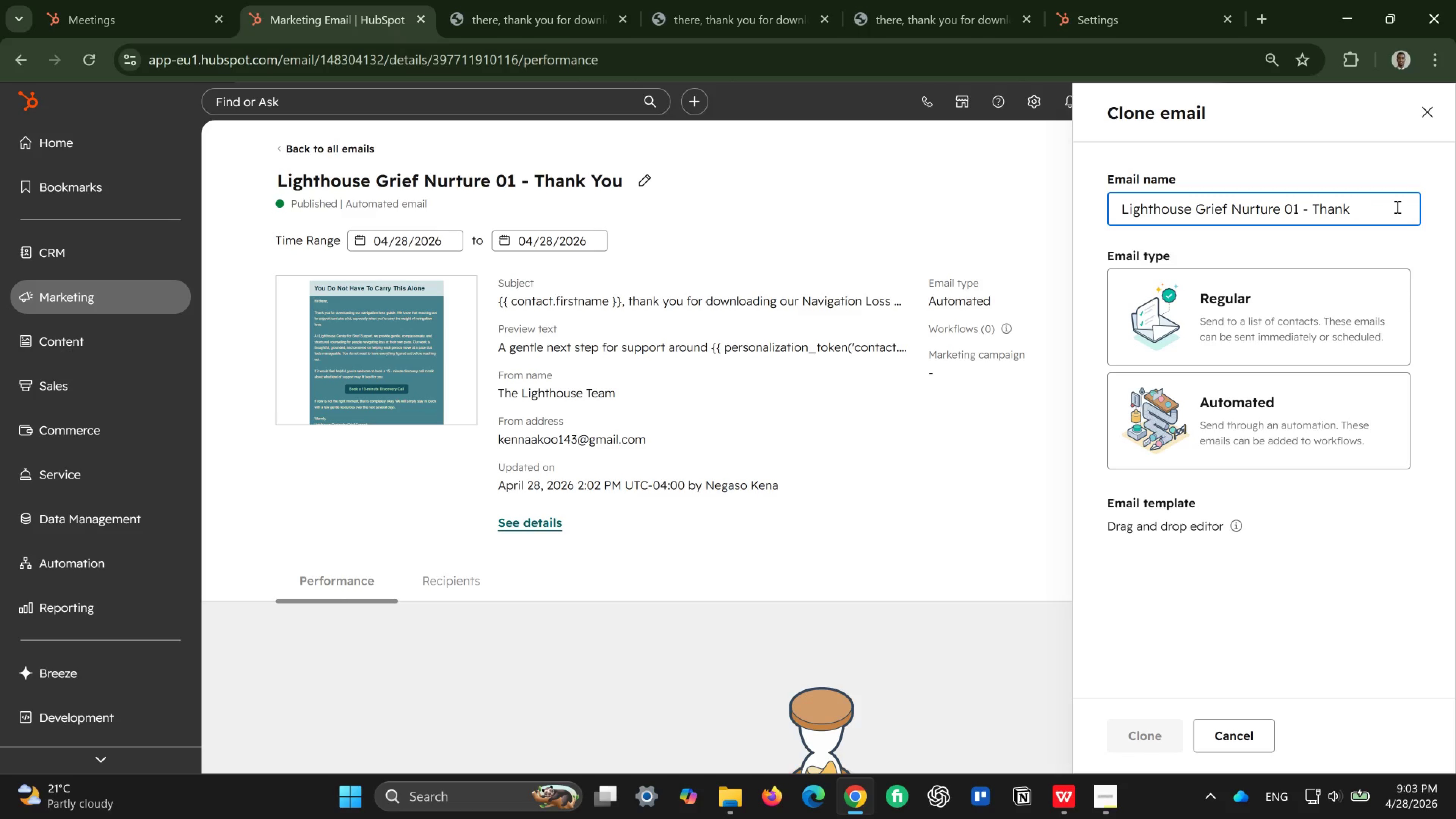 
key(Backspace)
 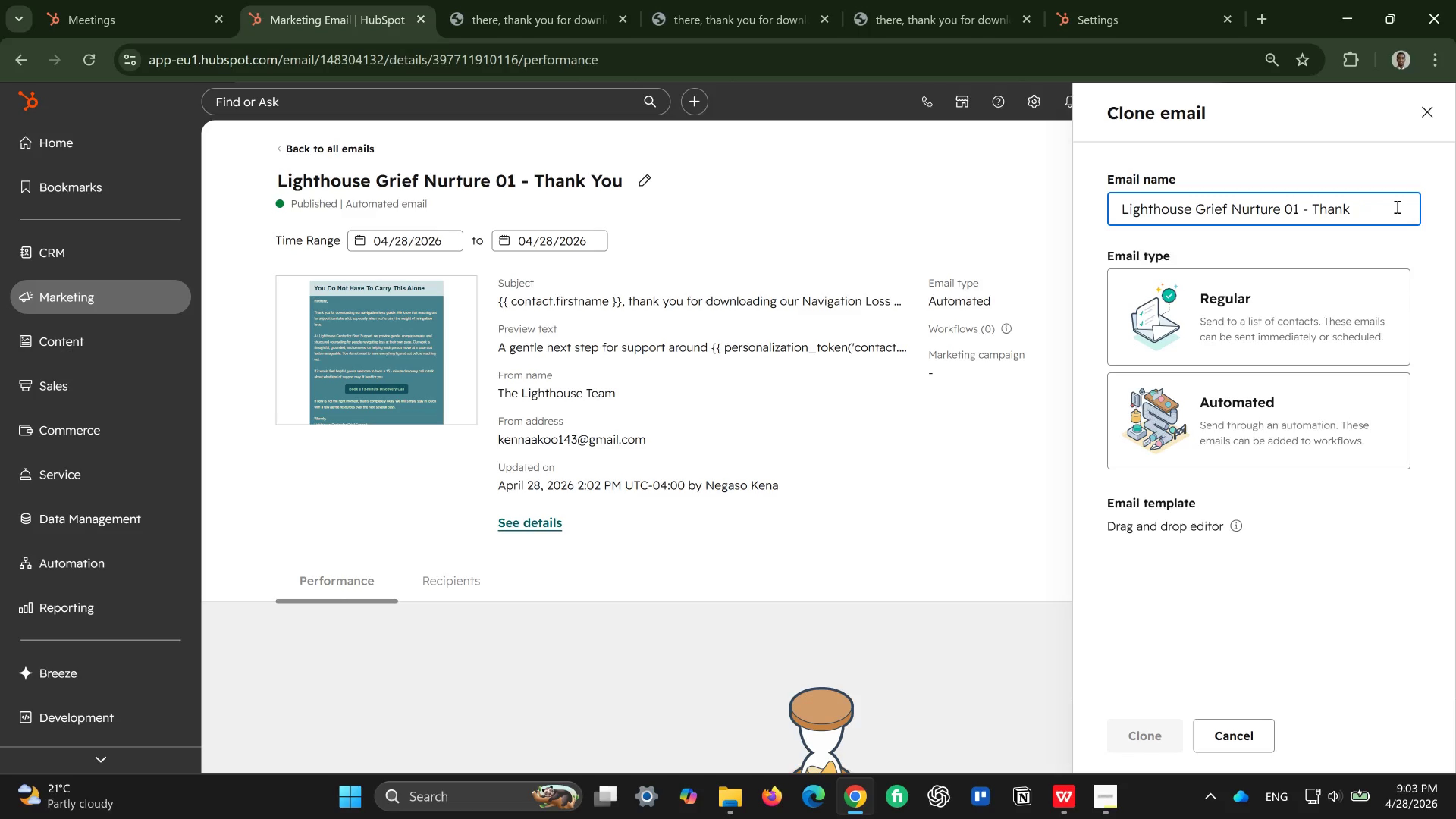 
key(Backspace)
 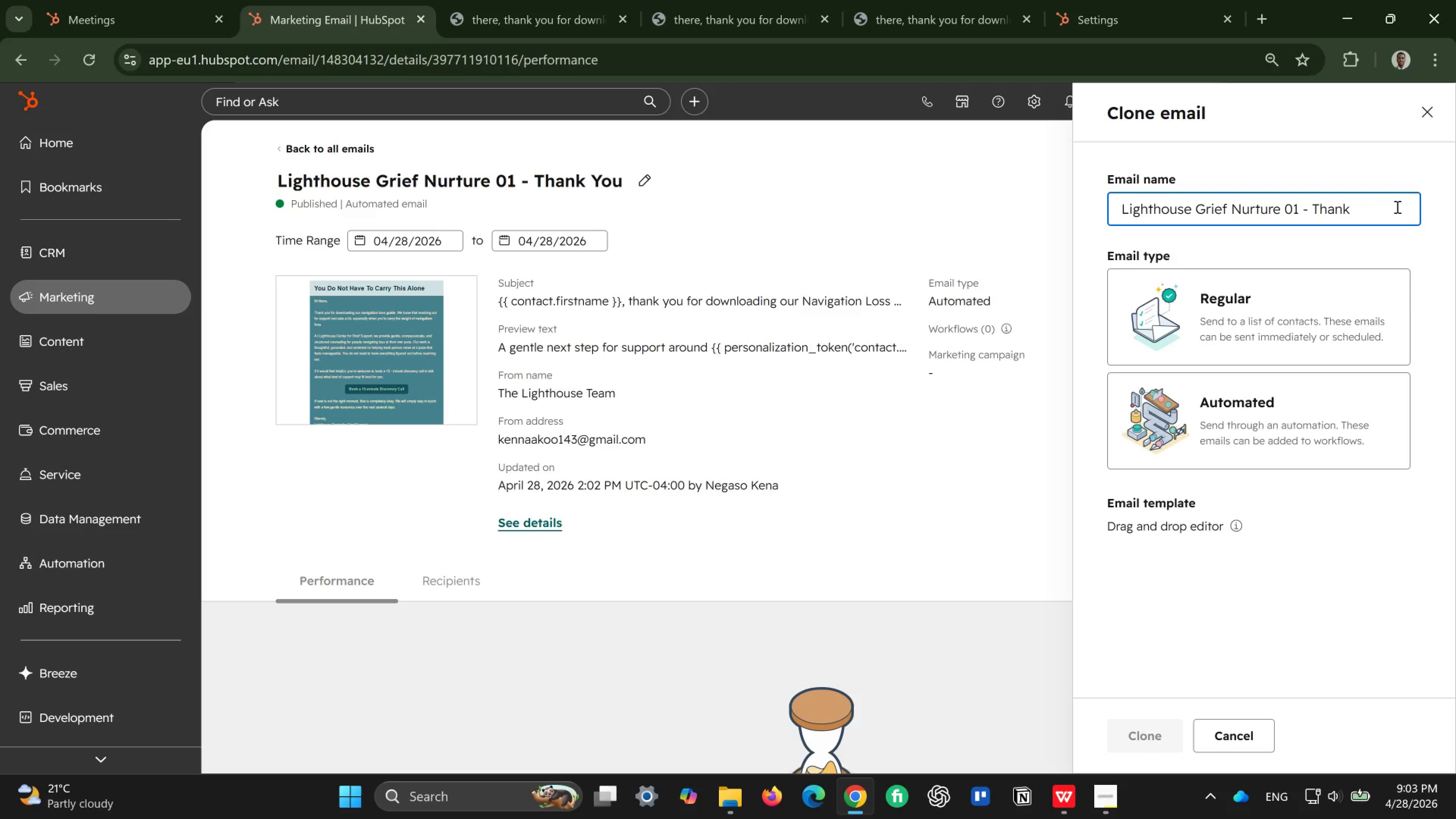 
key(Backspace)
 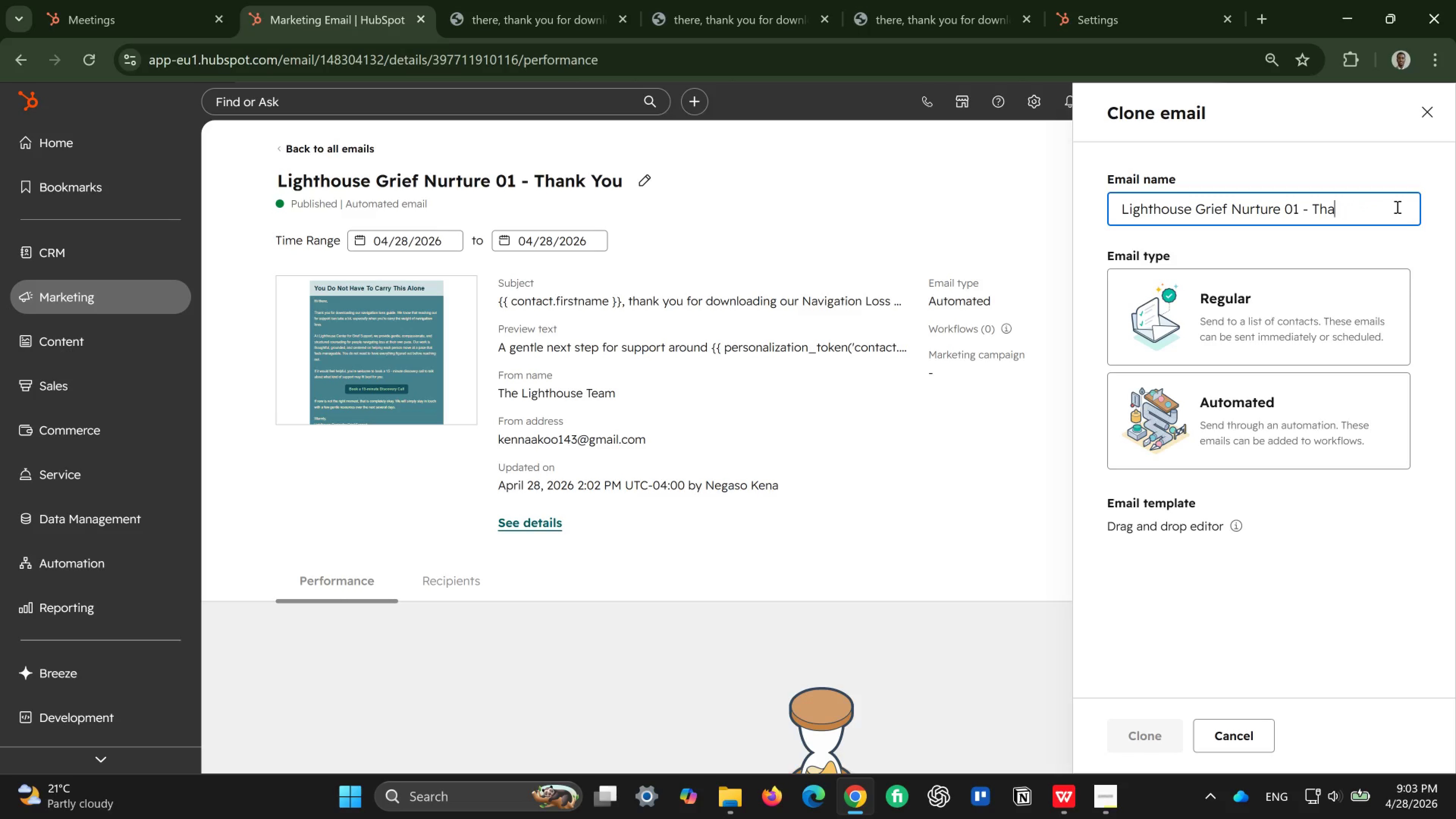 
key(Backspace)
 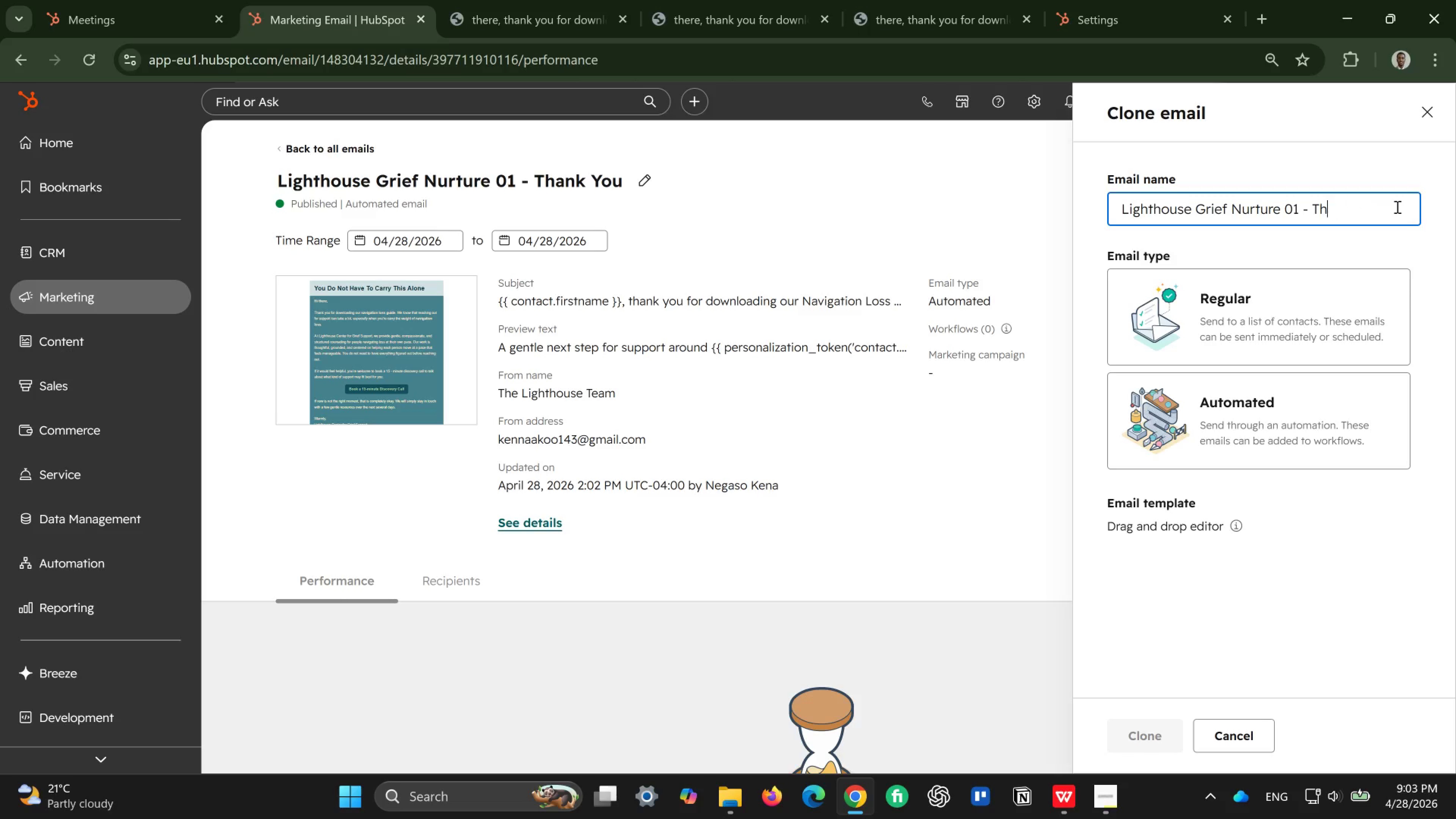 
key(Backspace)
 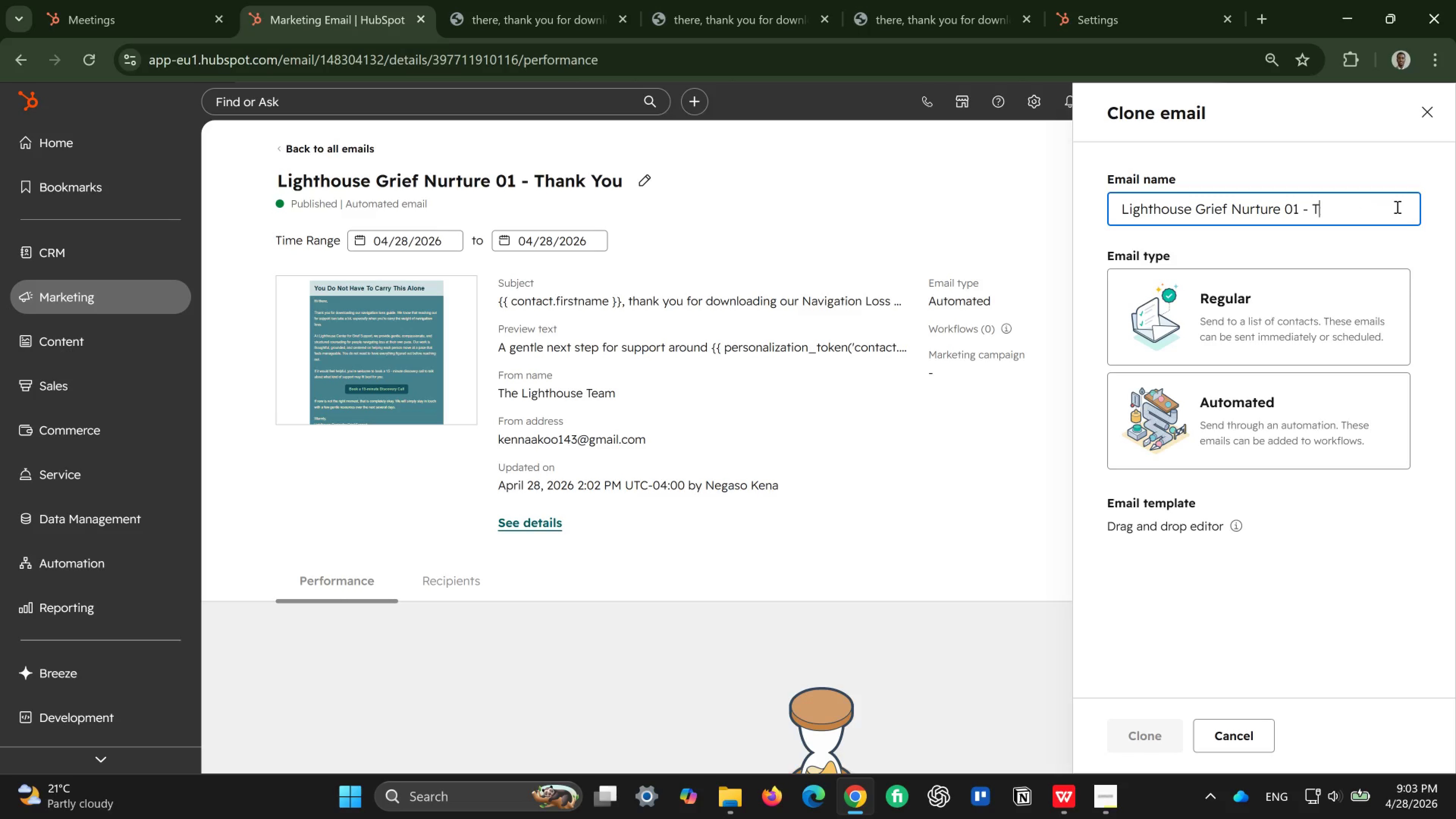 
key(Backspace)
 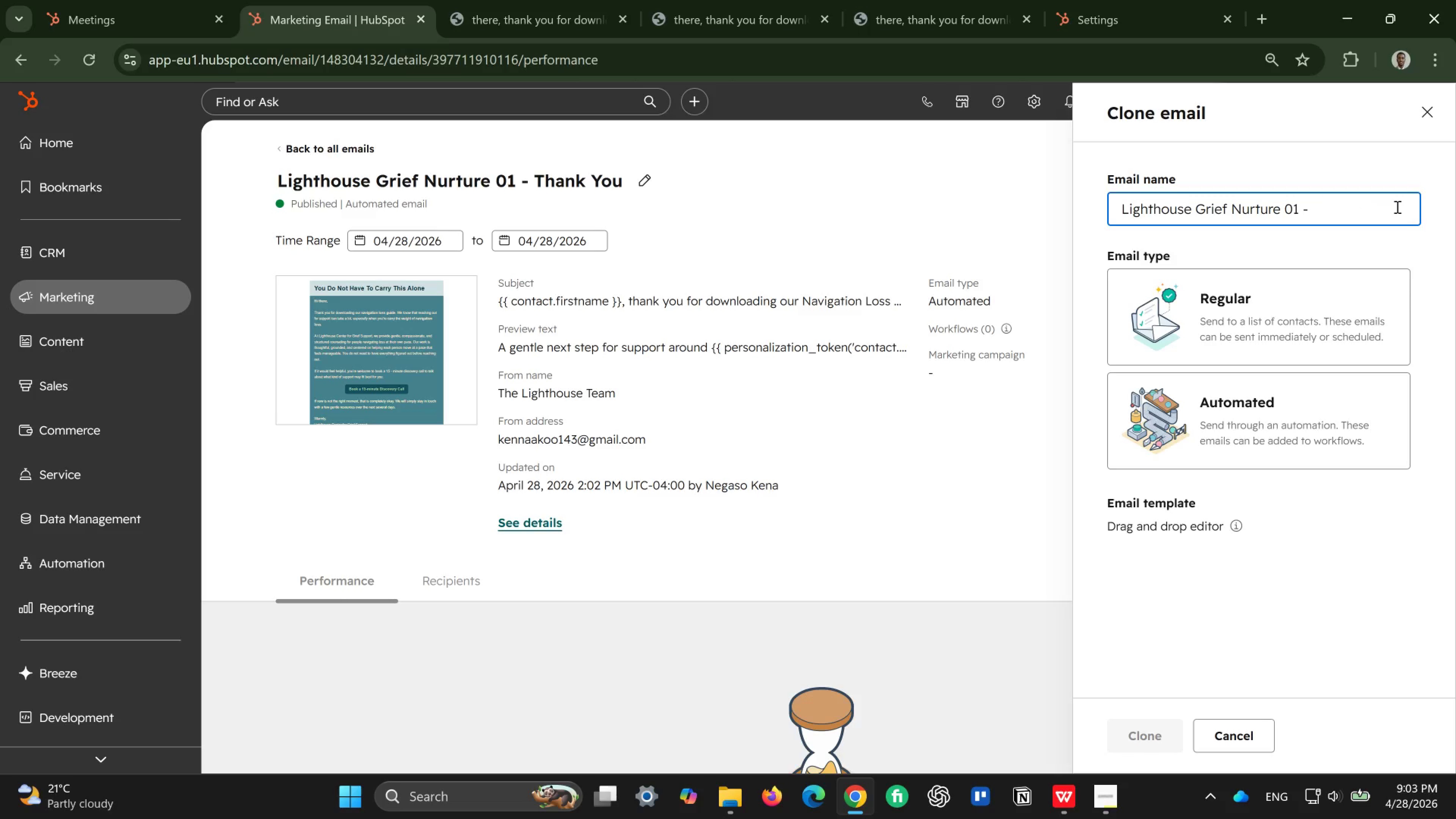 
key(Backspace)
 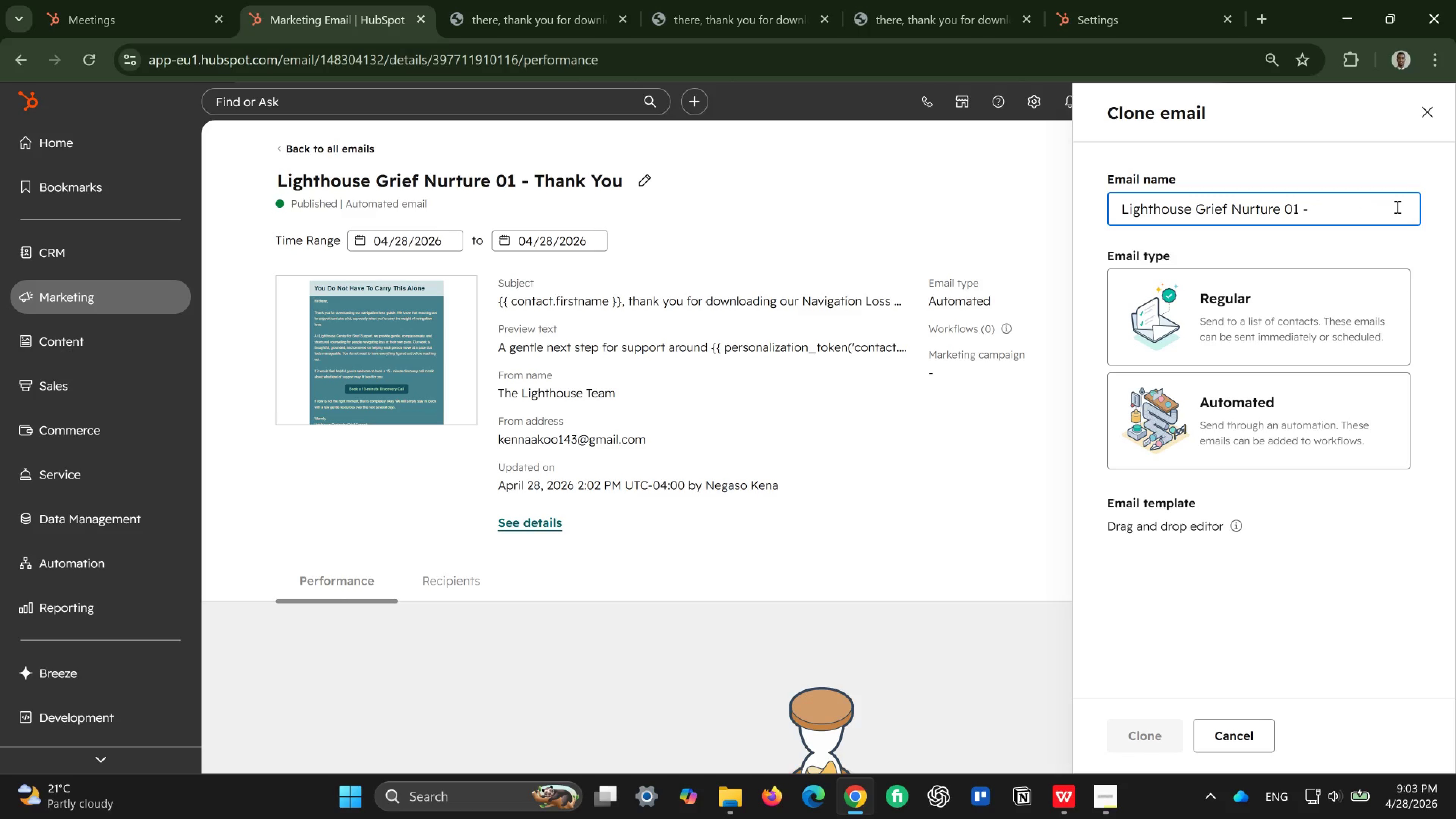 
key(Backspace)
 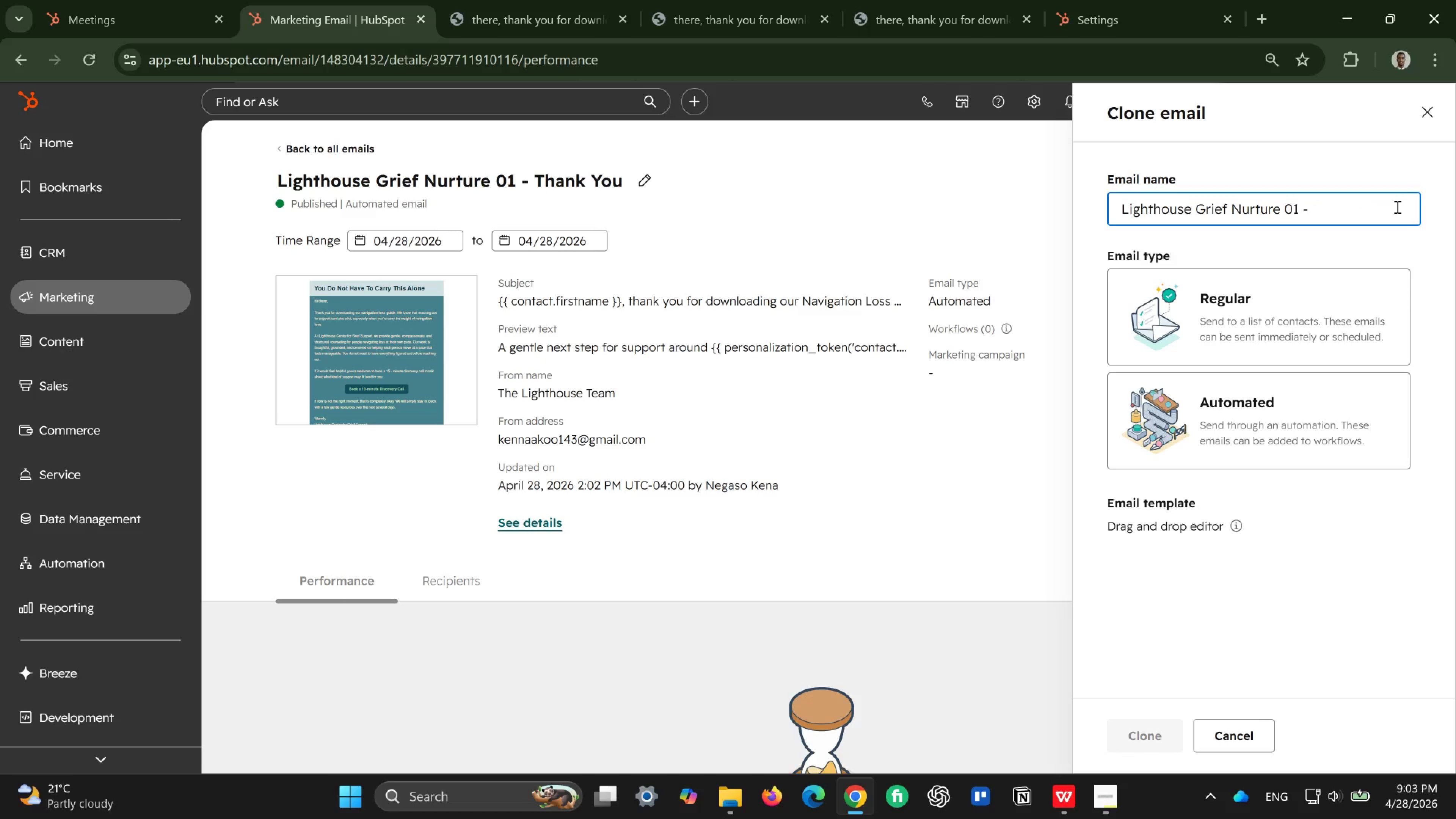 
key(Backspace)
 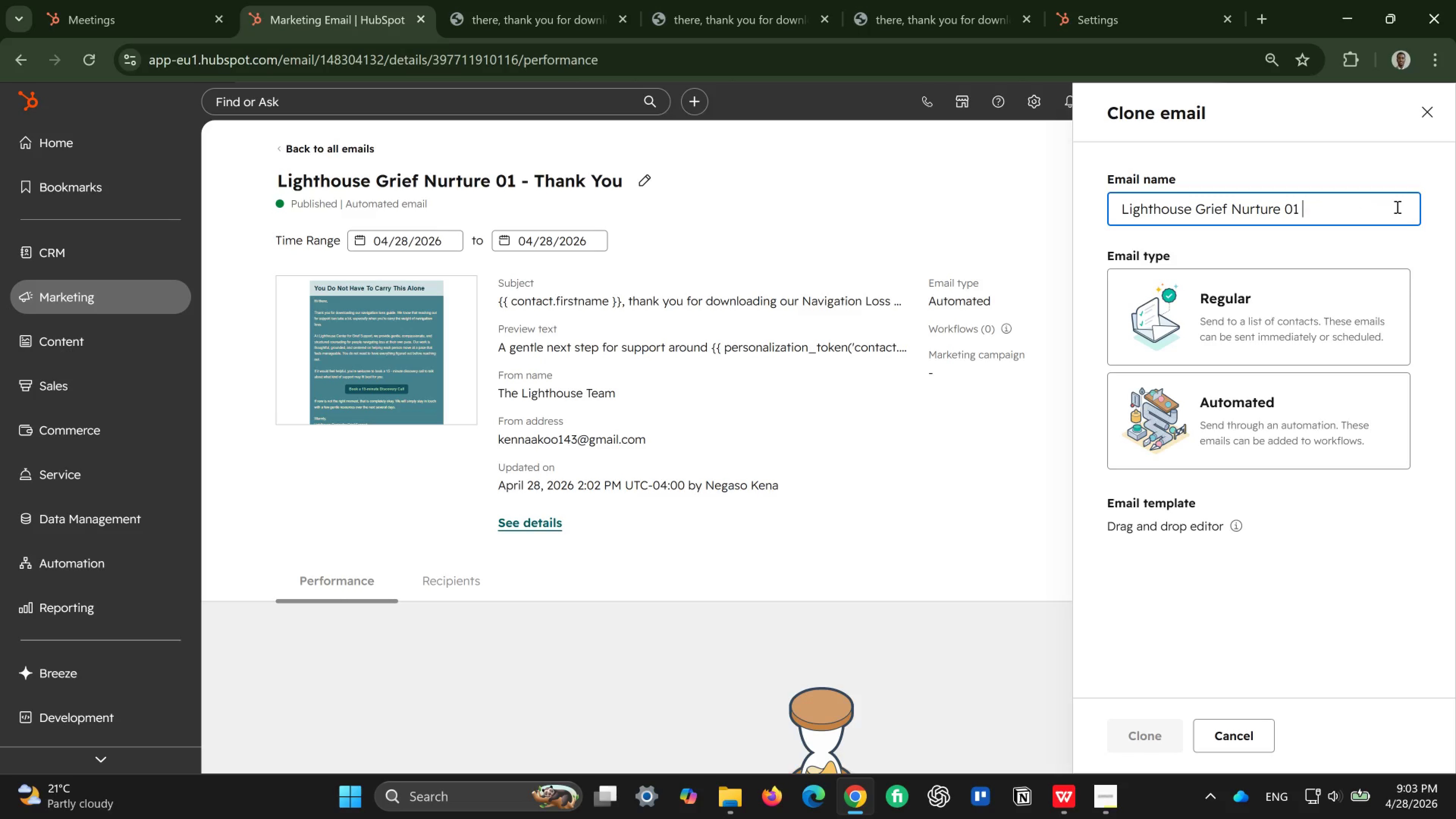 
key(Backspace)
 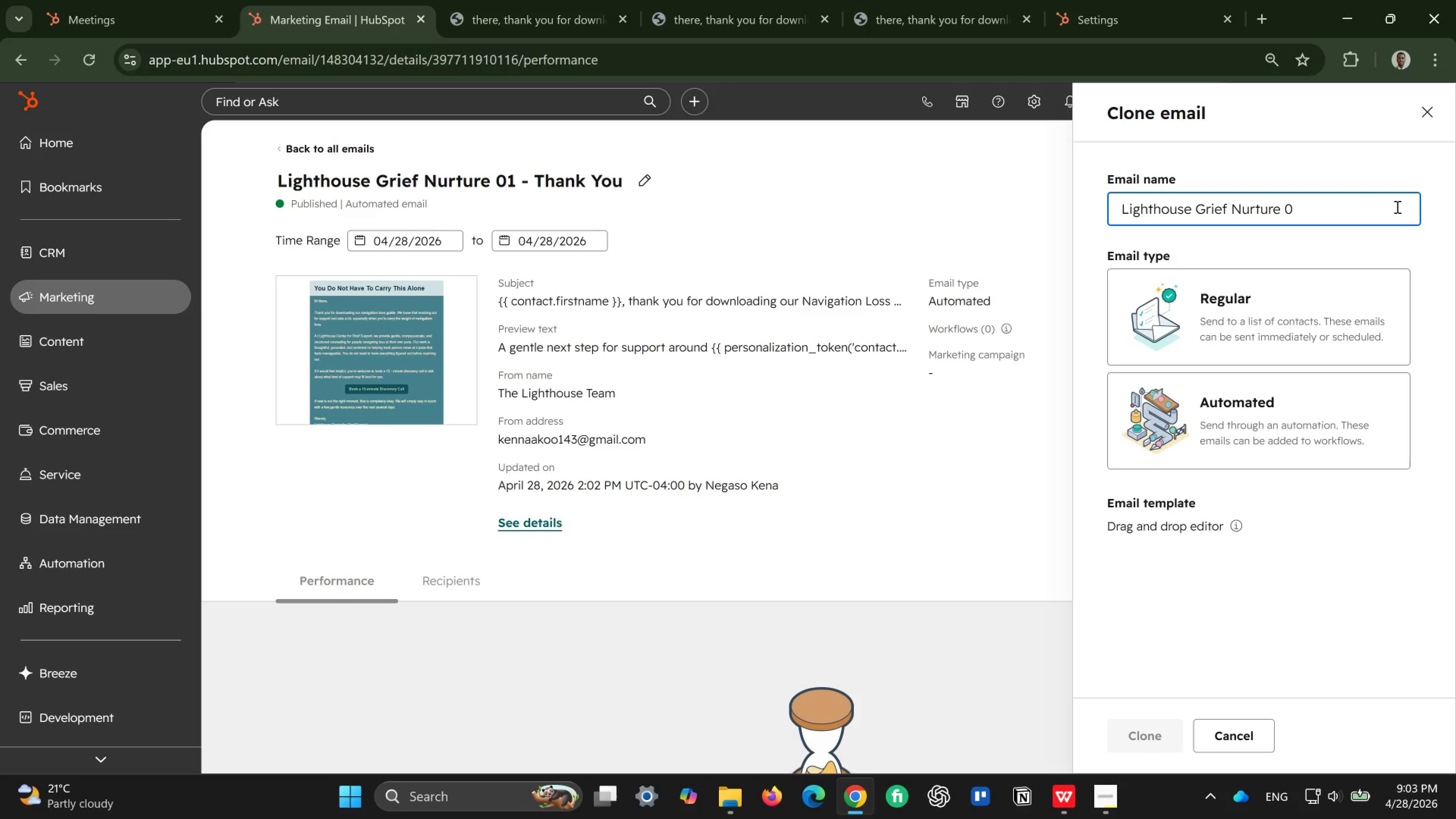 
key(Backspace)
 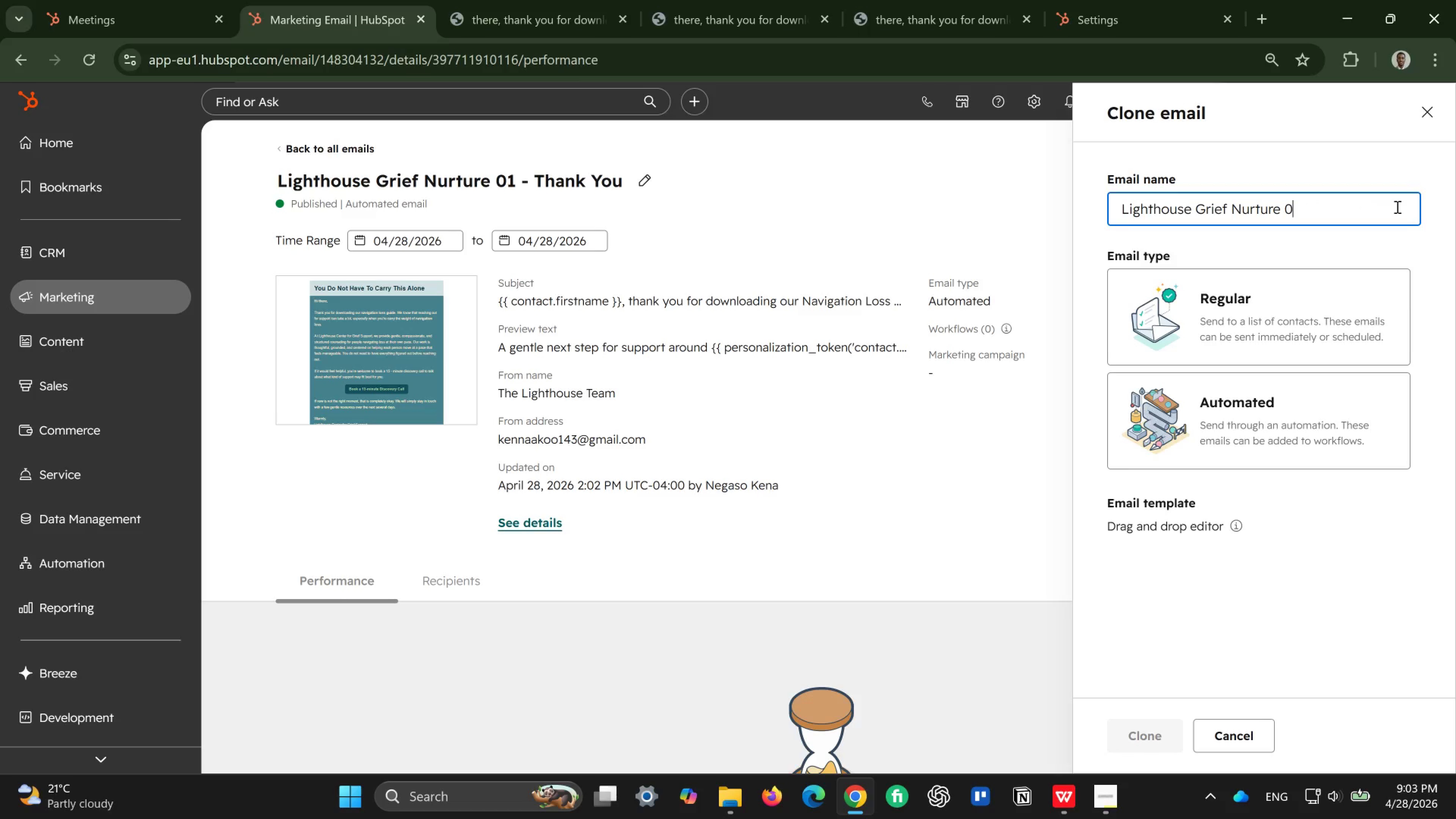 
key(2)
 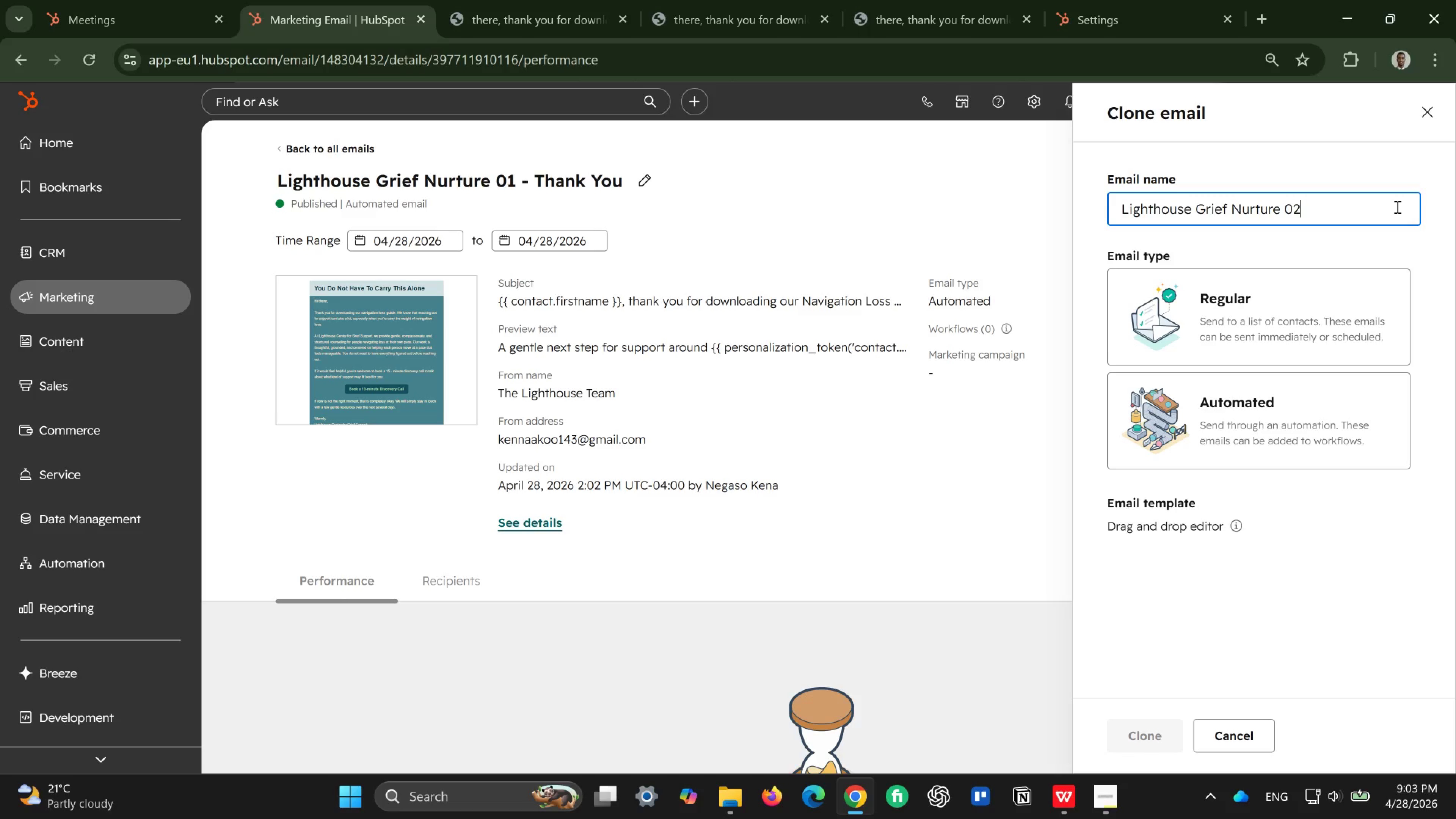 
key(Space)
 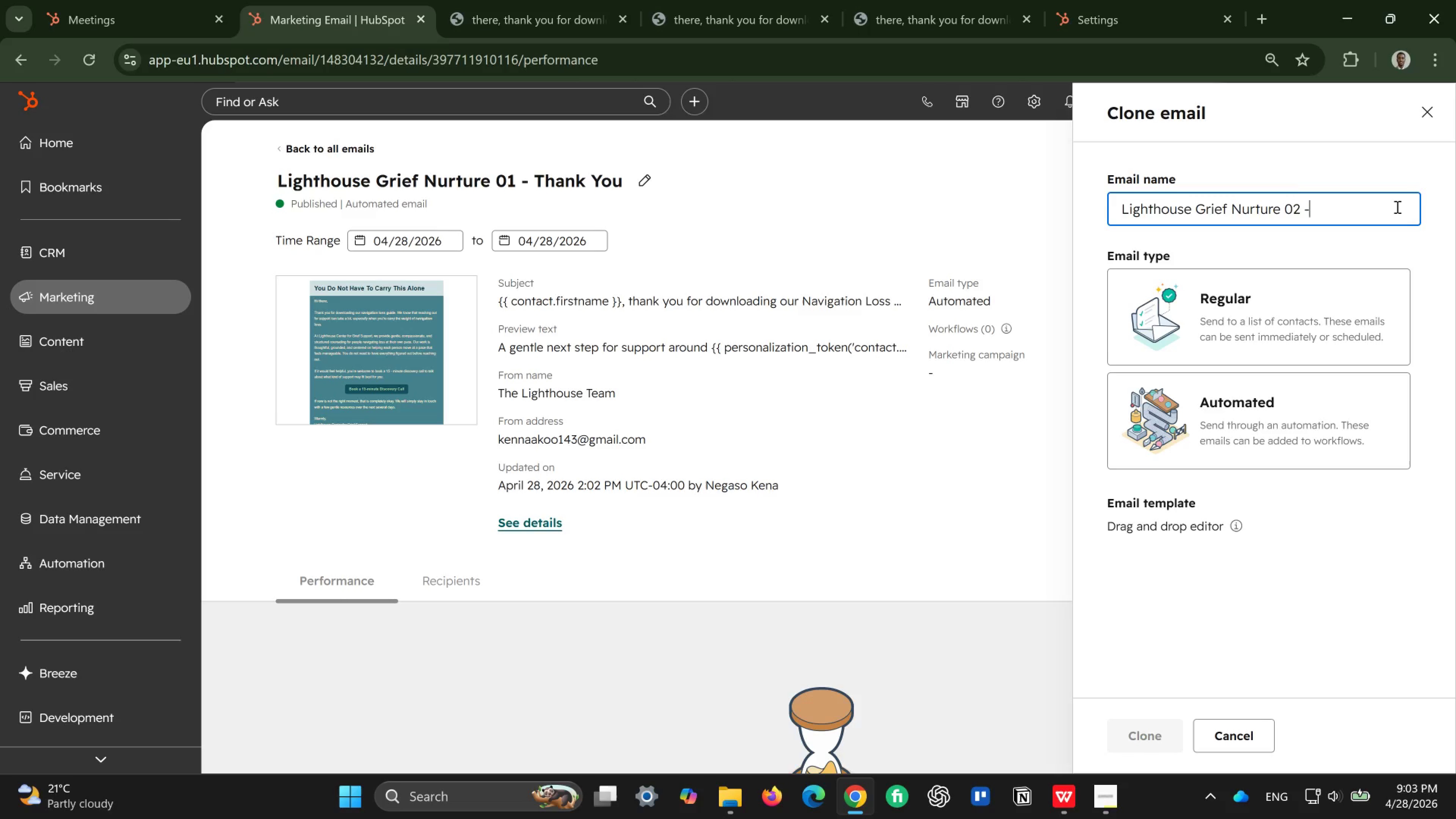 
key(Minus)
 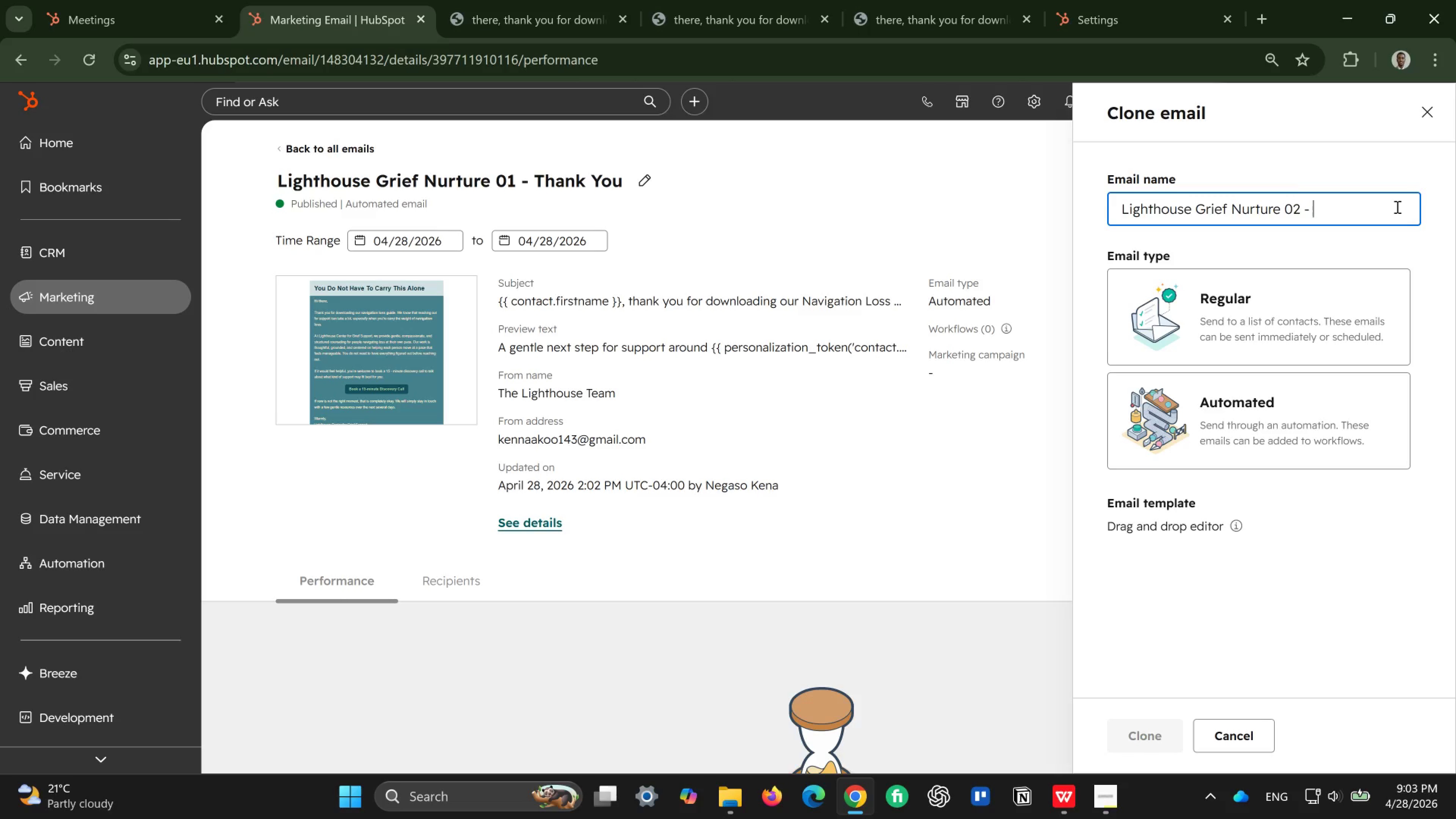 
key(Space)
 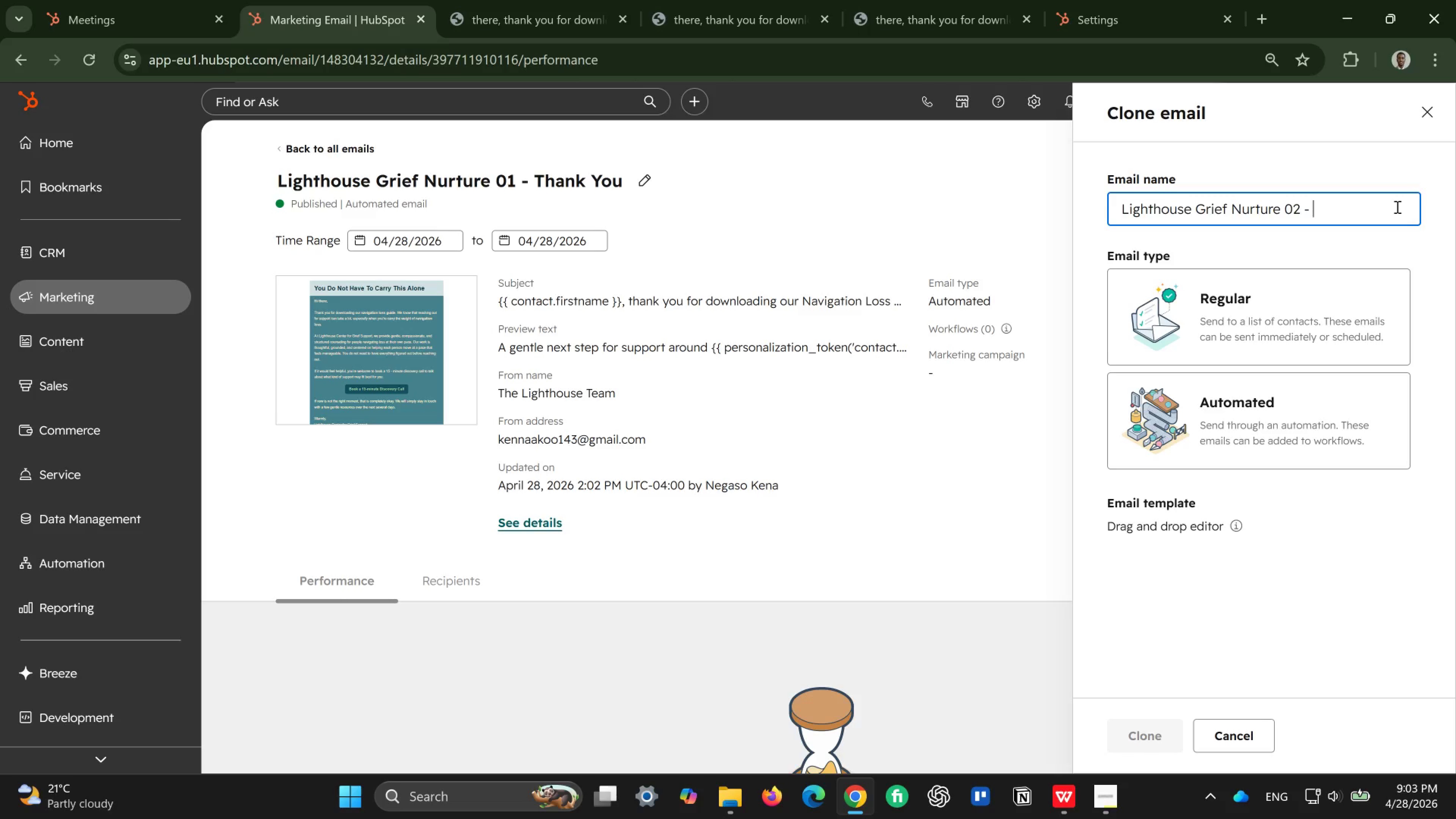 
type(Gentle Follow-Up)
 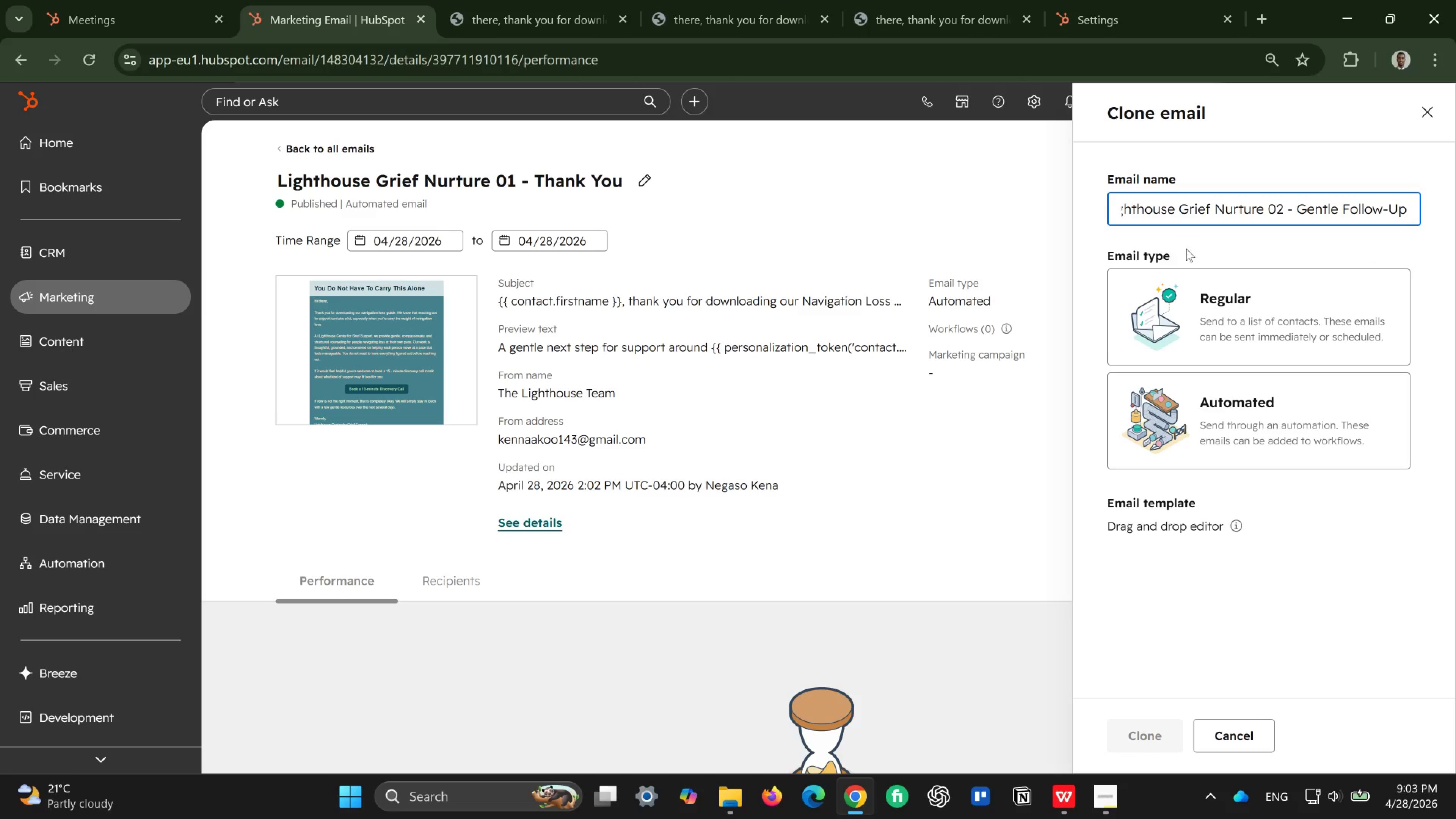 
wait(5.26)
 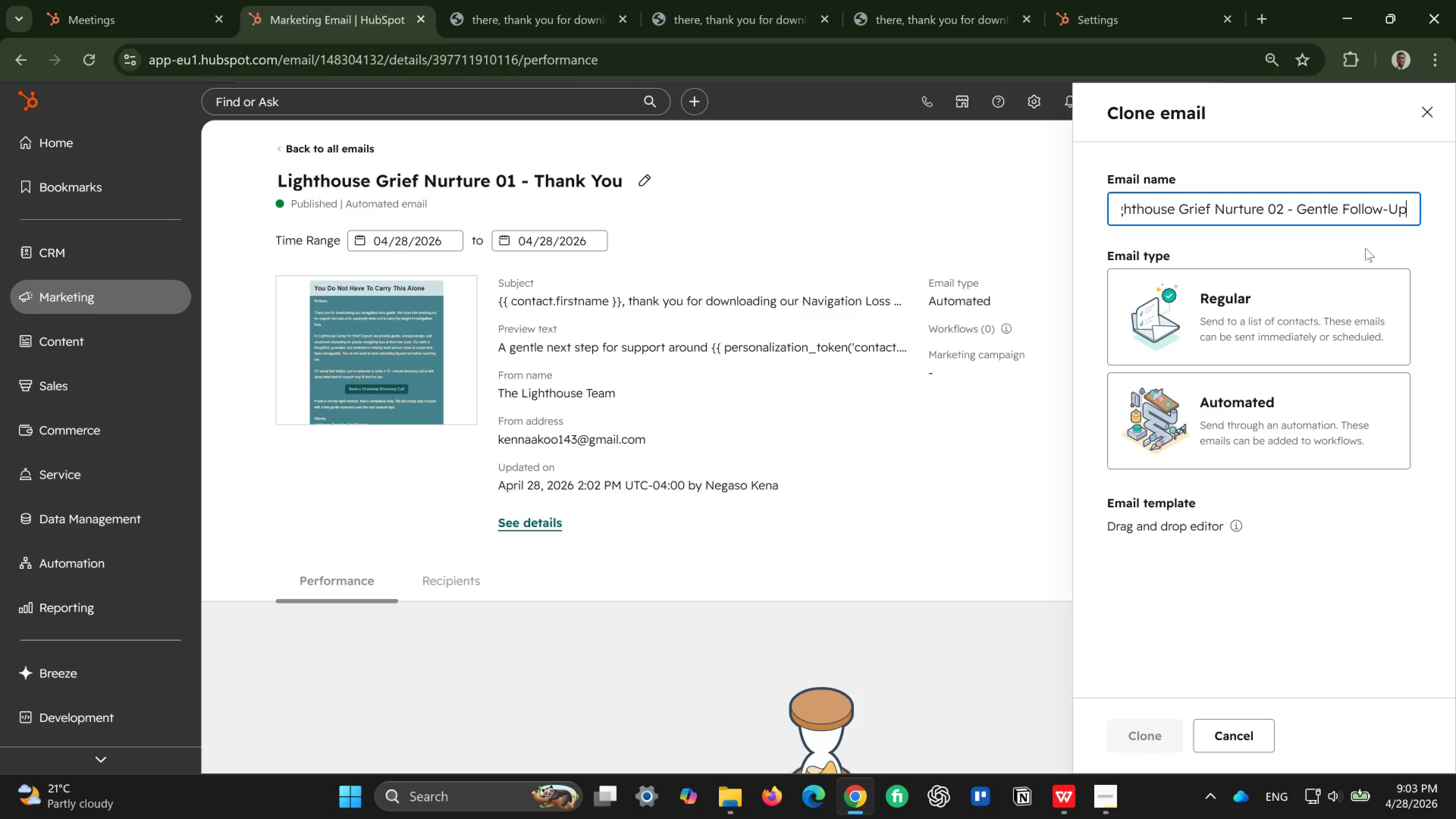 
left_click([1234, 392])
 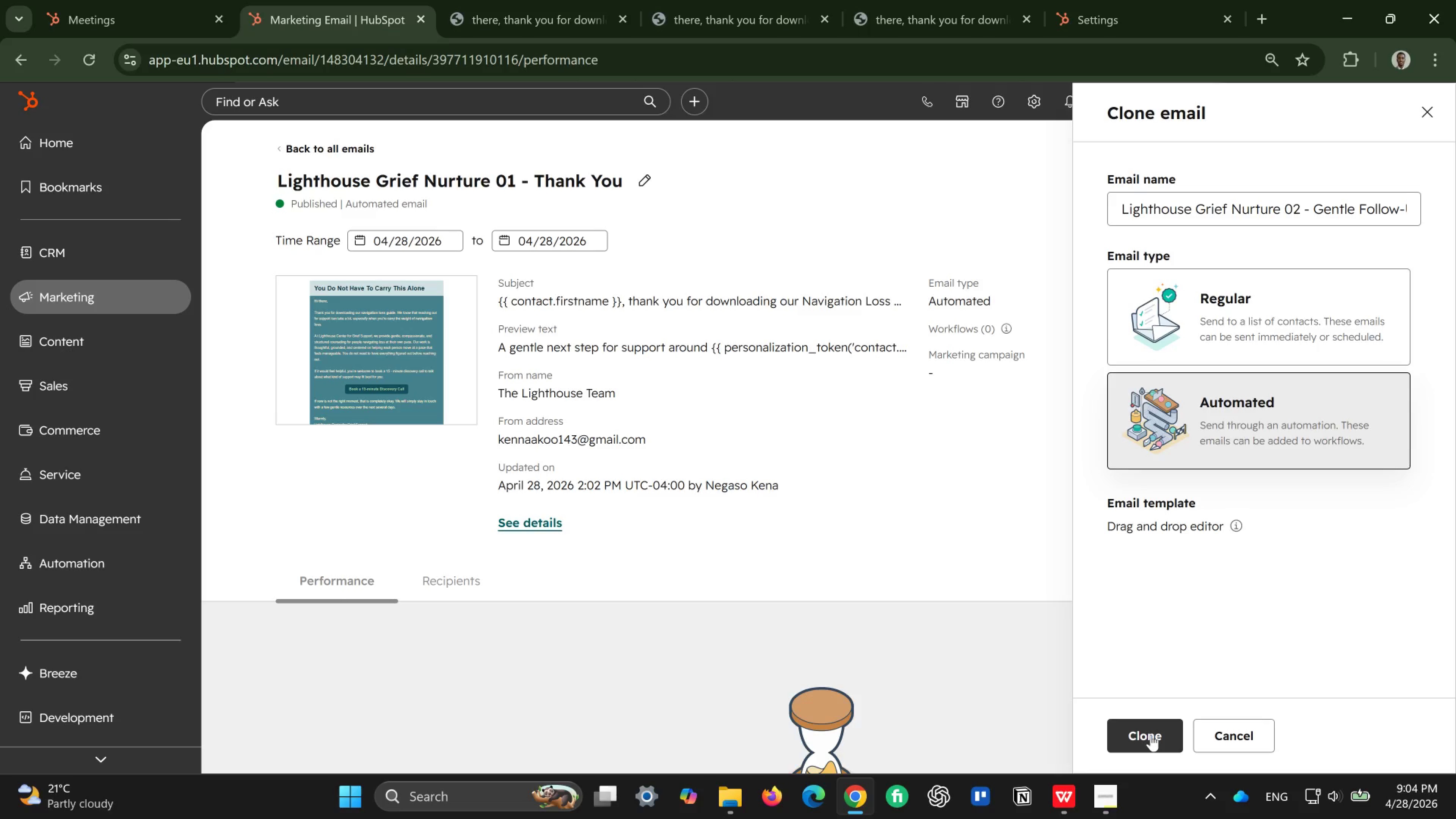 
left_click([1151, 735])
 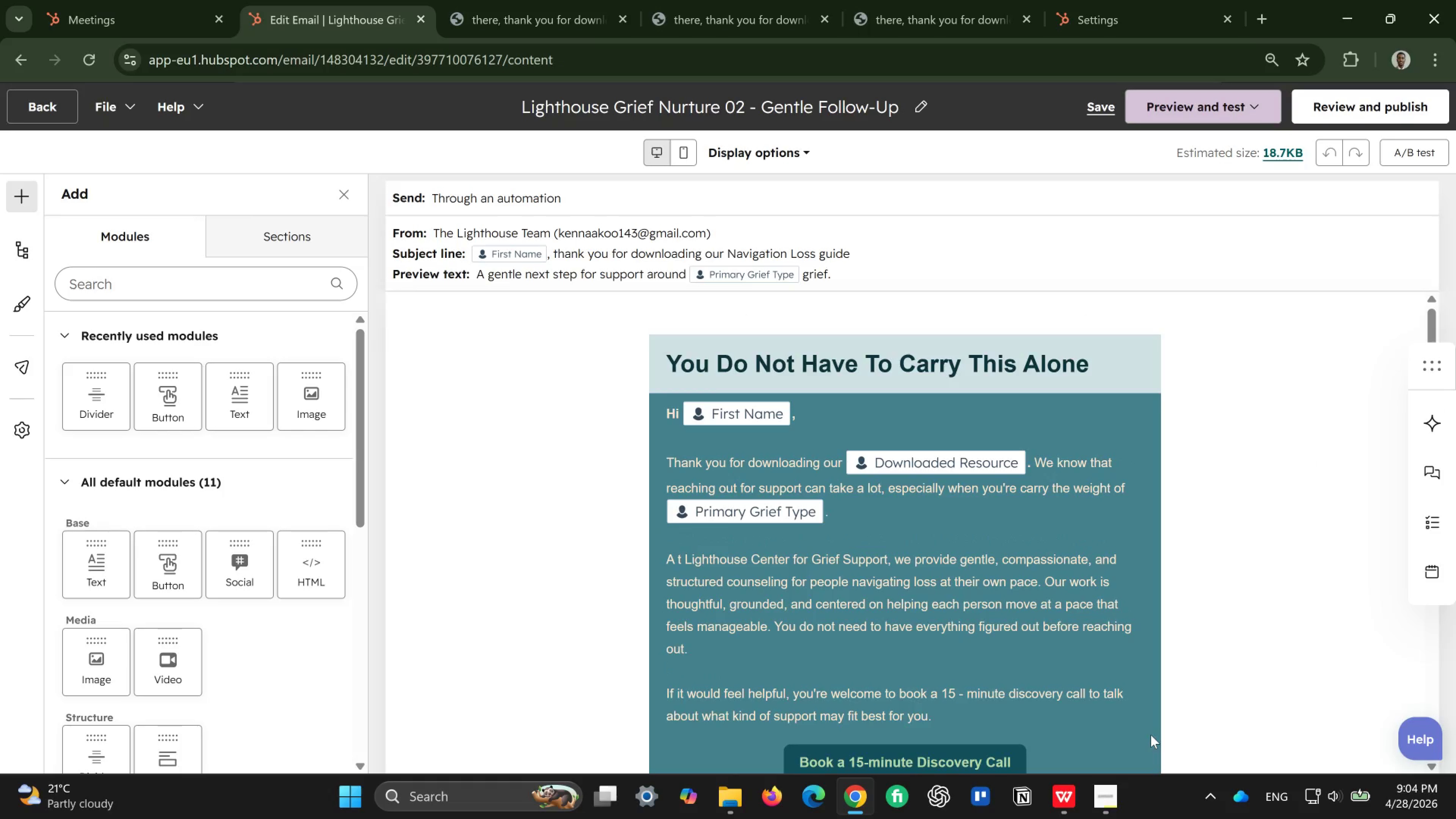 
wait(12.34)
 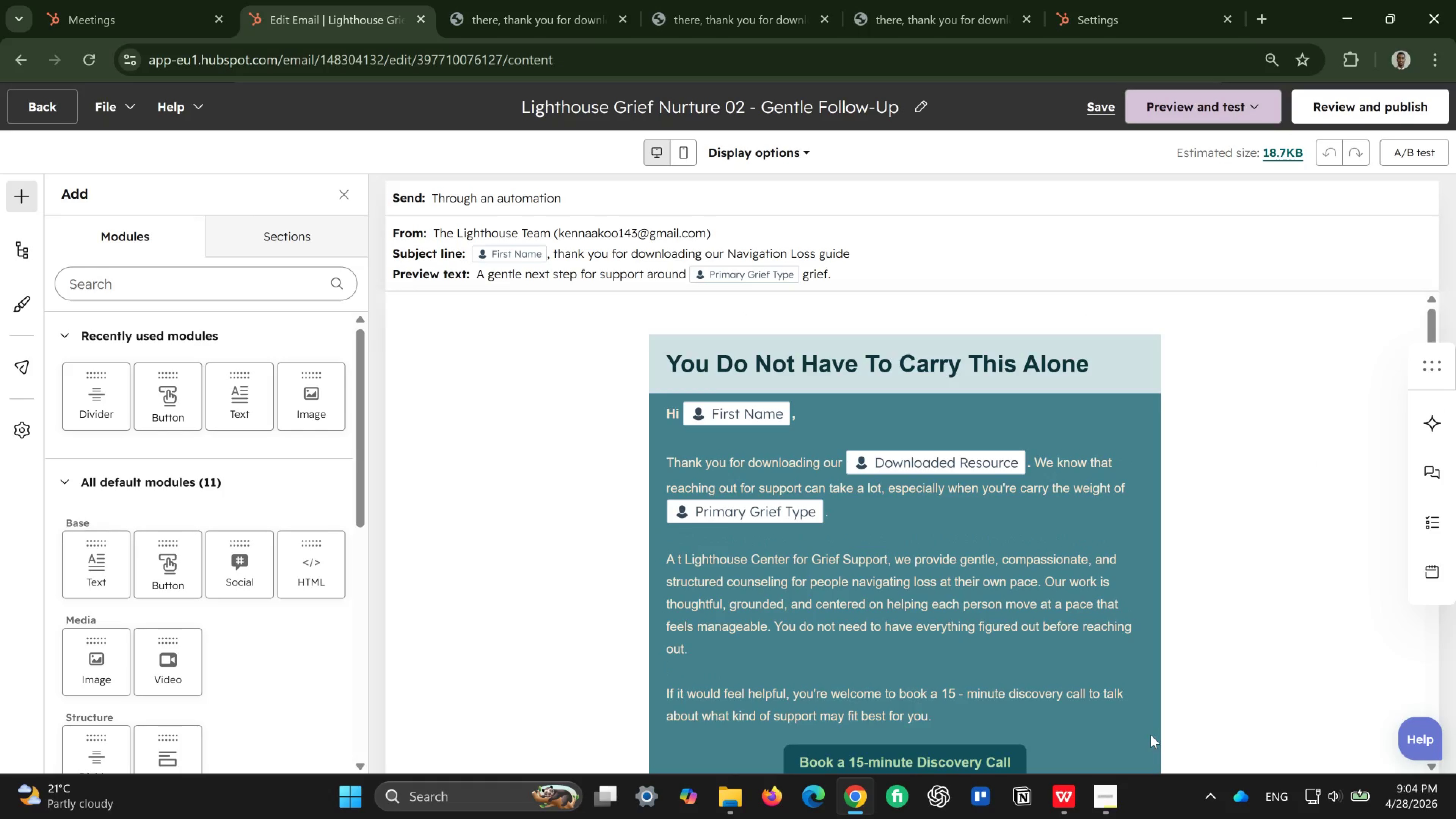 
double_click([955, 369])
 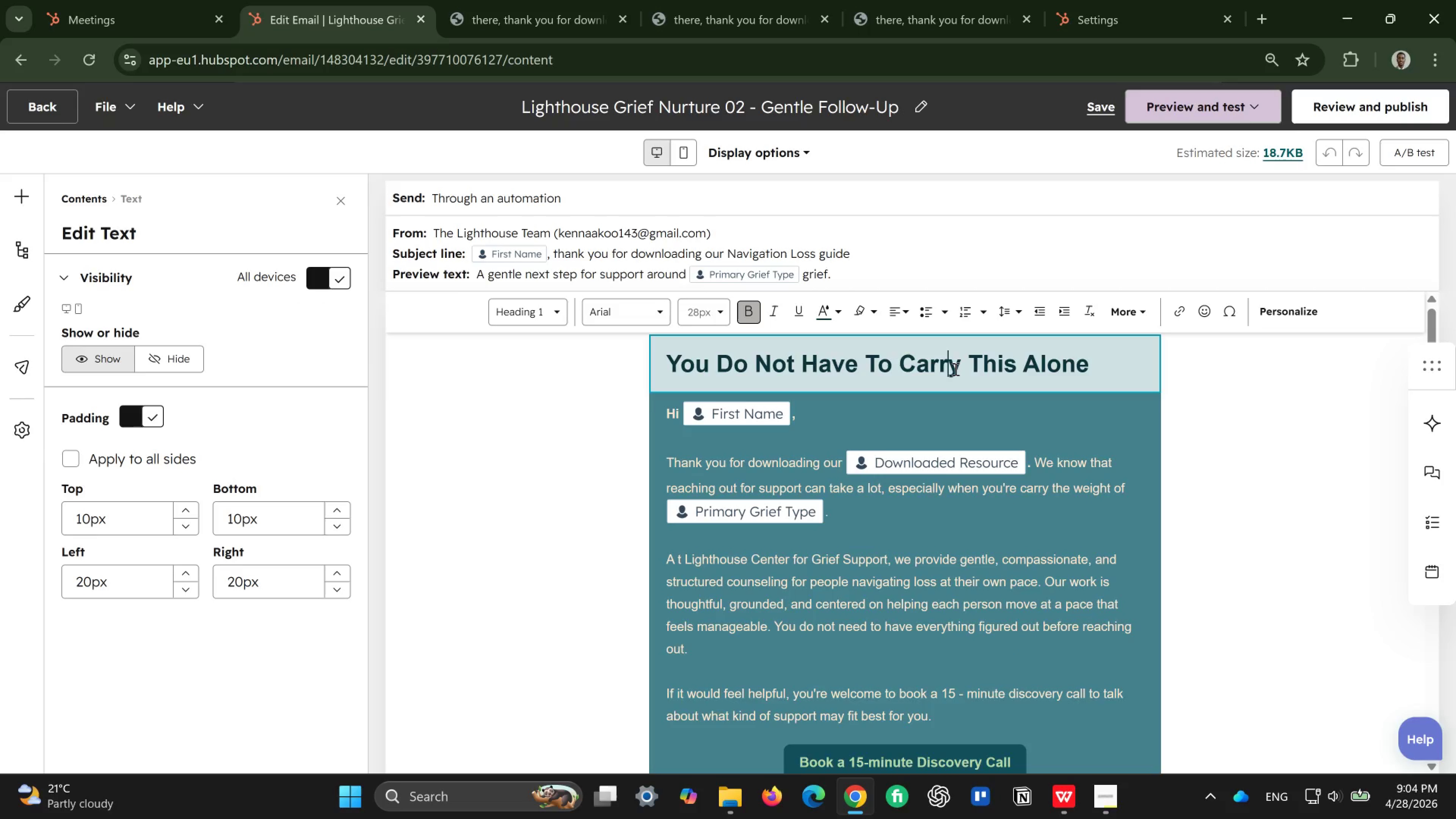 
key(Control+A)
 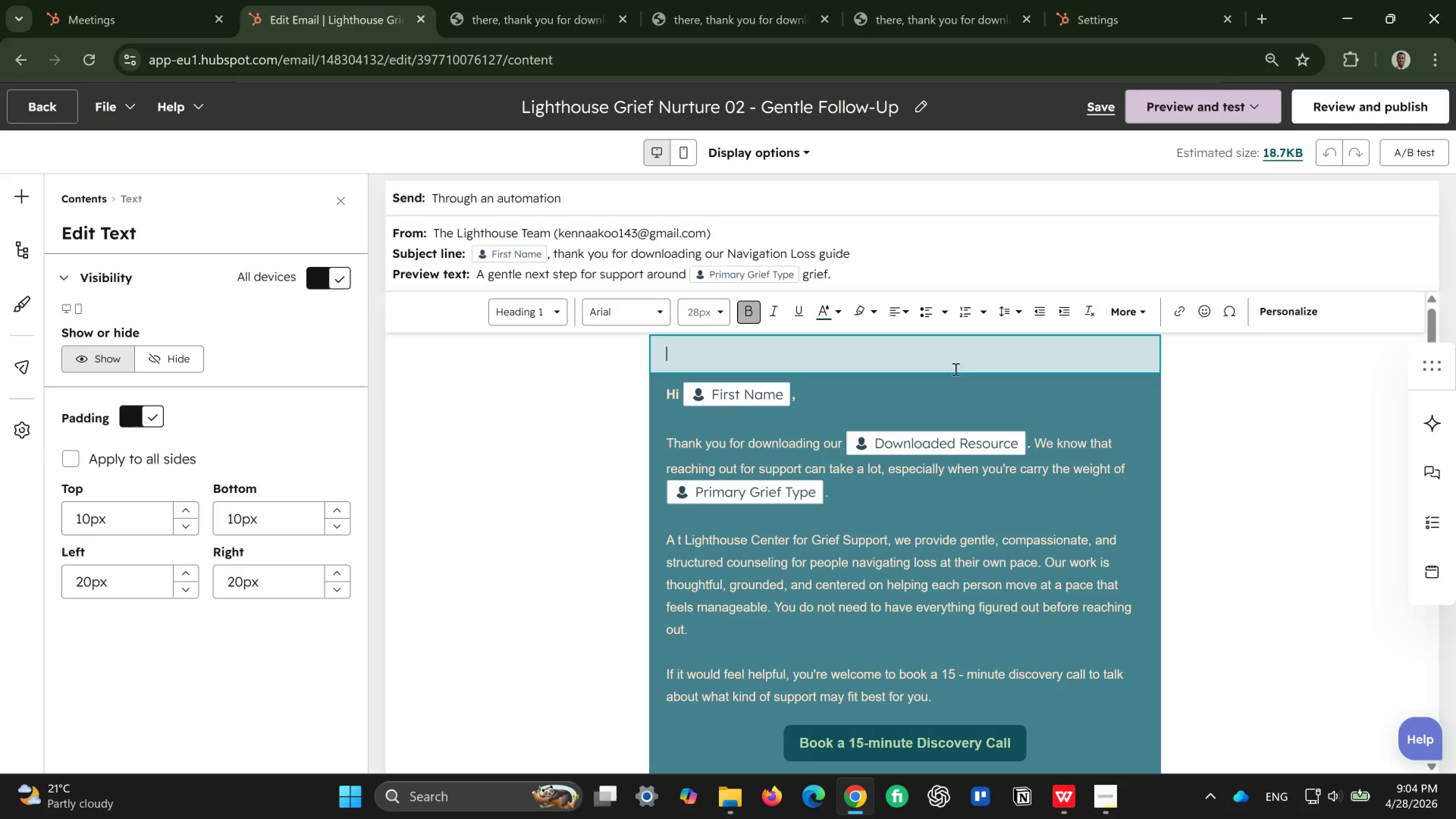 
key(Backspace)
type(S)
key(Backspace)
type(SUPPORT CAN BEGIN WITH OM)
key(Backspace)
type(NE SMALL STEP)
 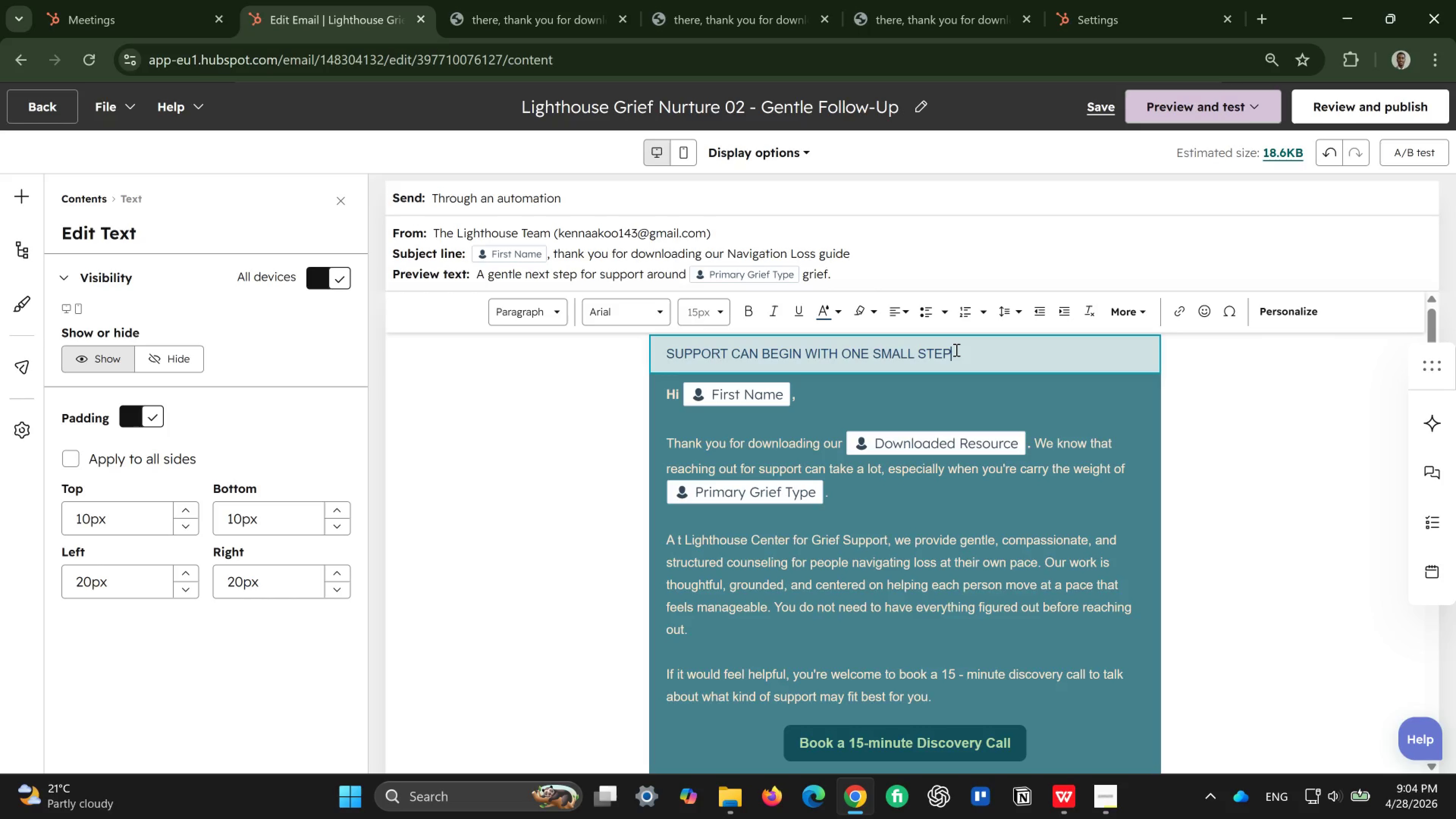 
key(Control+ControlLeft)
 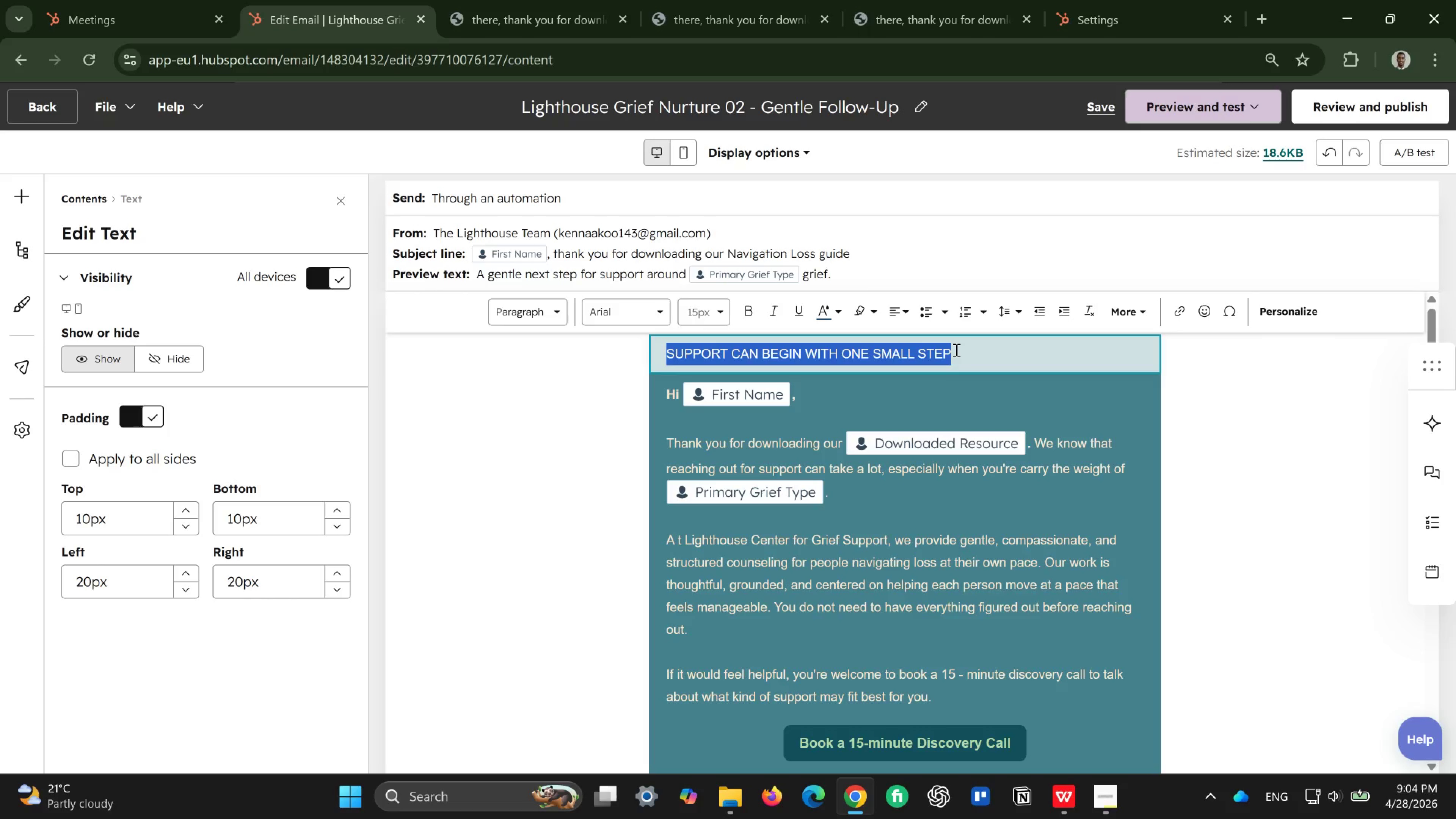 
key(Control+A)
 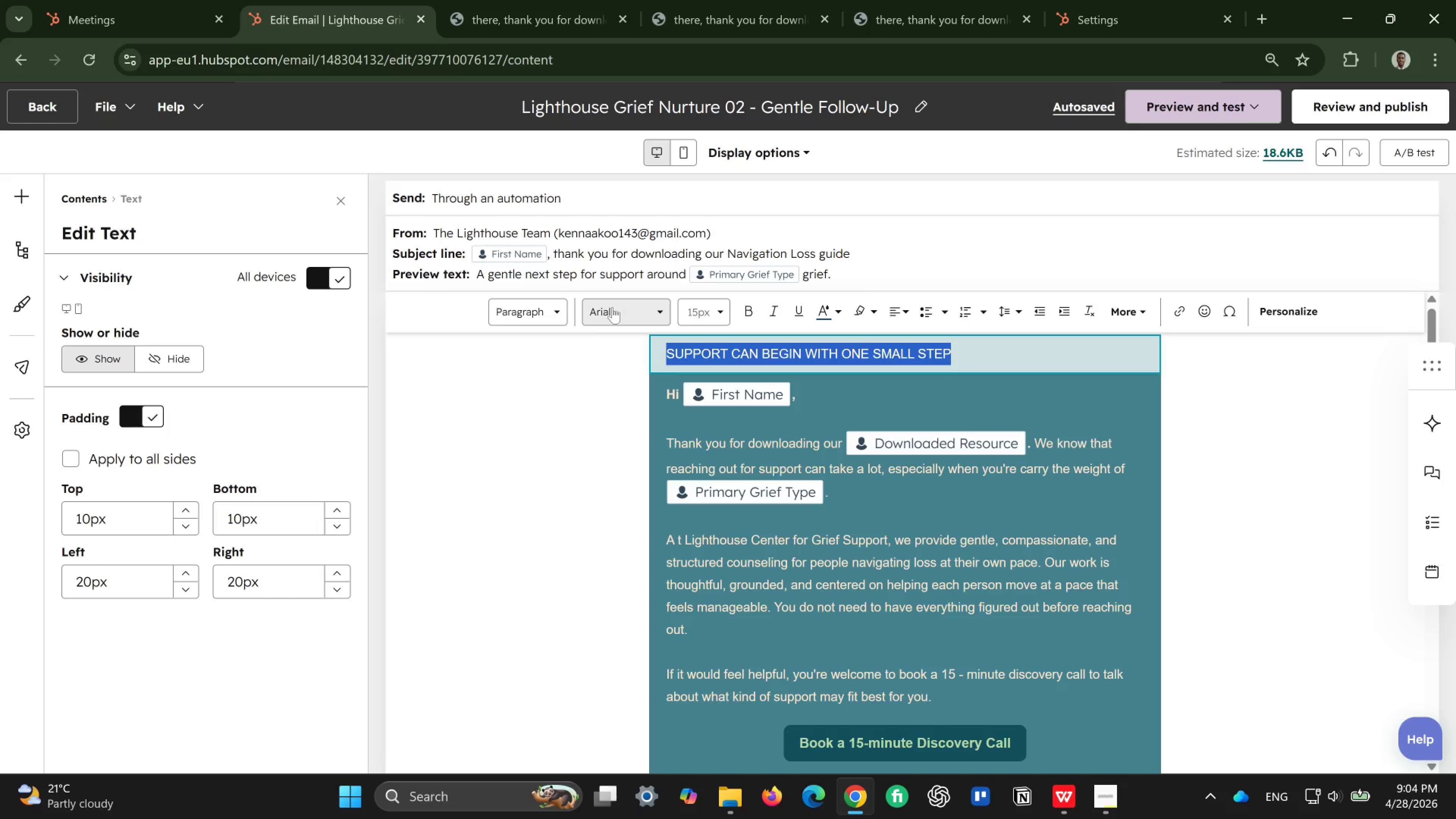 
left_click([553, 314])
 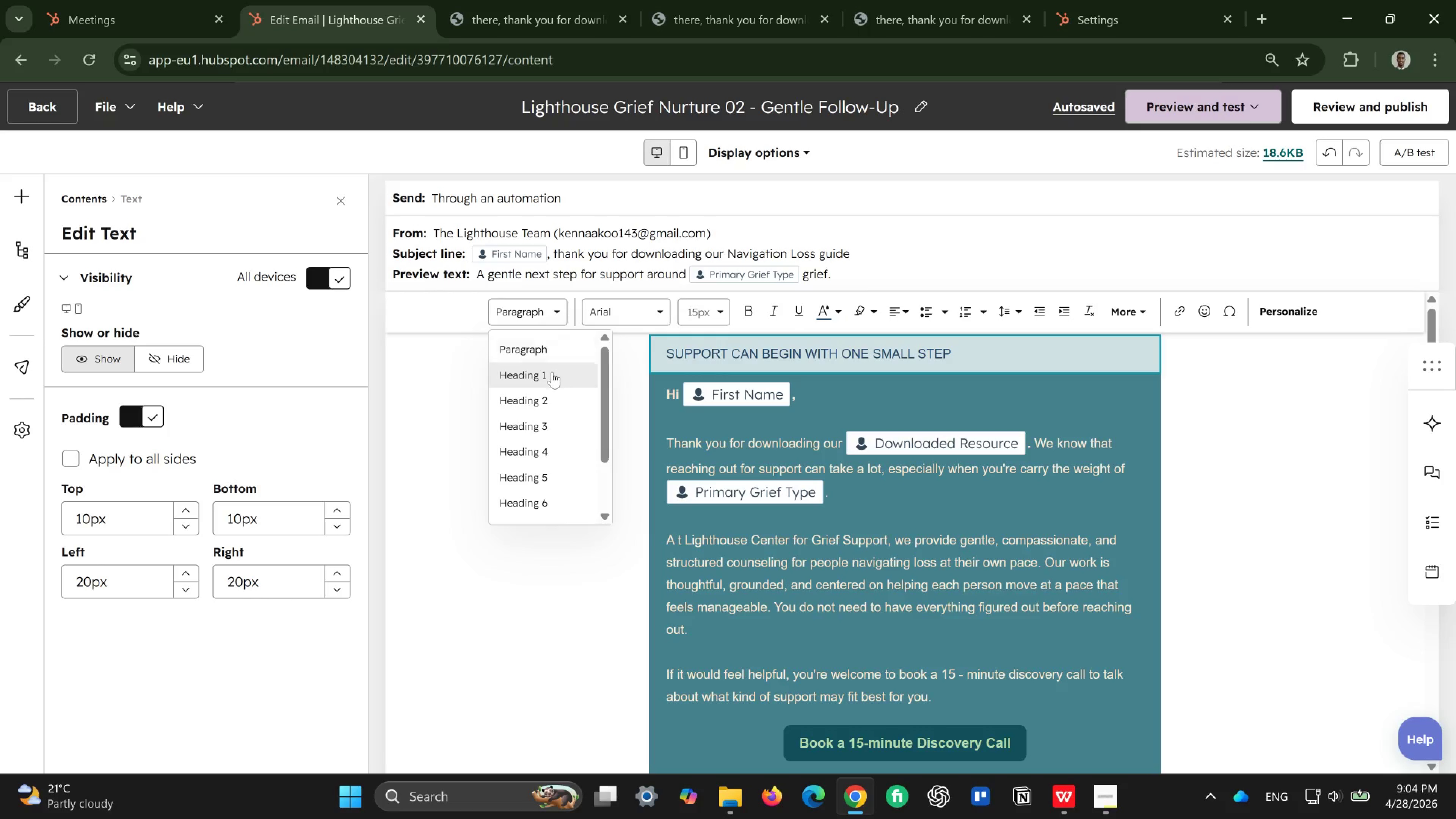 
left_click([552, 372])
 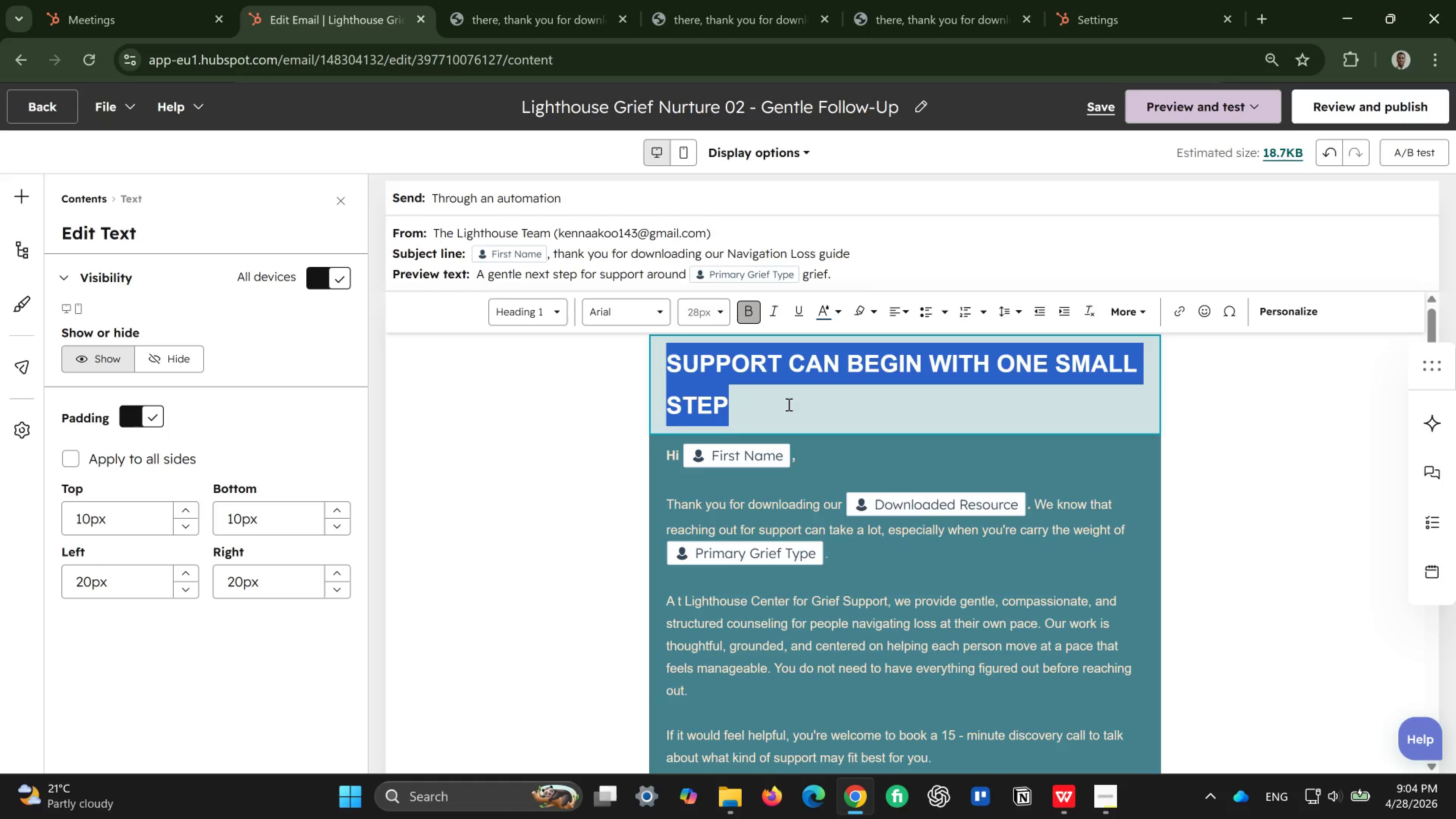 
left_click([788, 404])
 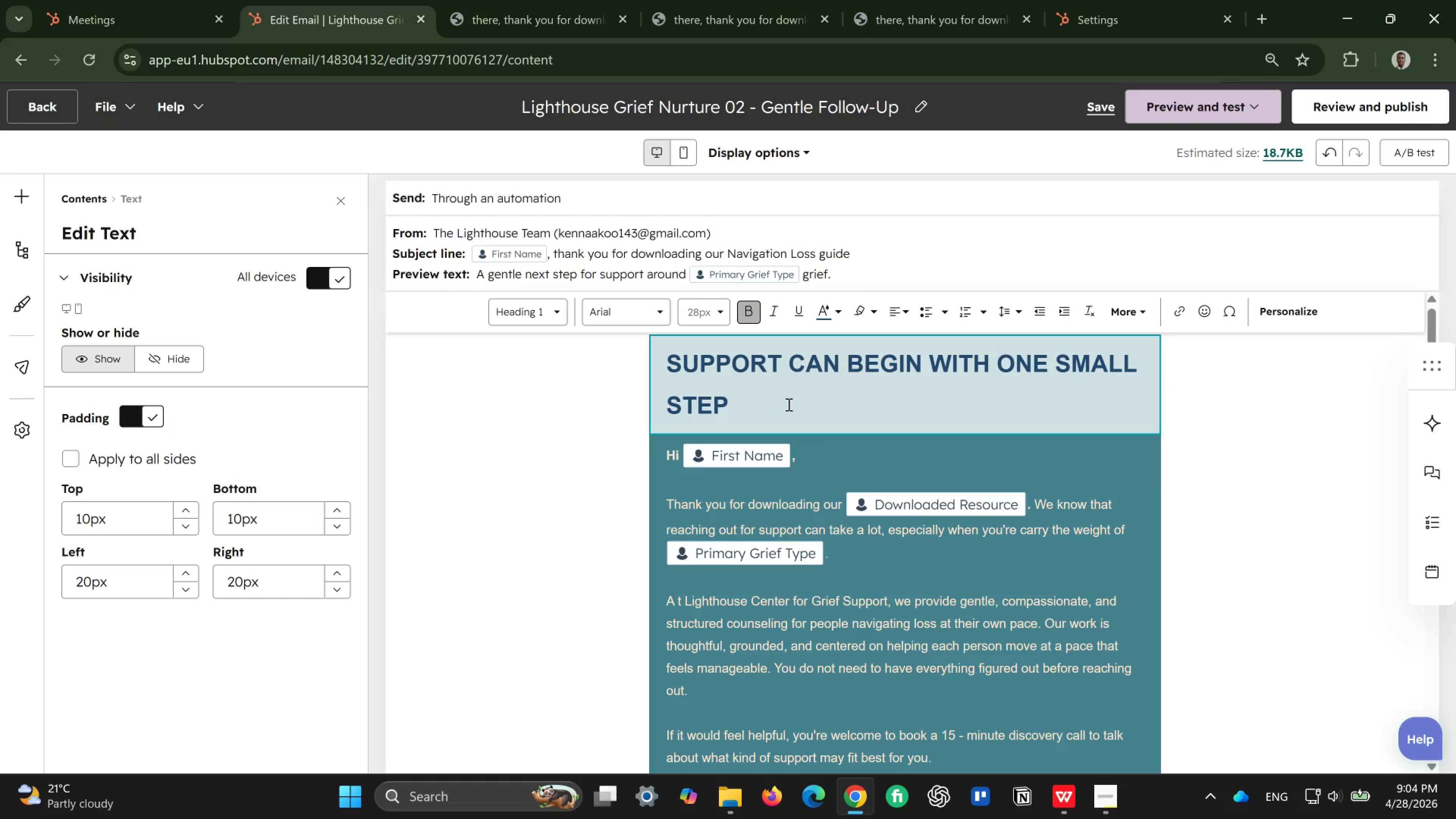 
left_click_drag(start_coordinate=[788, 404], to_coordinate=[664, 349])
 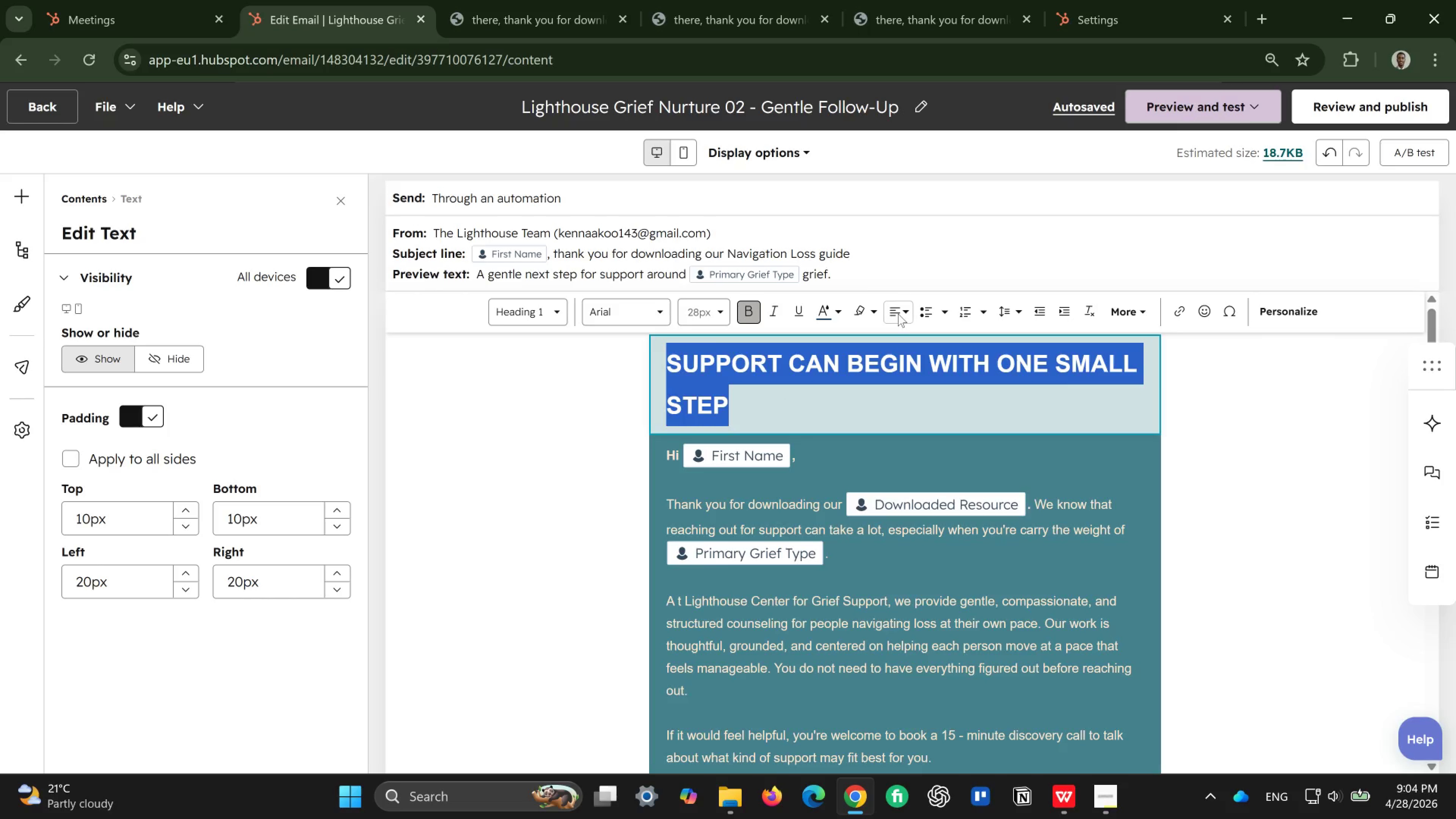 
left_click([905, 314])
 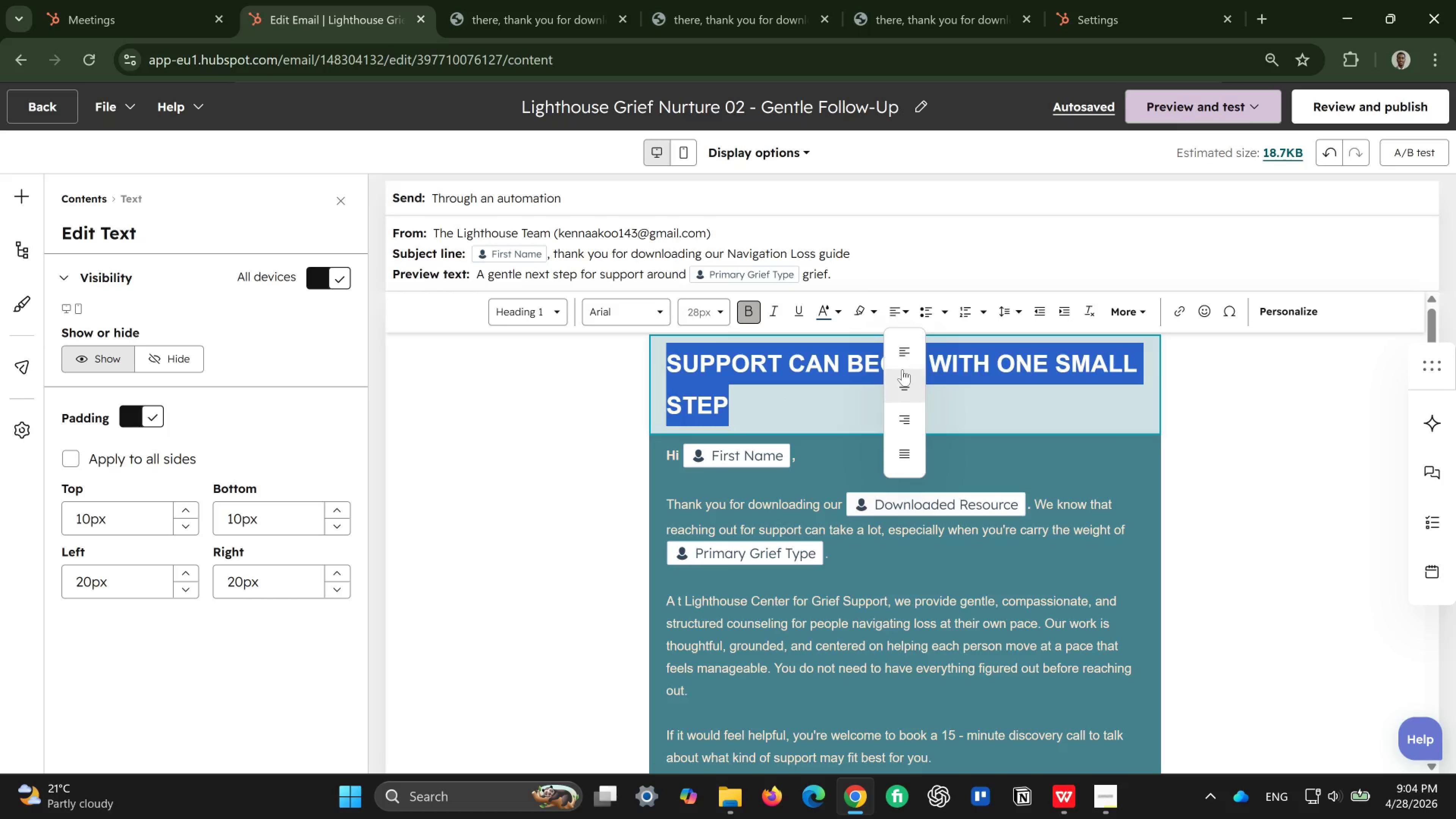 
left_click([902, 369])
 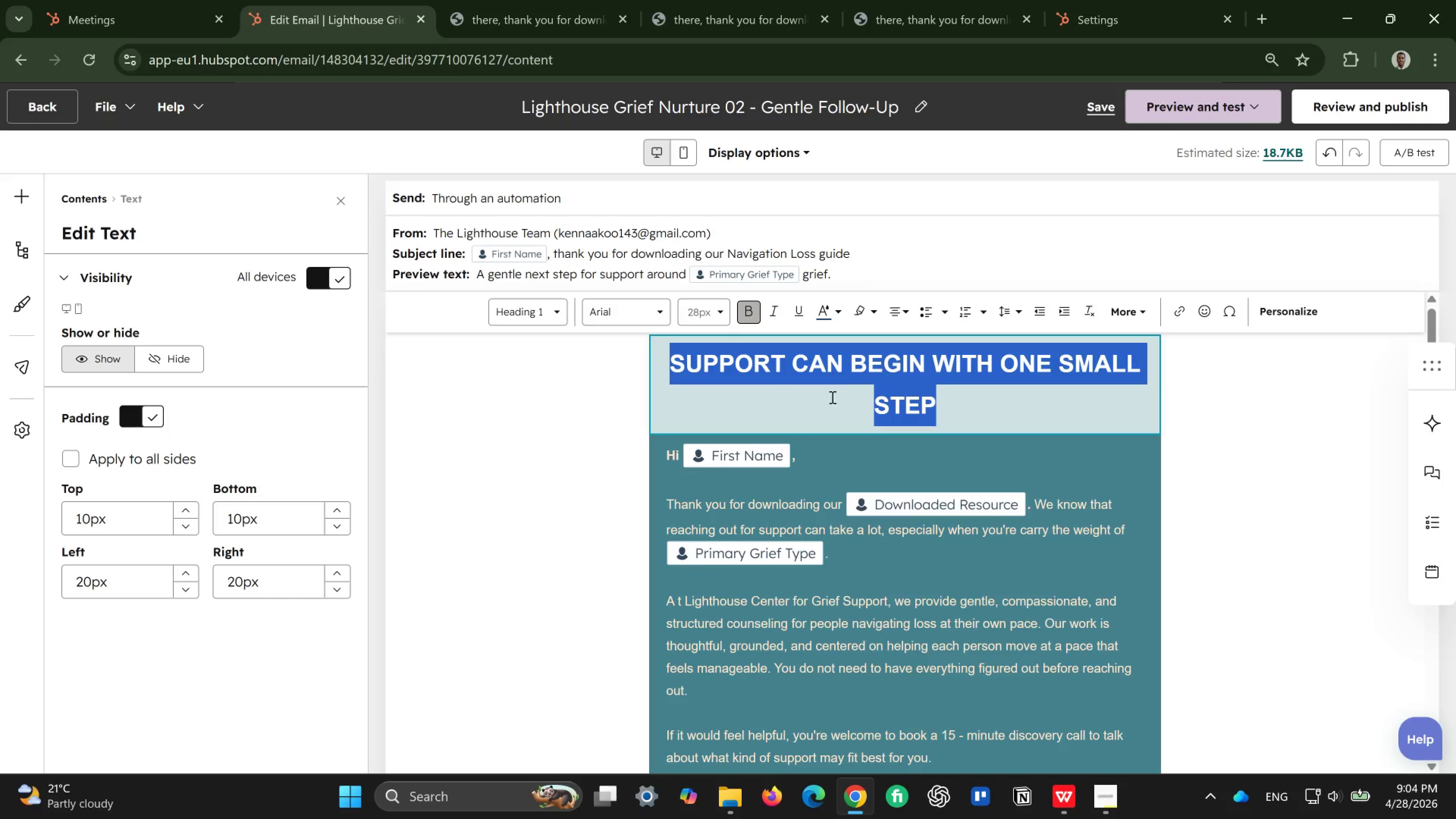 
left_click([824, 403])
 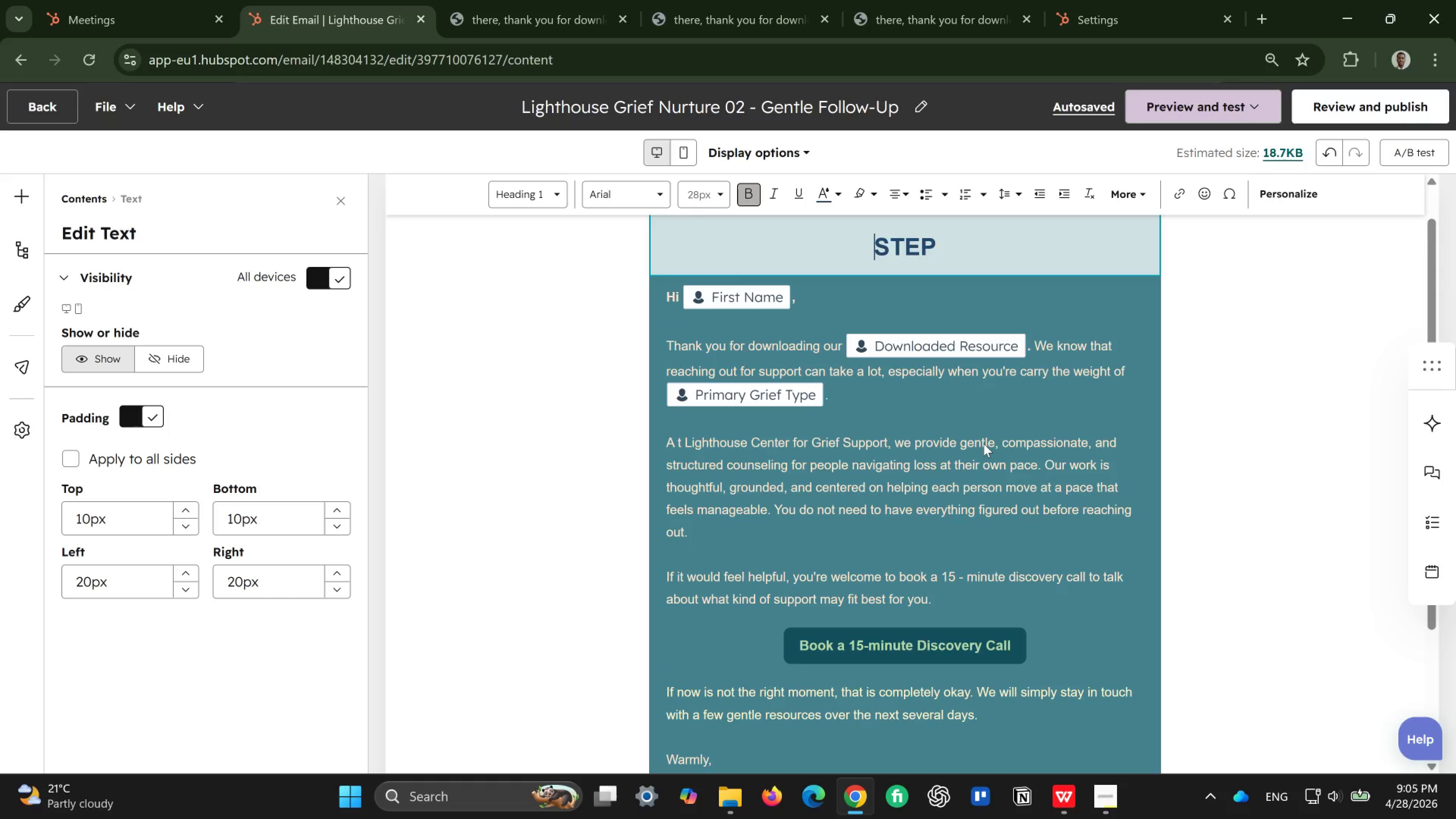 
wait(11.95)
 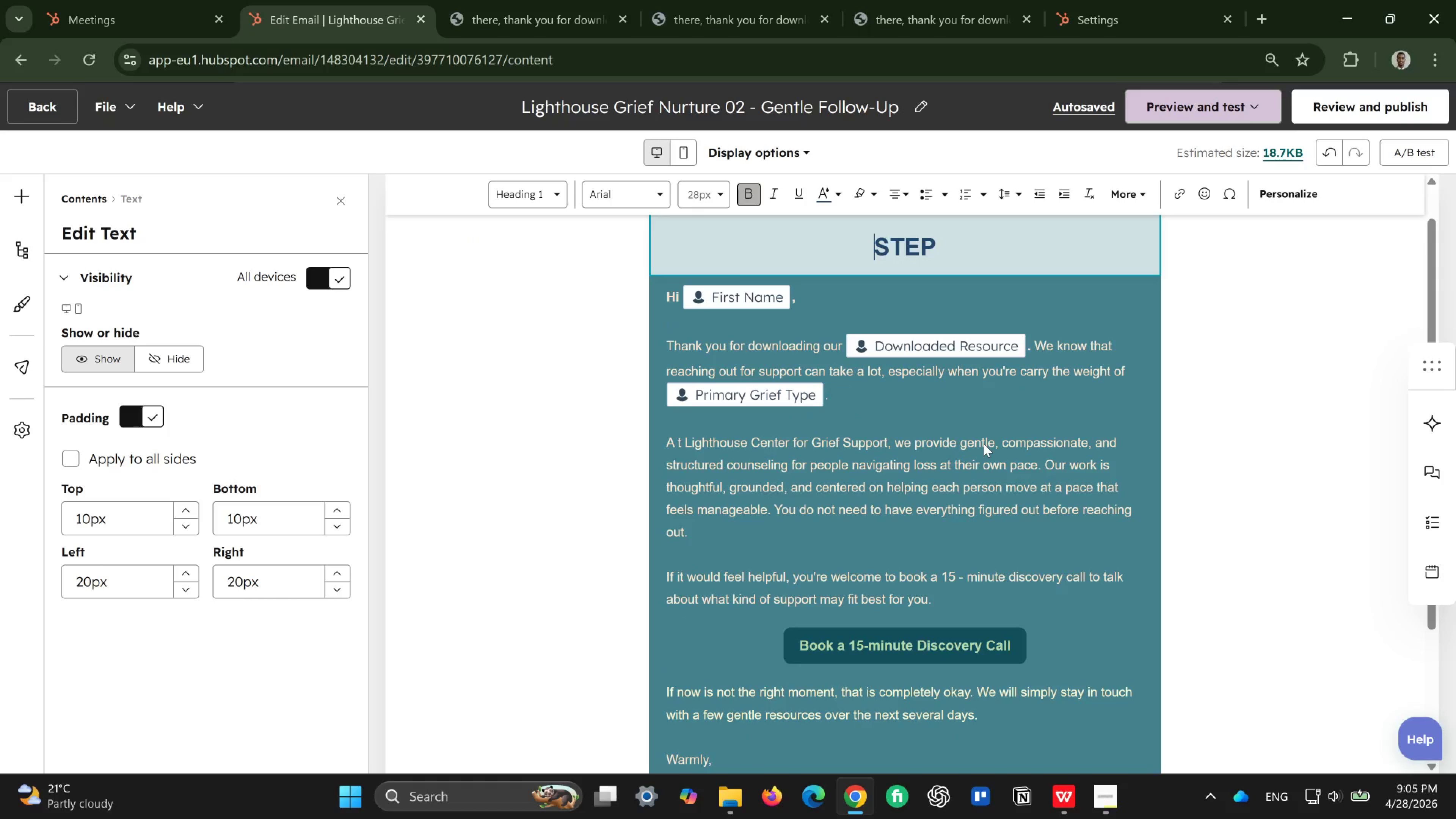 
left_click([725, 245])
 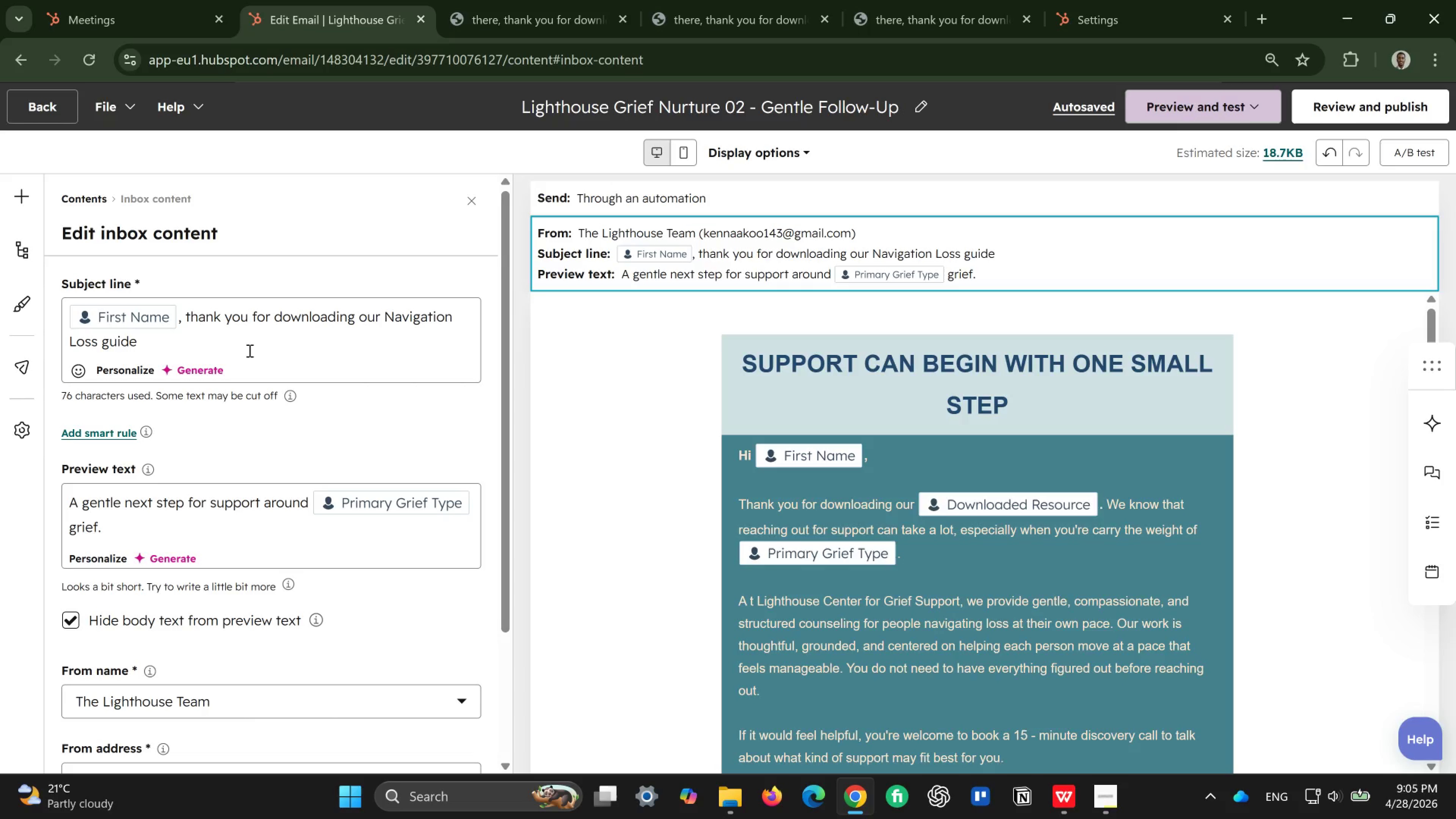 
left_click([249, 350])
 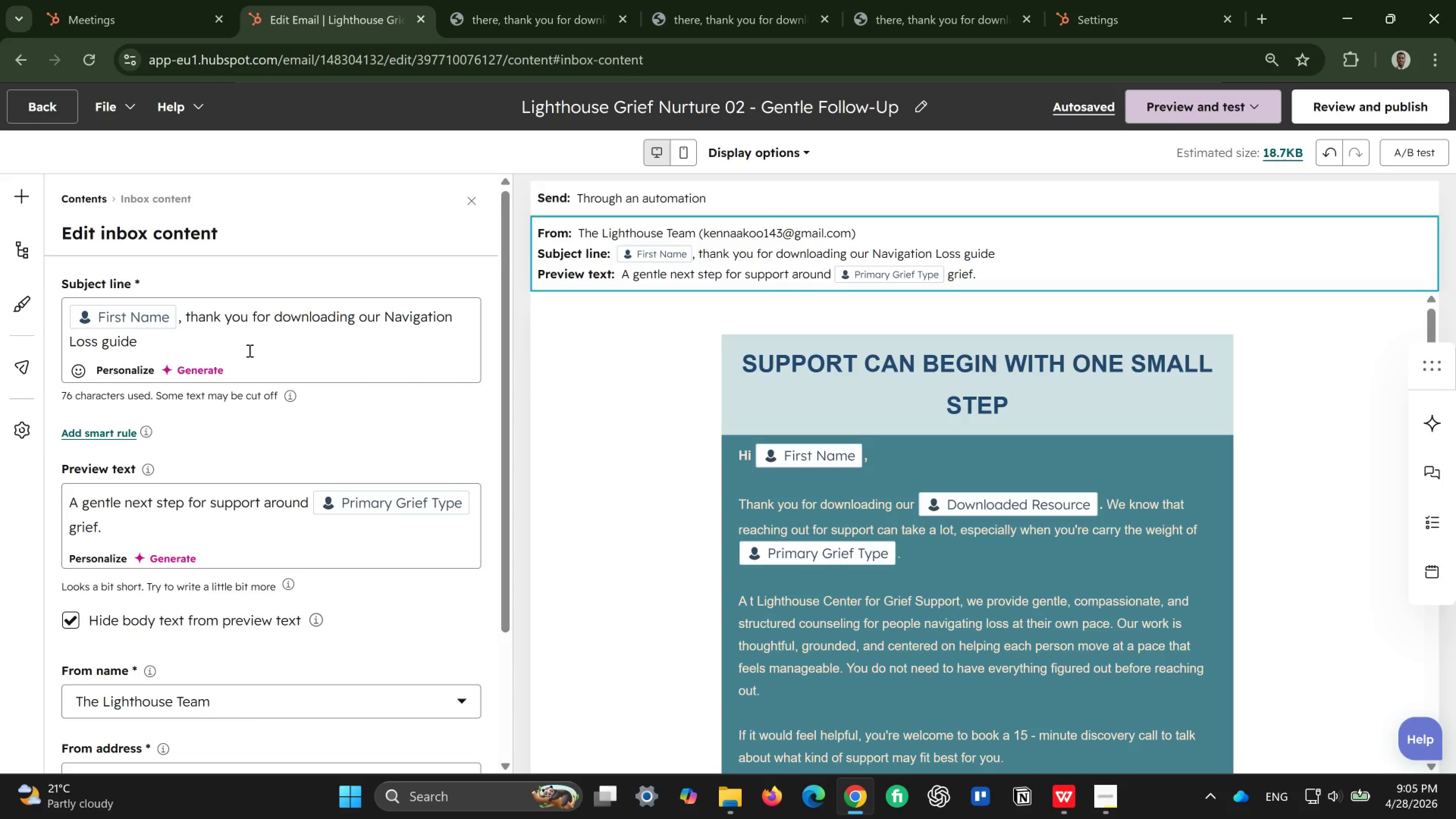 
wait(6.55)
 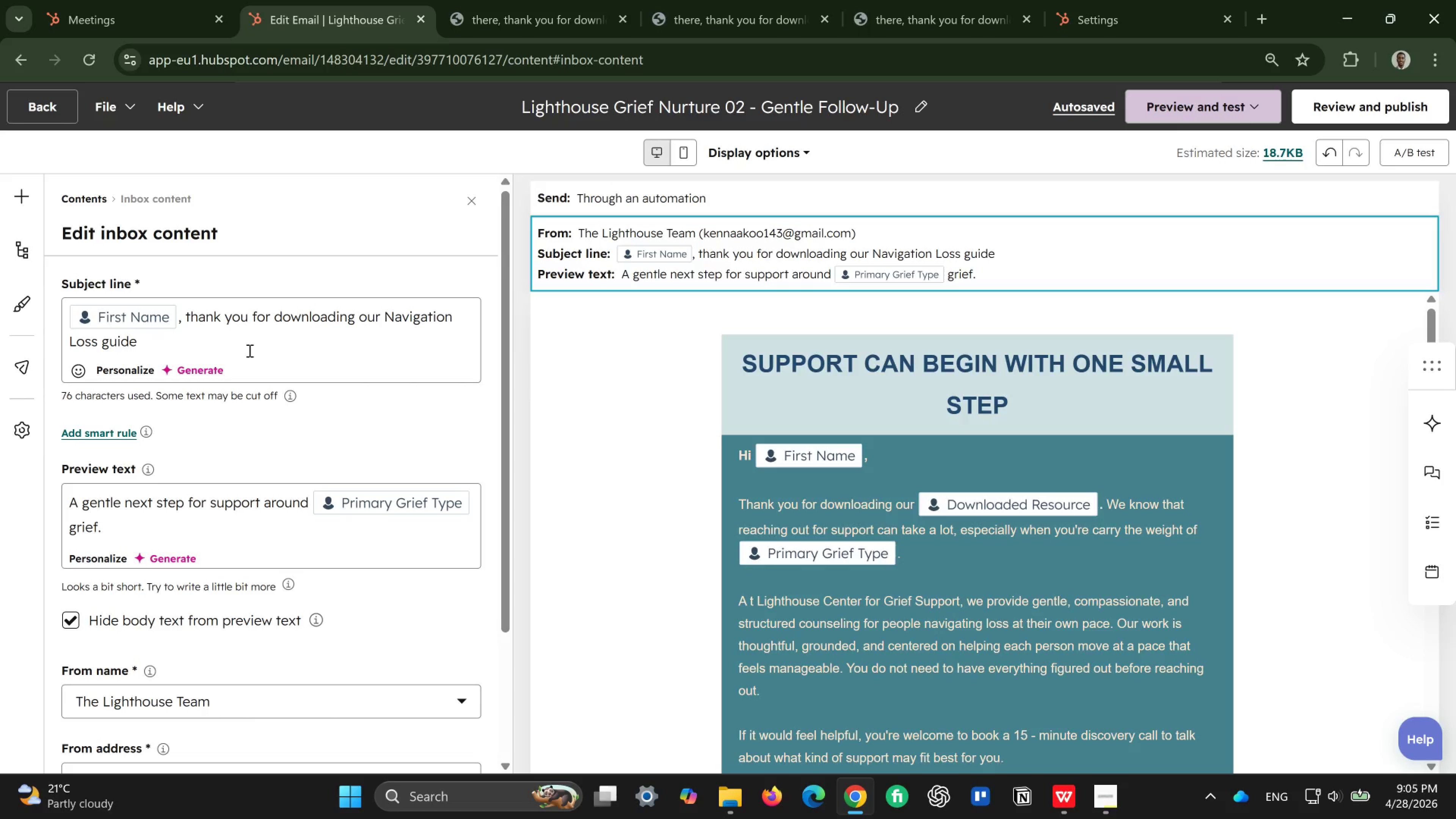 
key(Control+ControlLeft)
 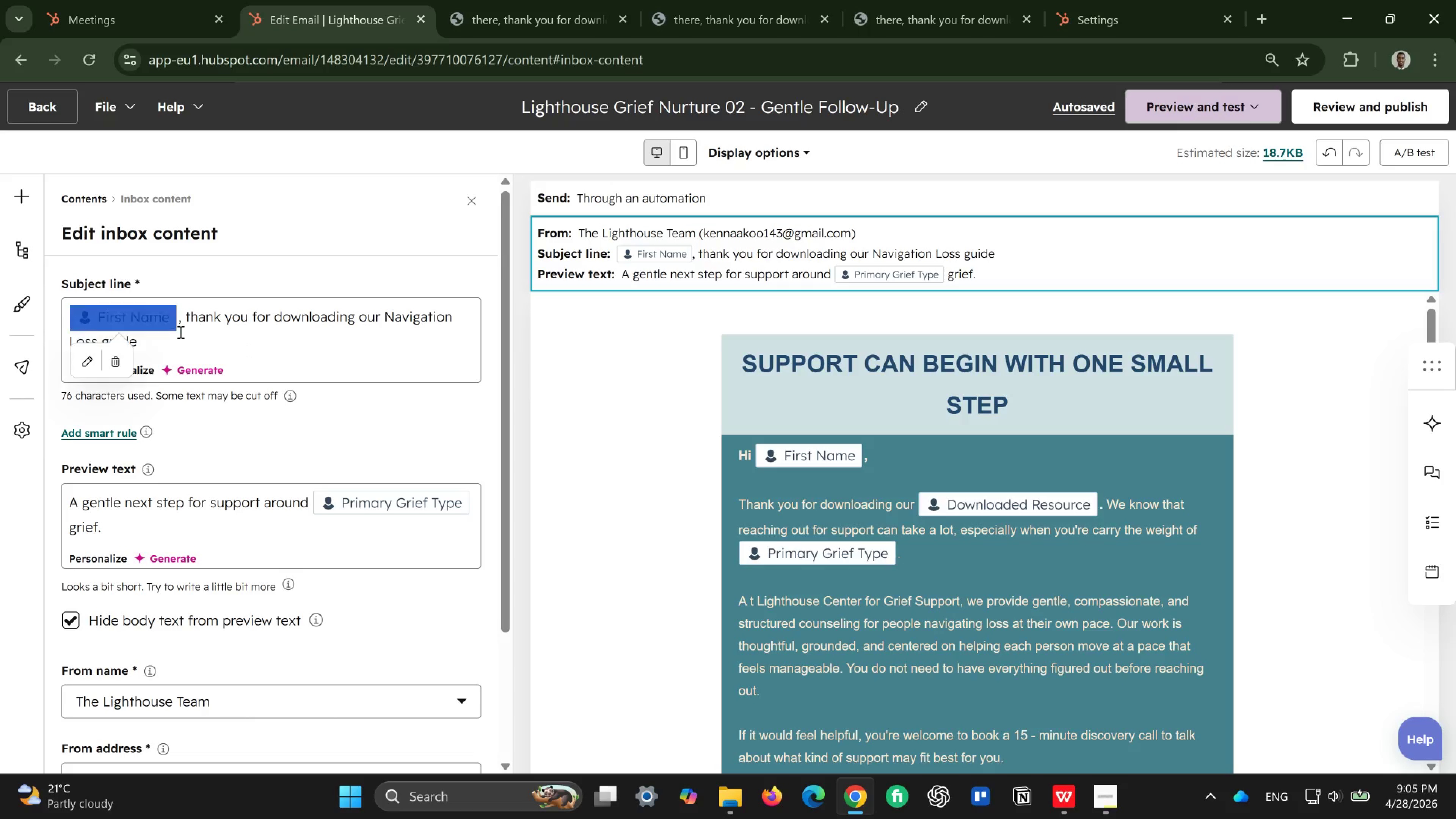 
key(Control+A)
 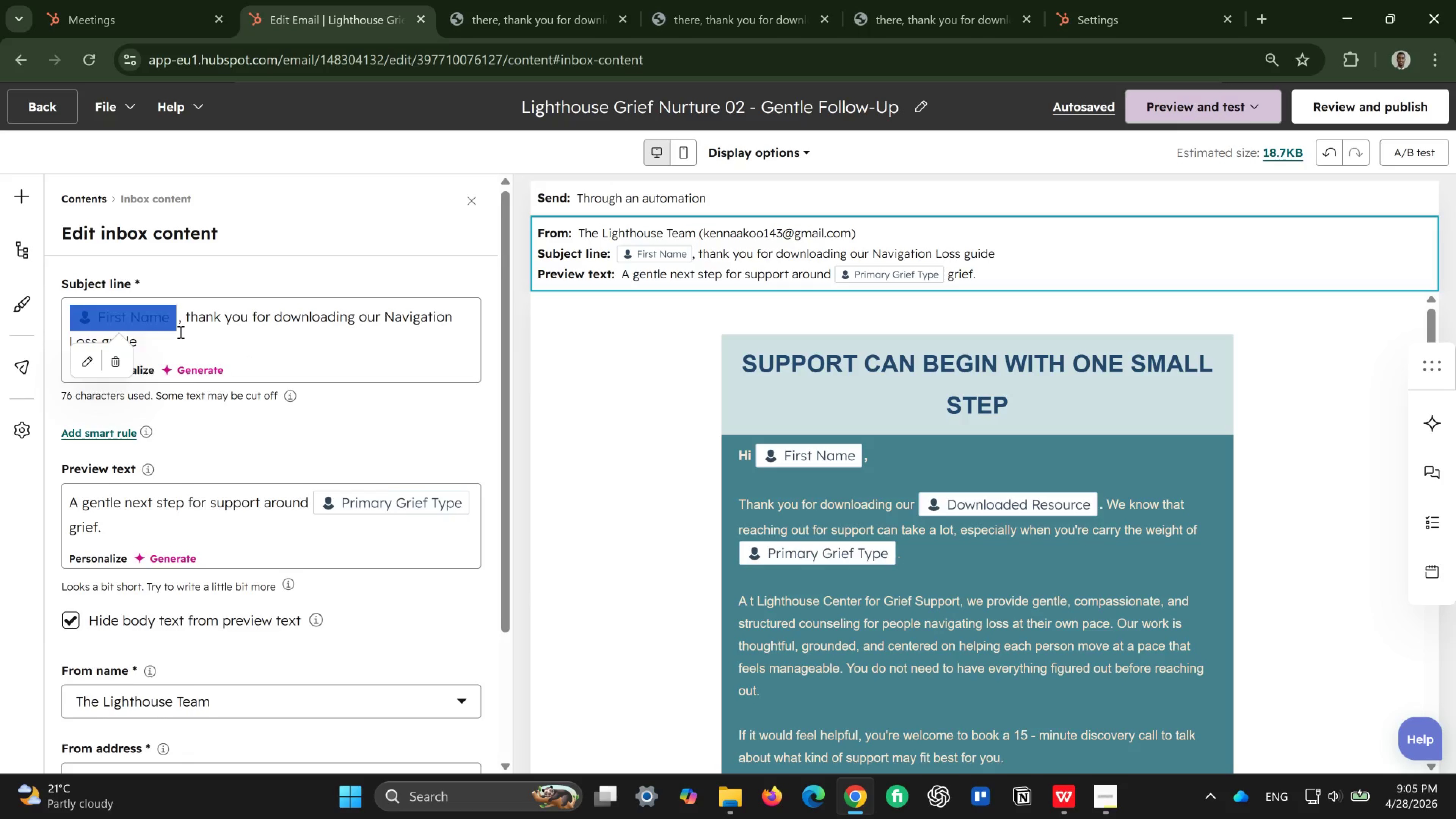 
key(Backspace)
type(support fo )
key(Backspace)
type(r {{ contact,)
key(Backspace)
type(.primary_grief_type }} grief, {{ contact.)
 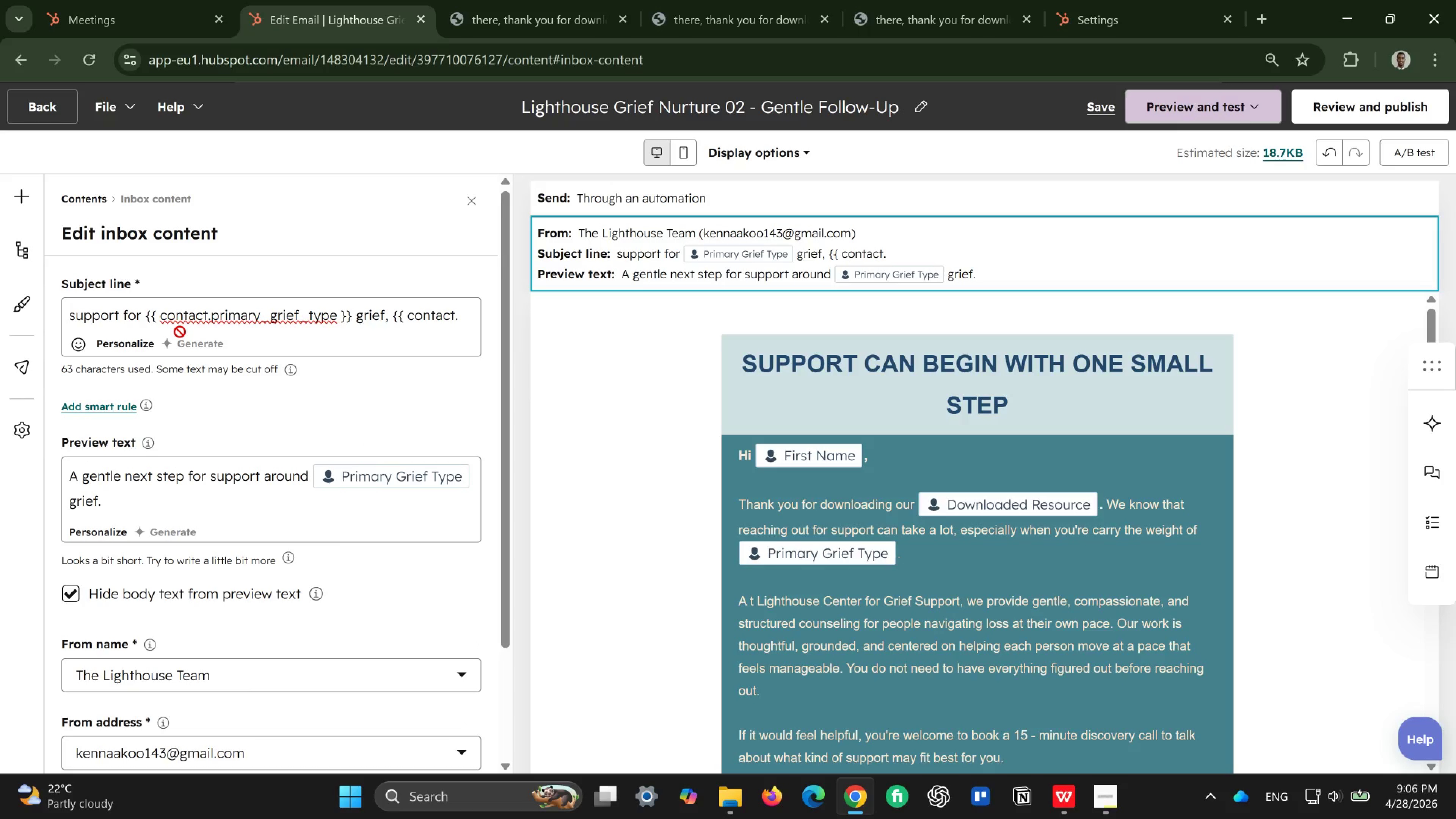 
type(firstname }})
 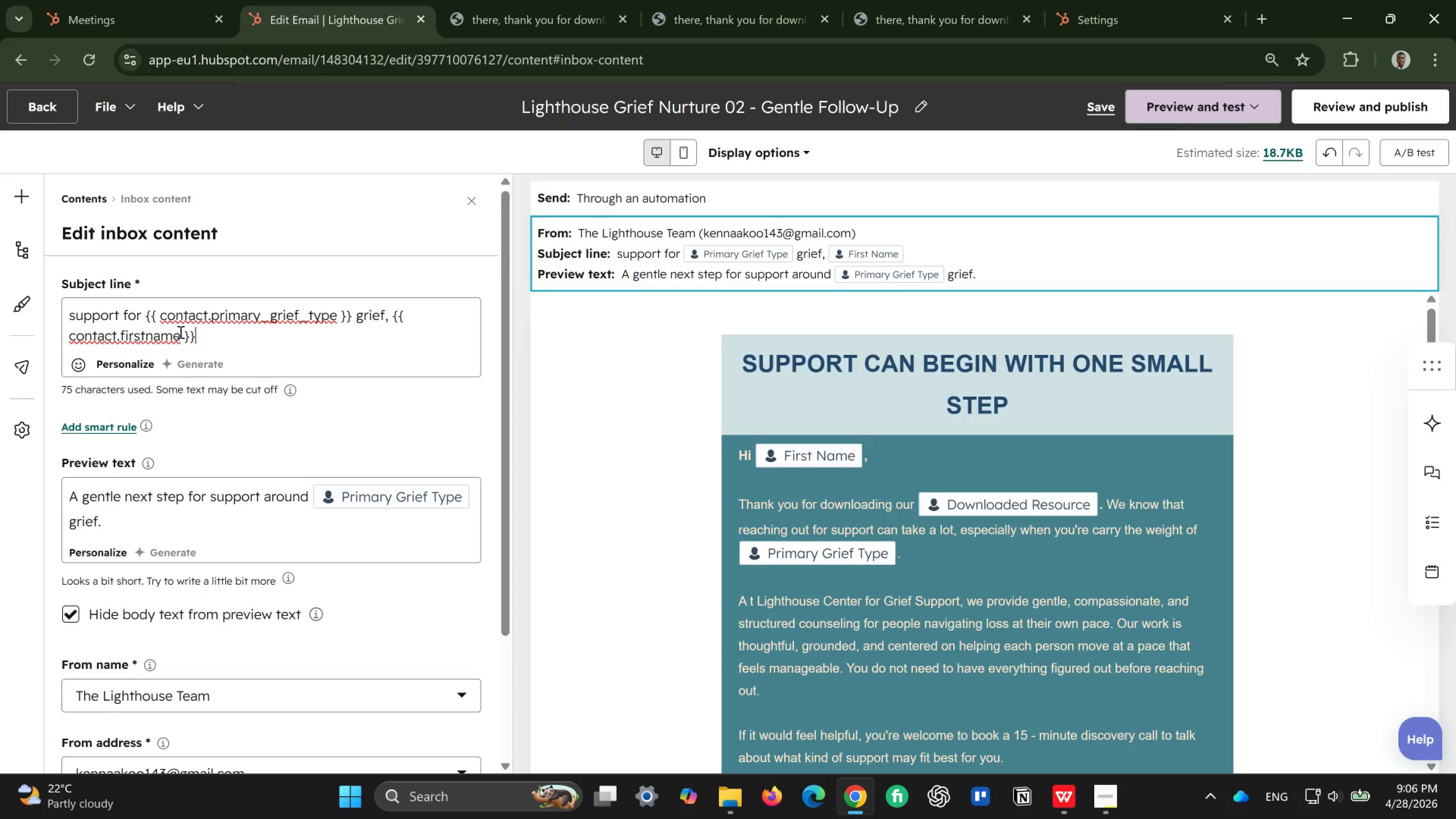 
wait(6.9)
 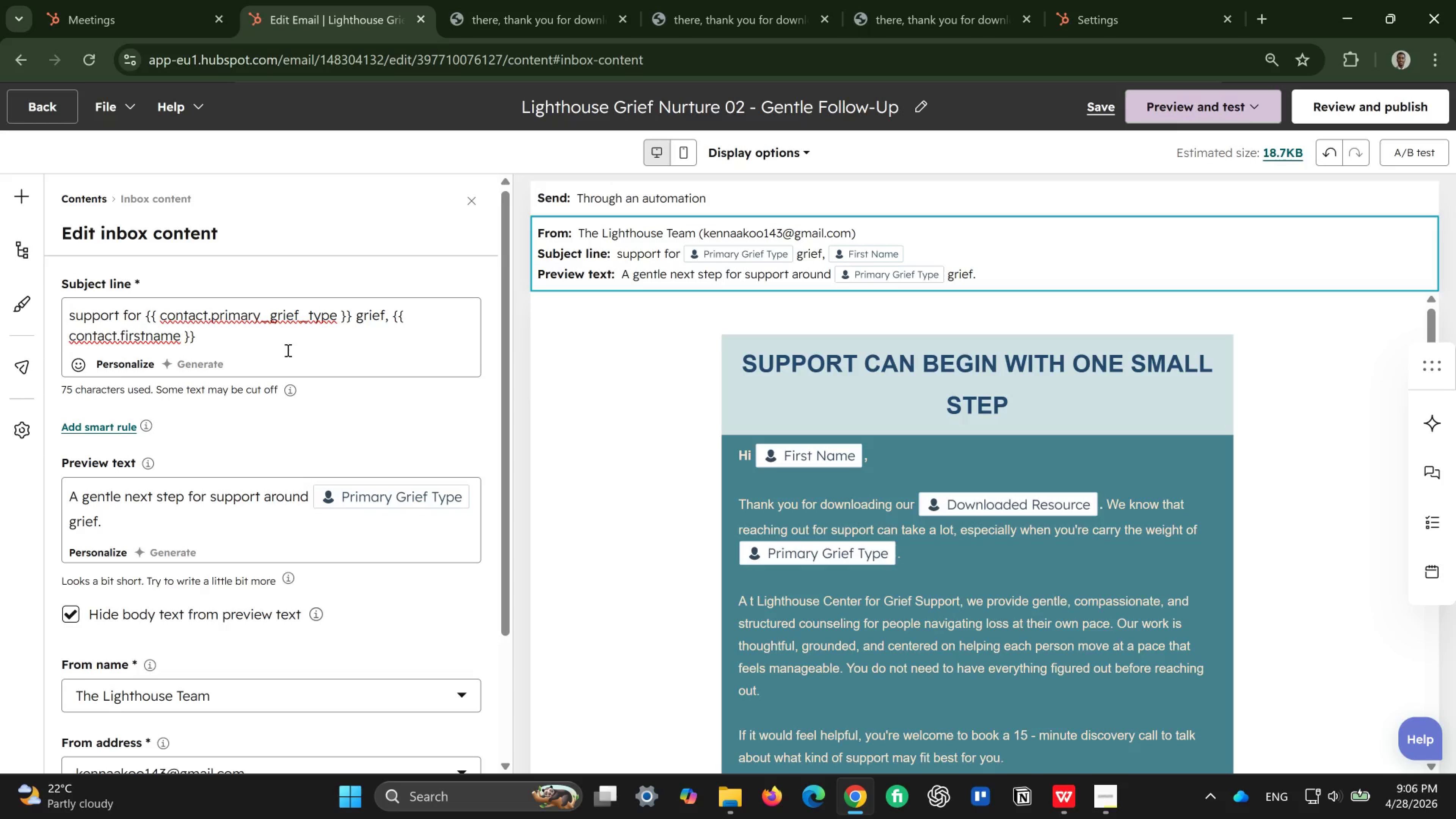 
left_click([184, 504])
 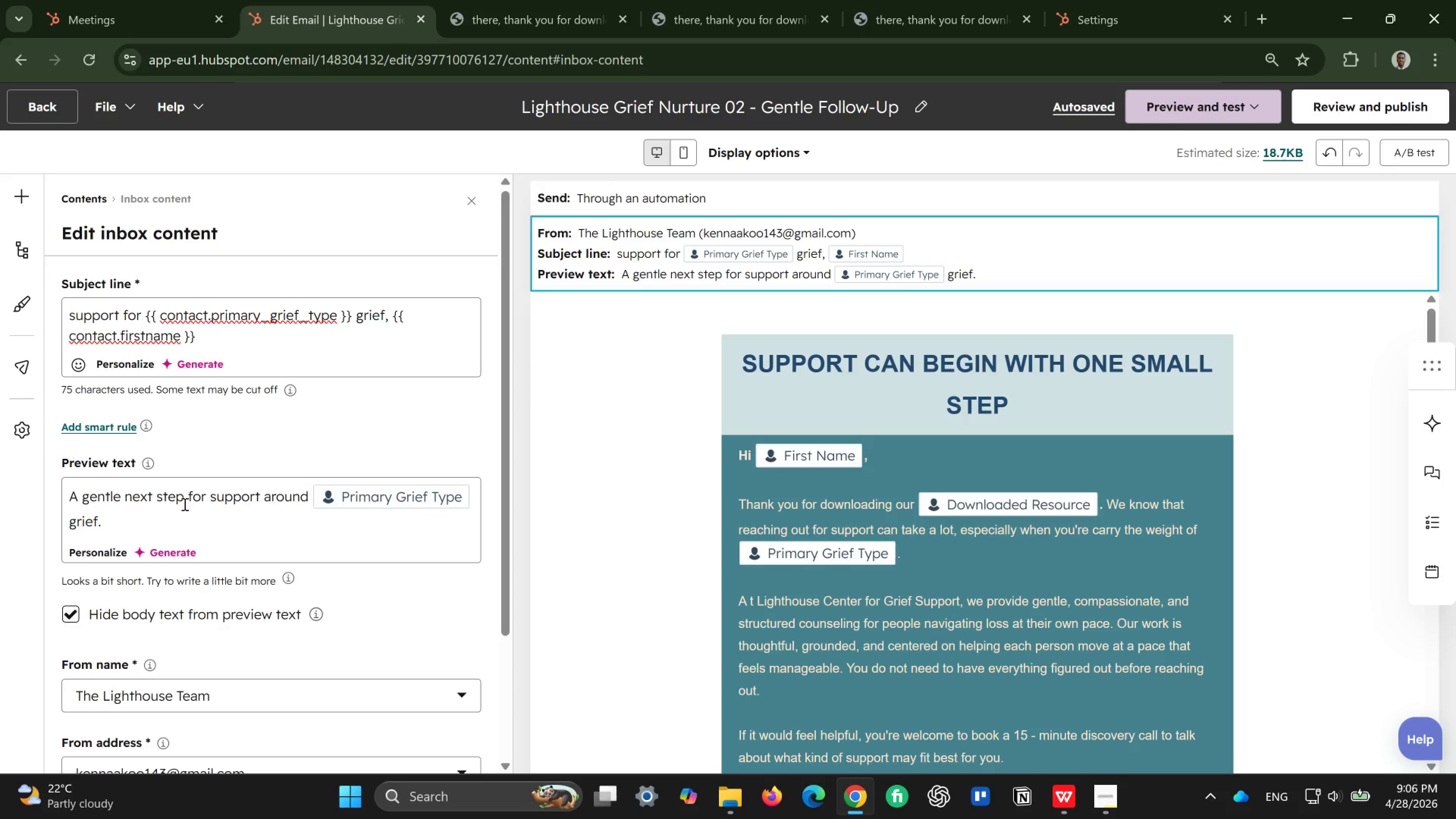 
key(Control+ControlLeft)
 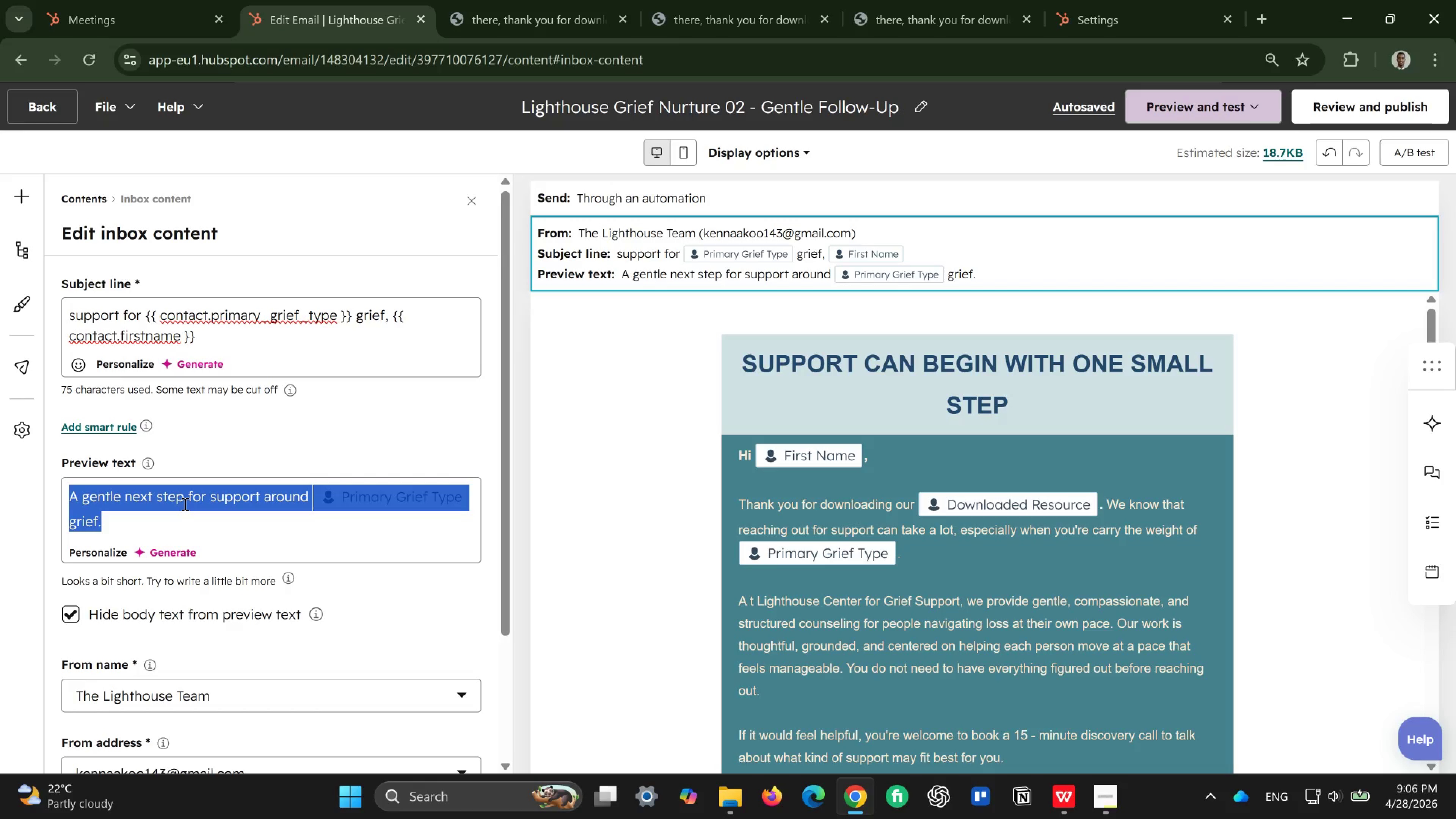 
key(Control+A)
 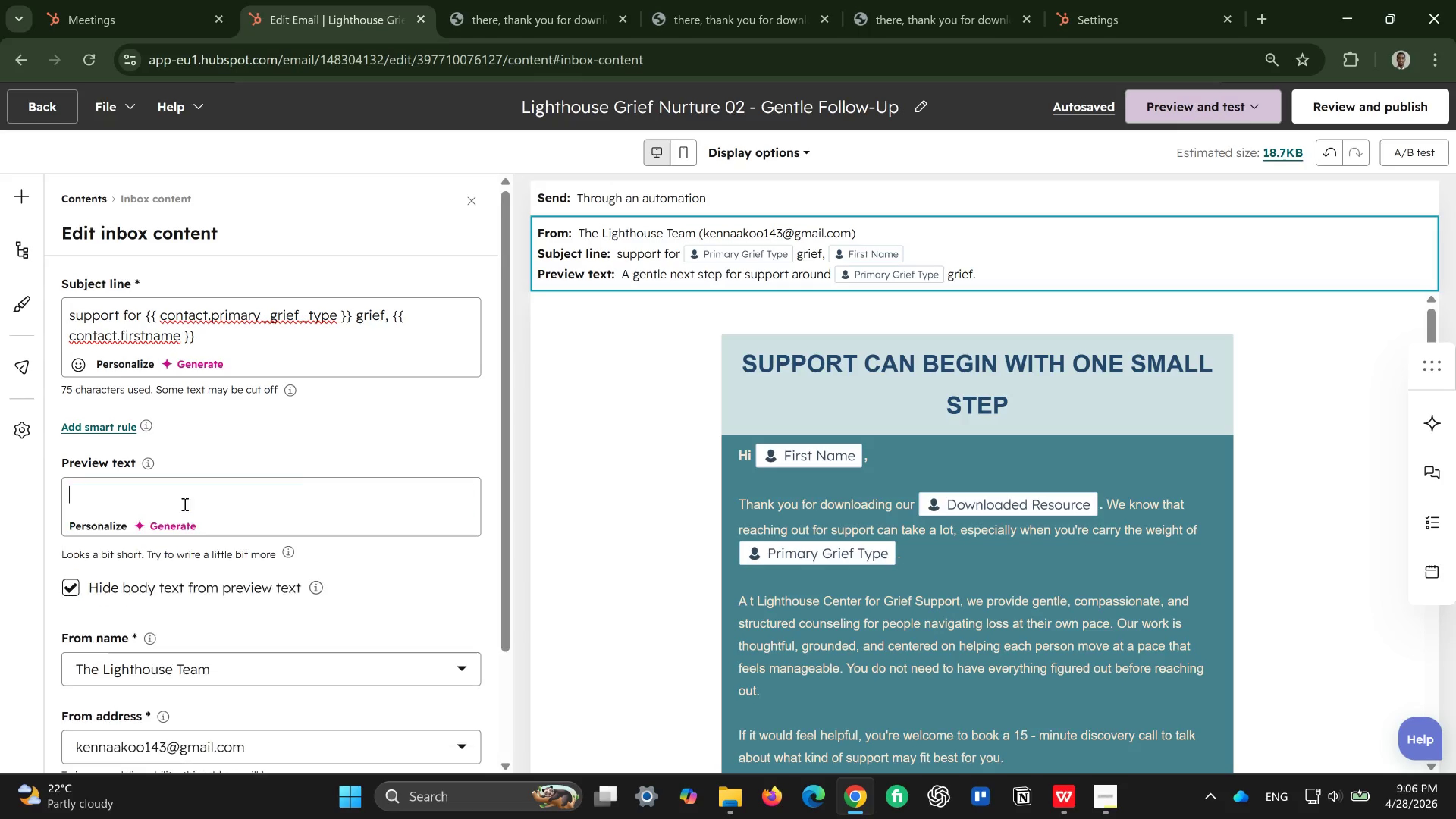 
key(Backspace)
 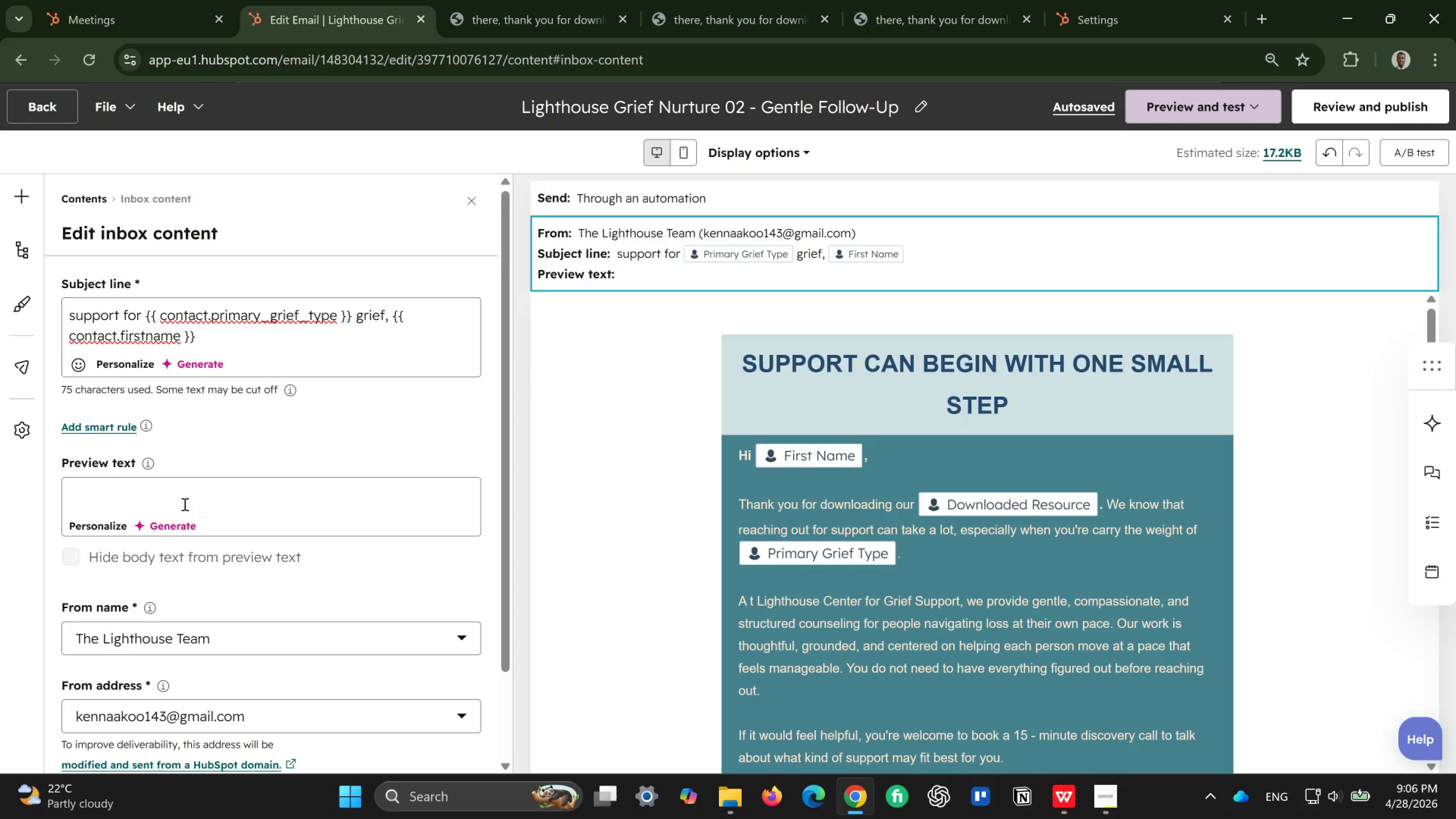 
wait(7.95)
 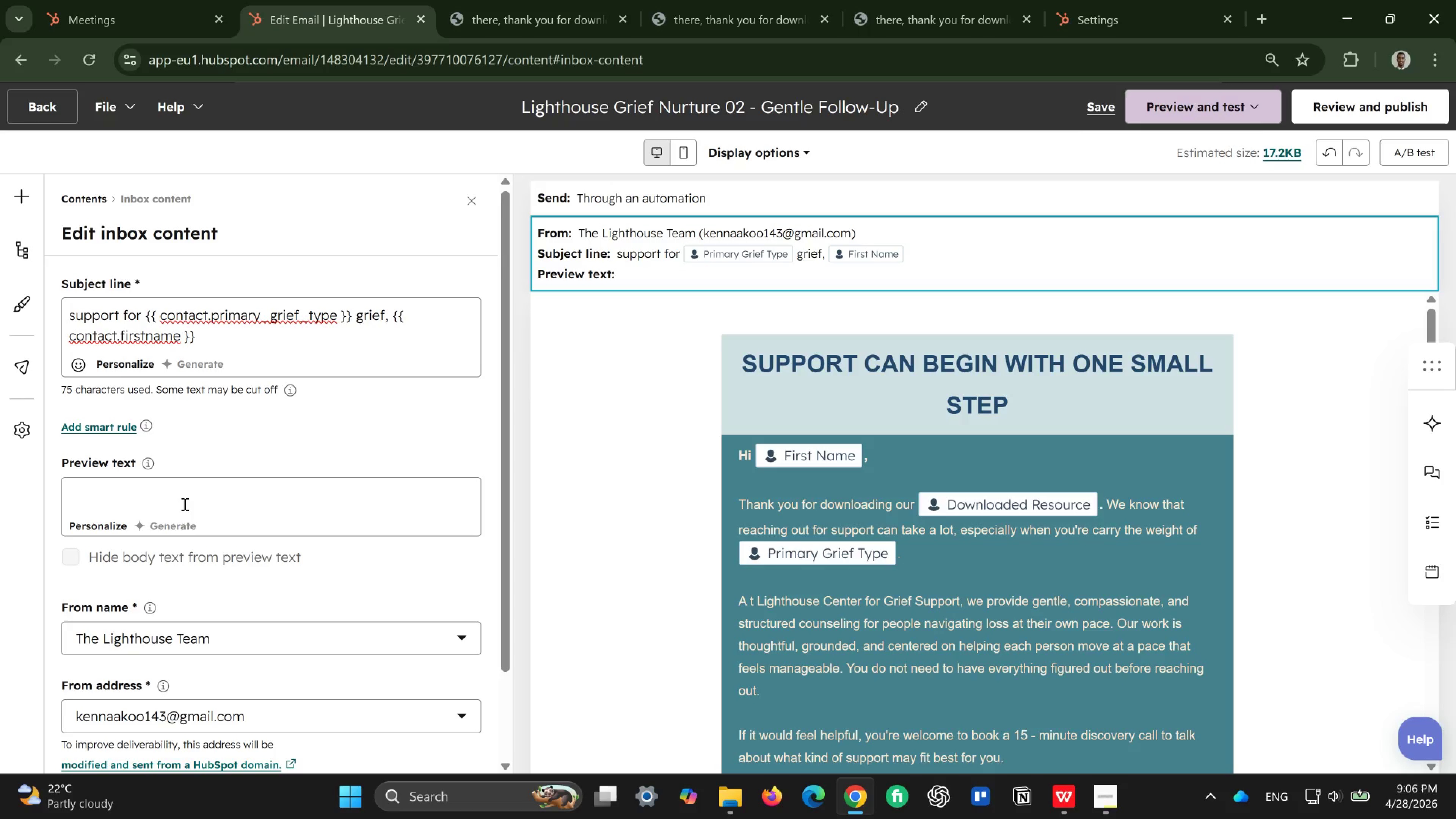 
type(A gentle f)
 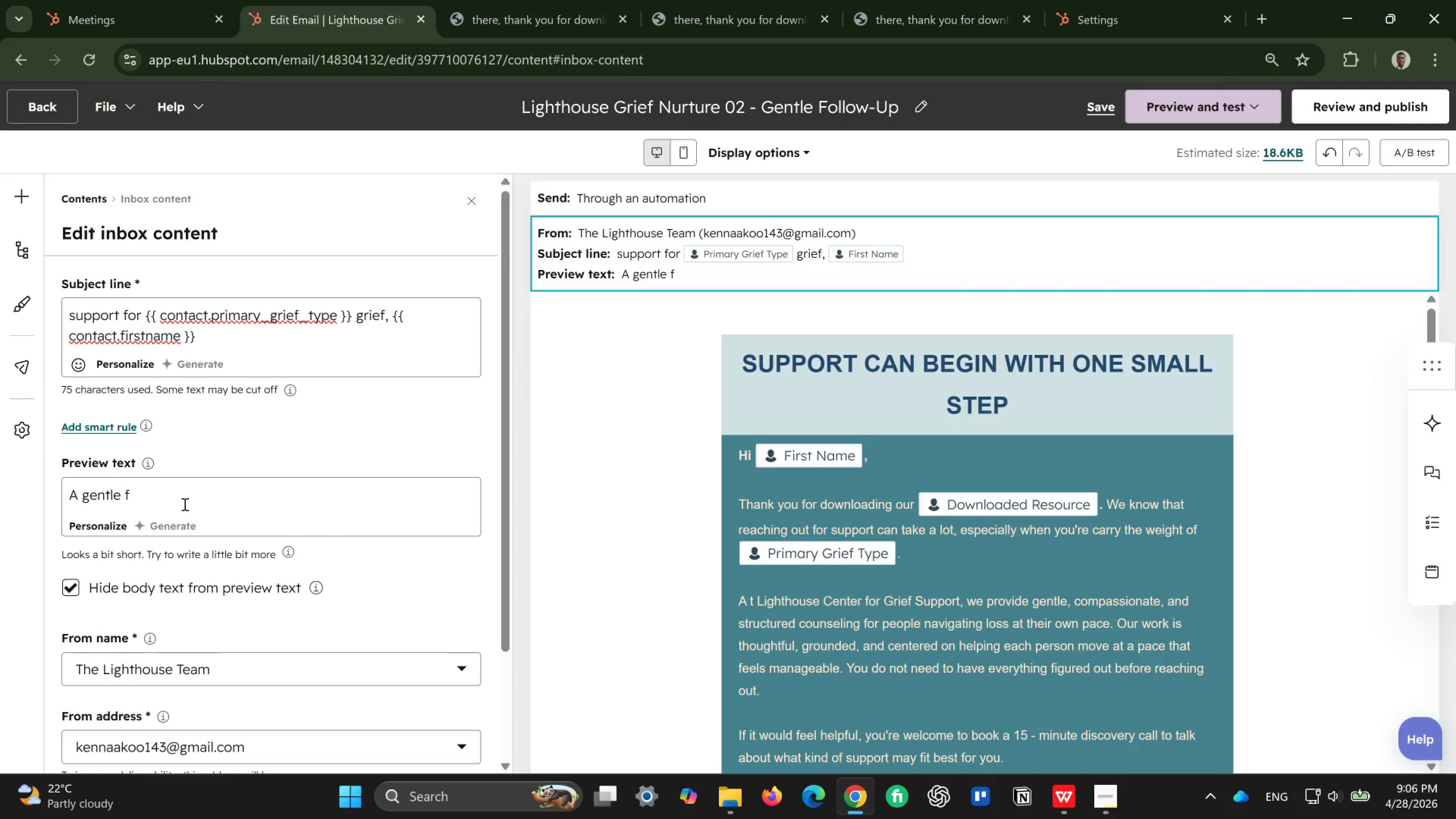 
type(ollow-up after your {{ cony)
key(Backspace)
type(tact.download_resource }} download.)
 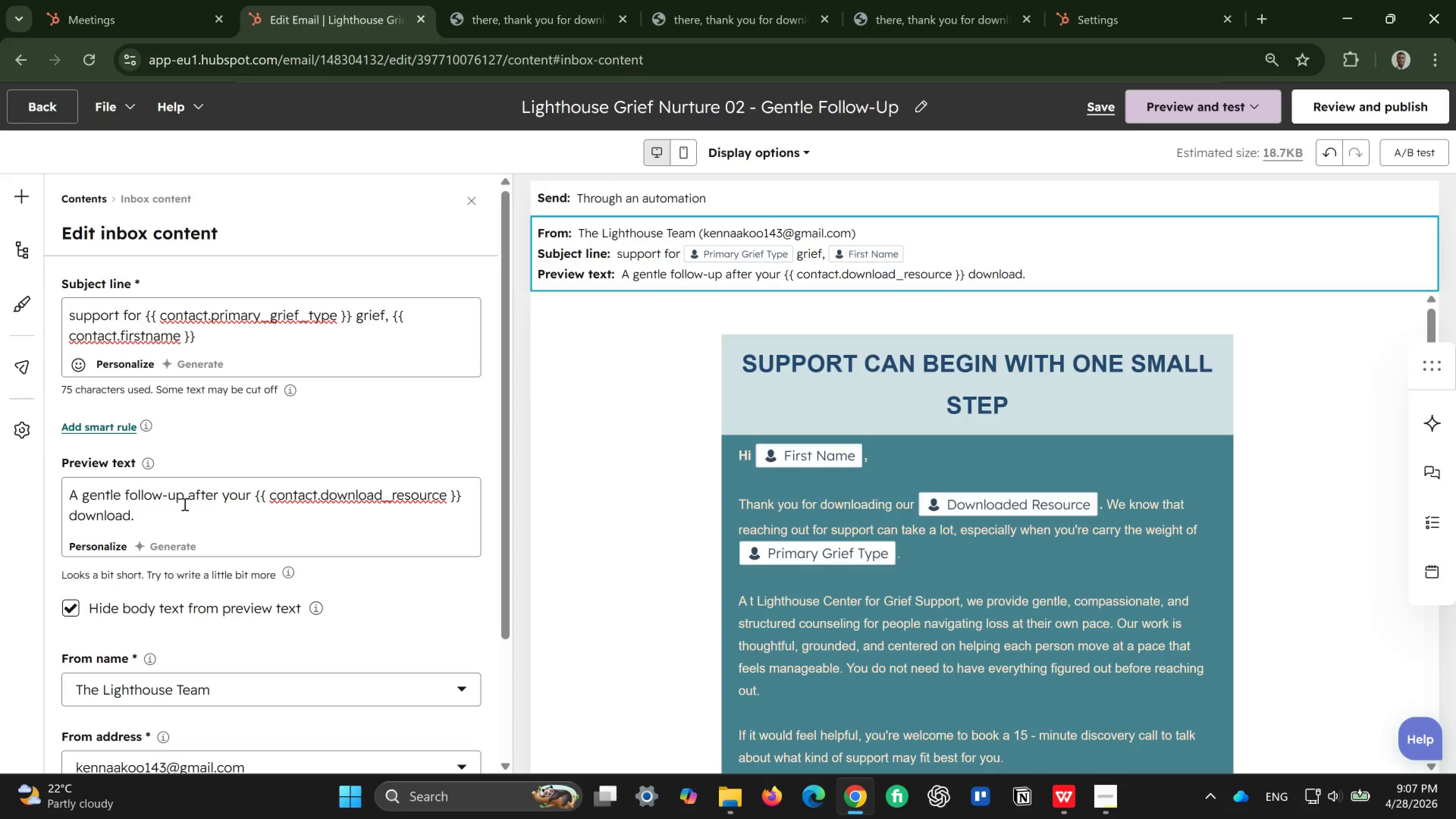 
wait(9.06)
 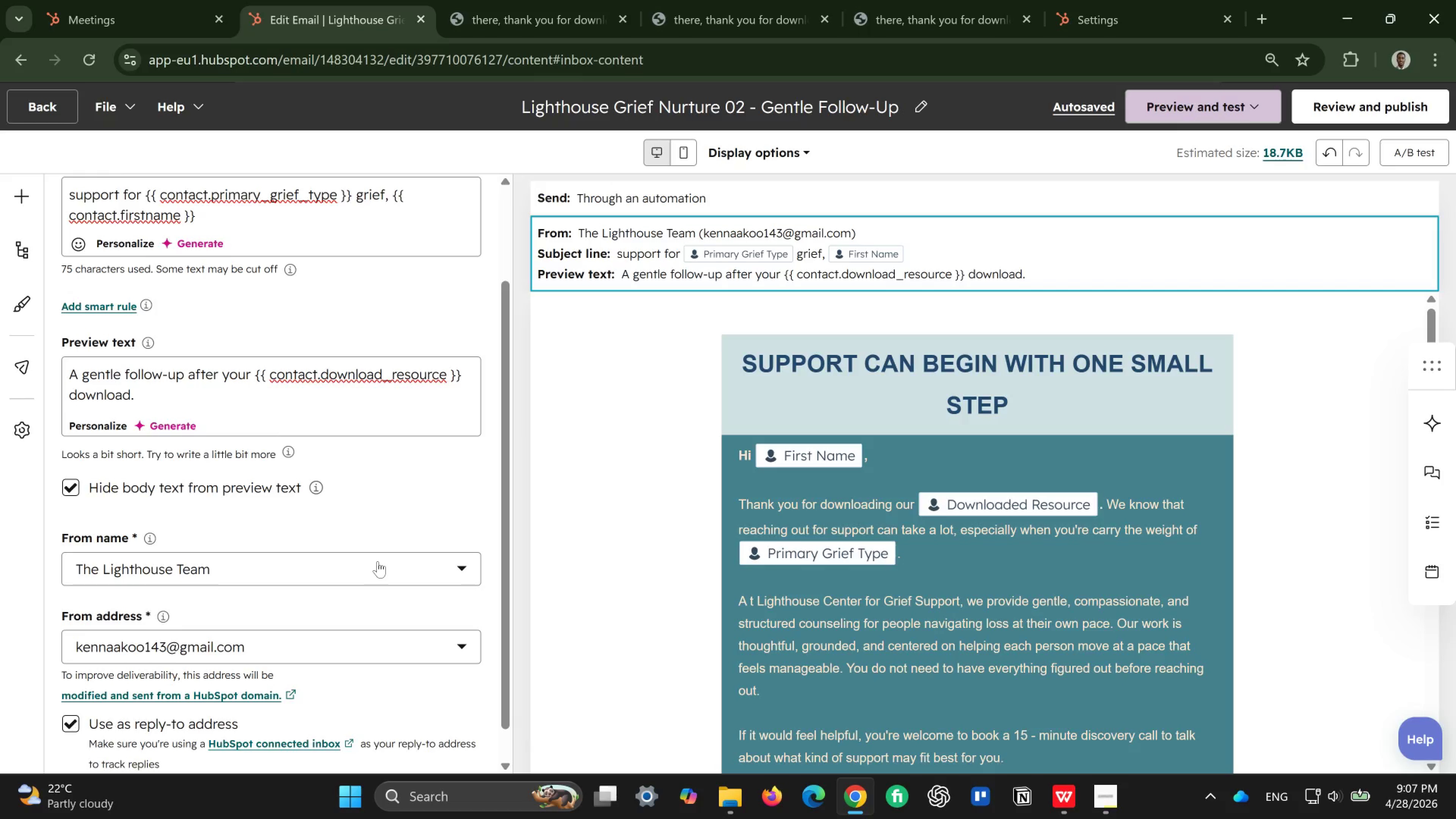 
left_click([803, 392])
 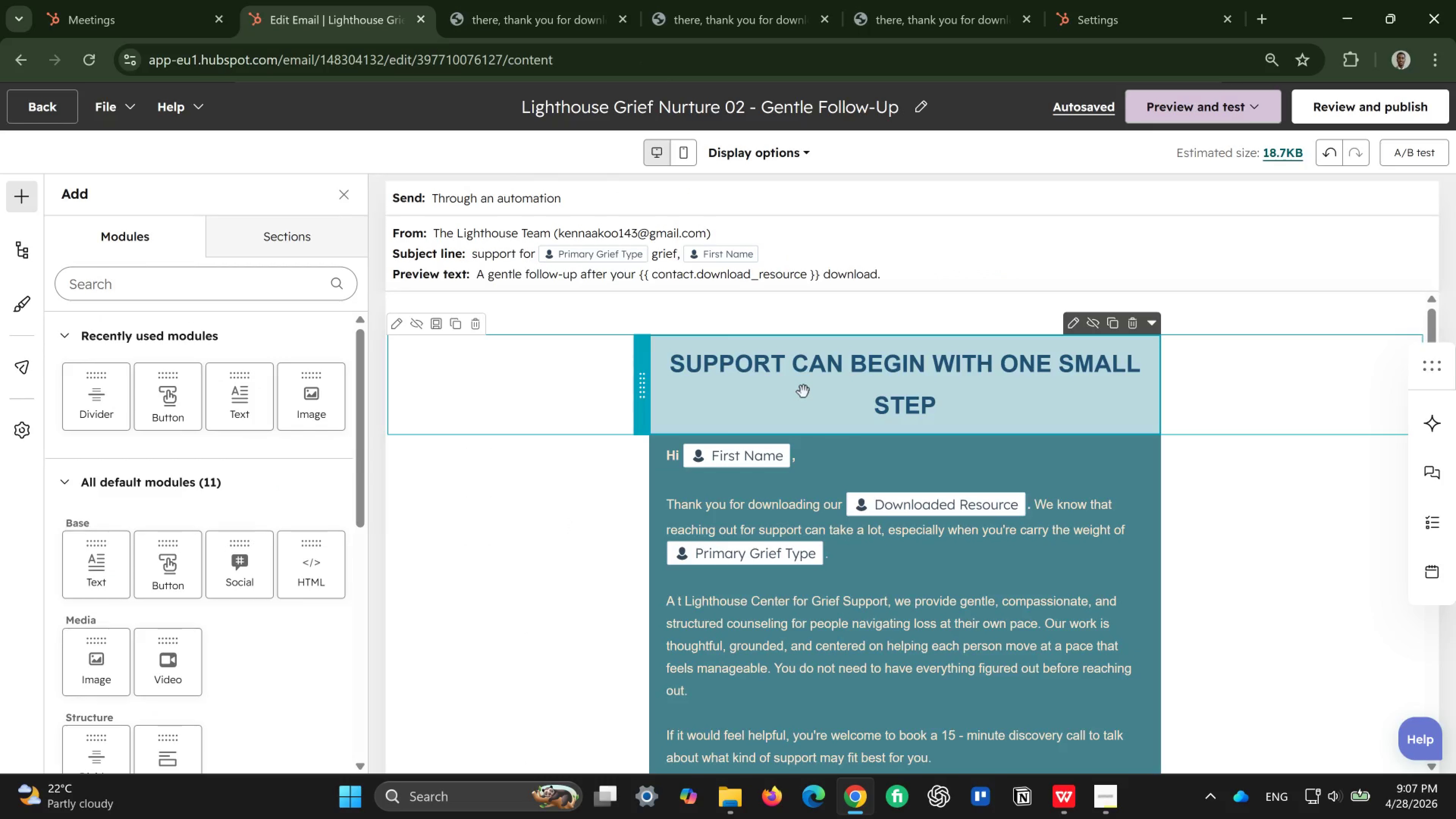 
wait(6.22)
 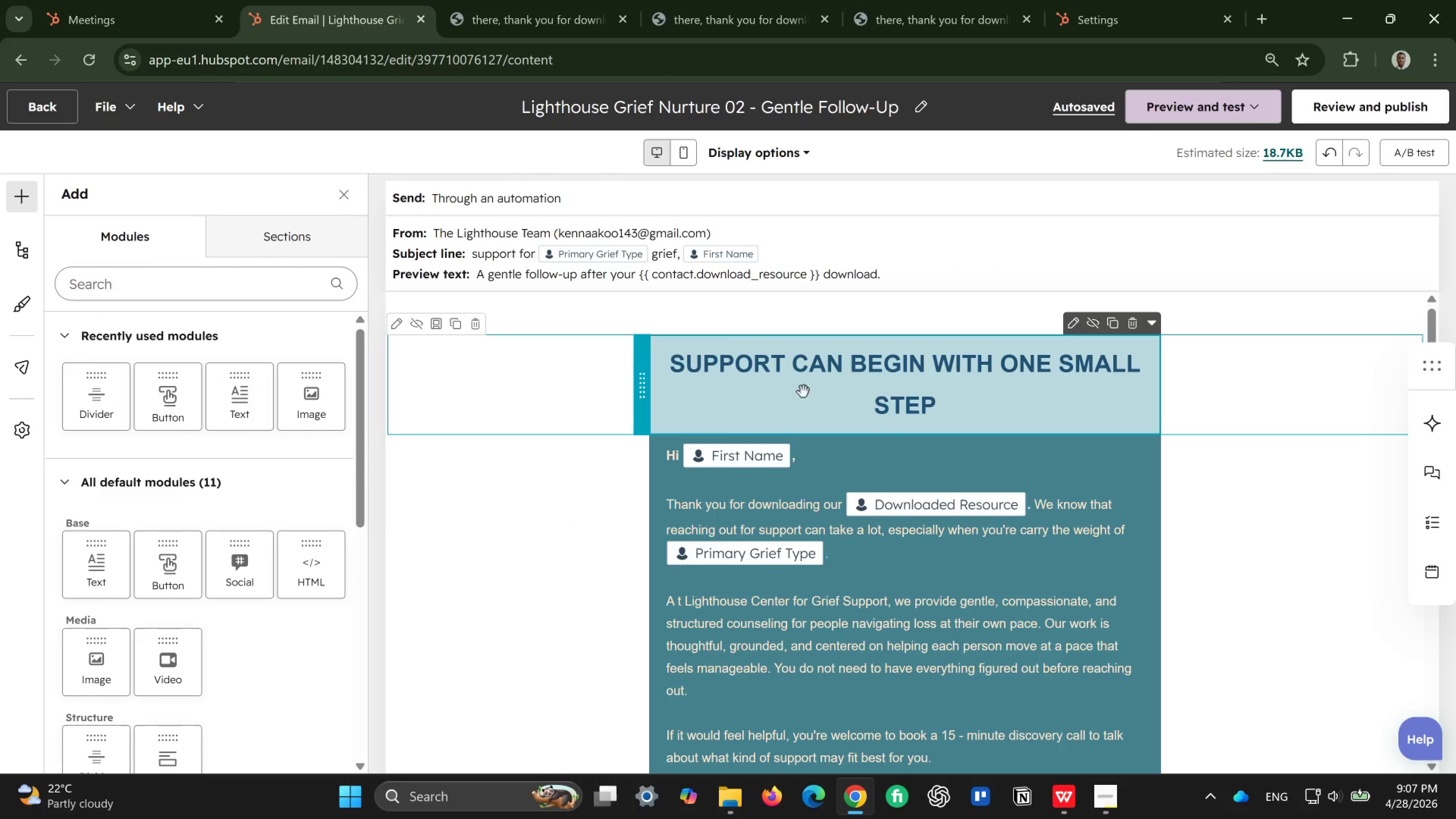 
left_click([853, 468])
 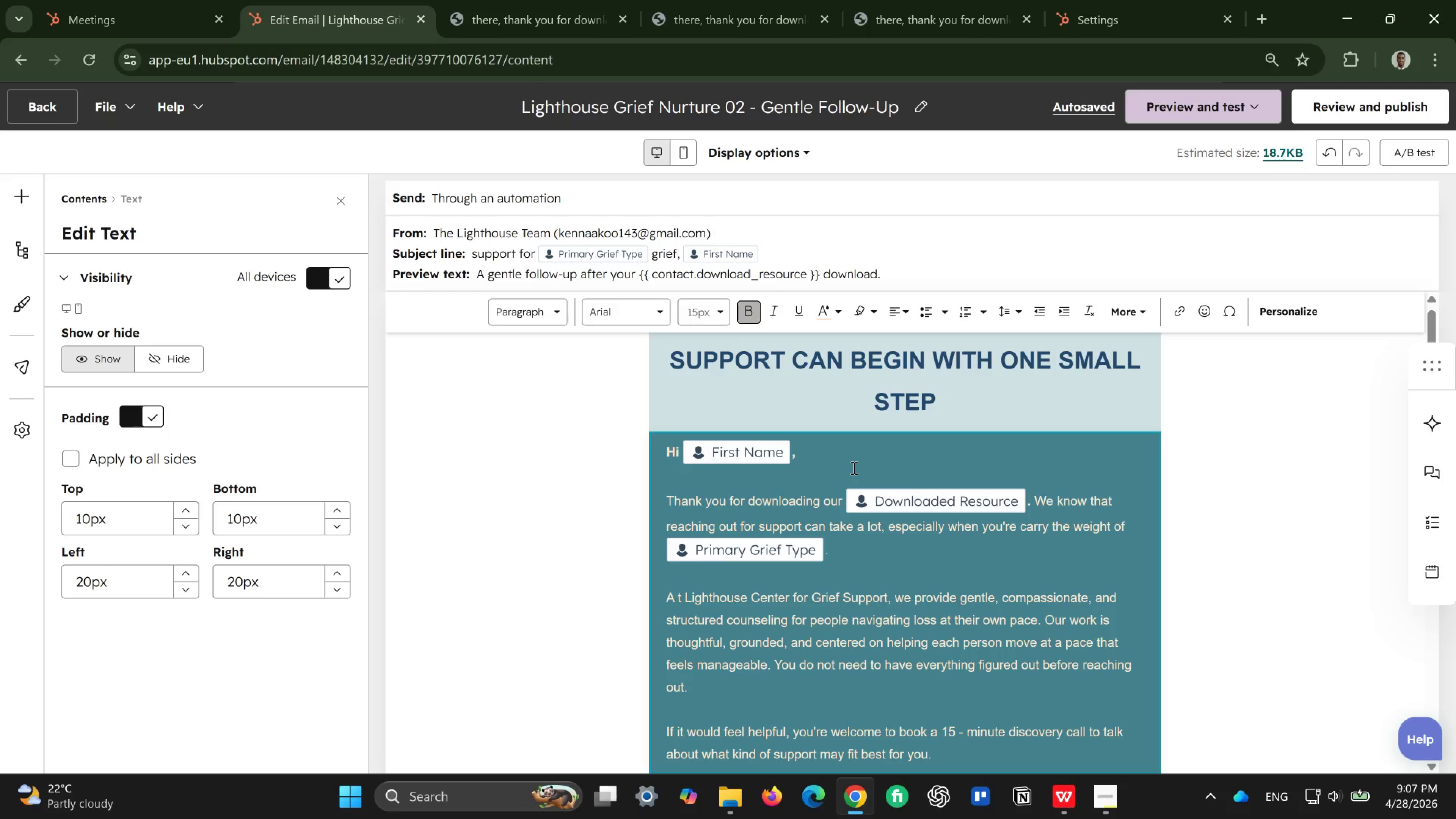 
wait(21.66)
 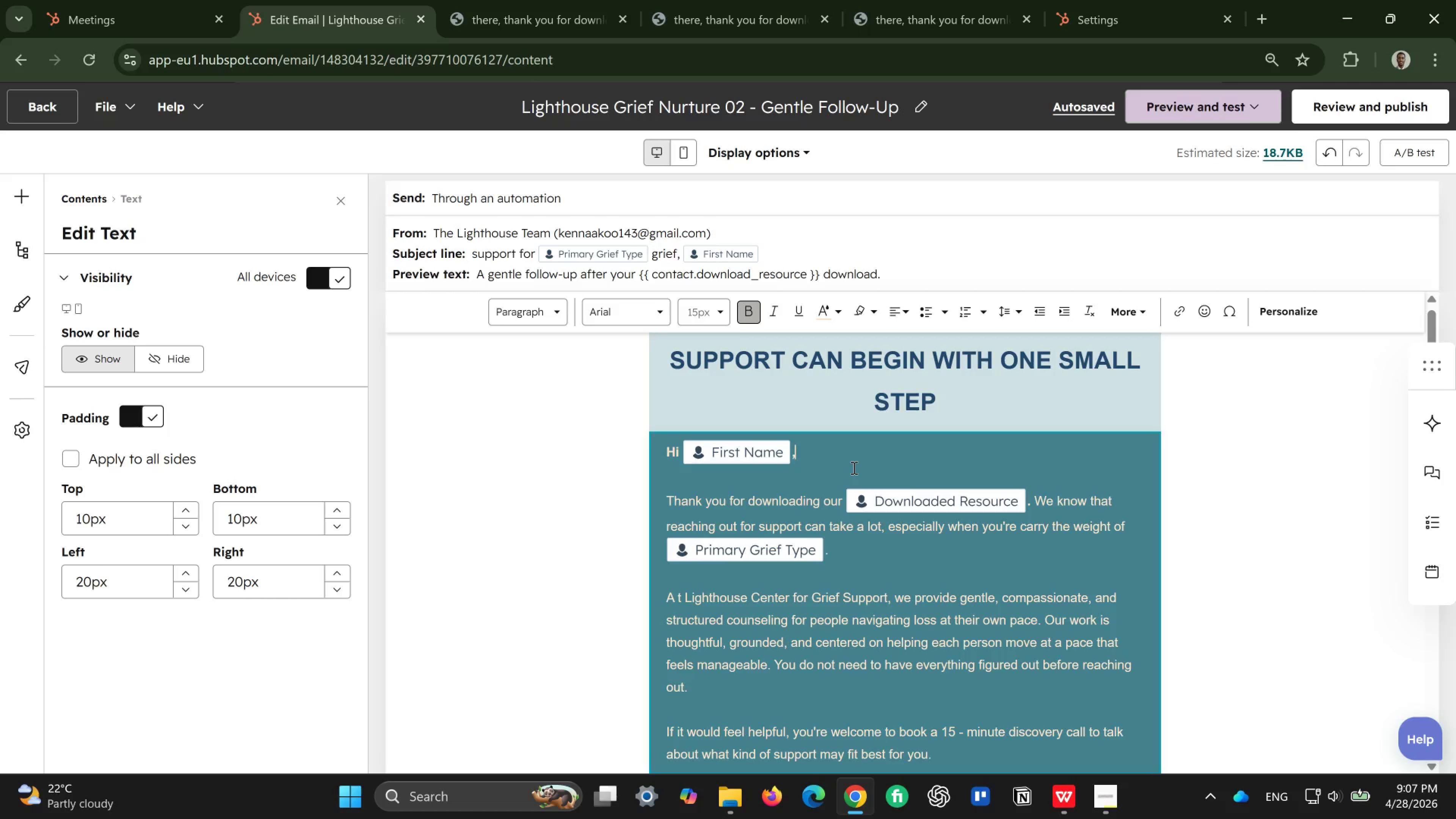 
key(Control+R)
 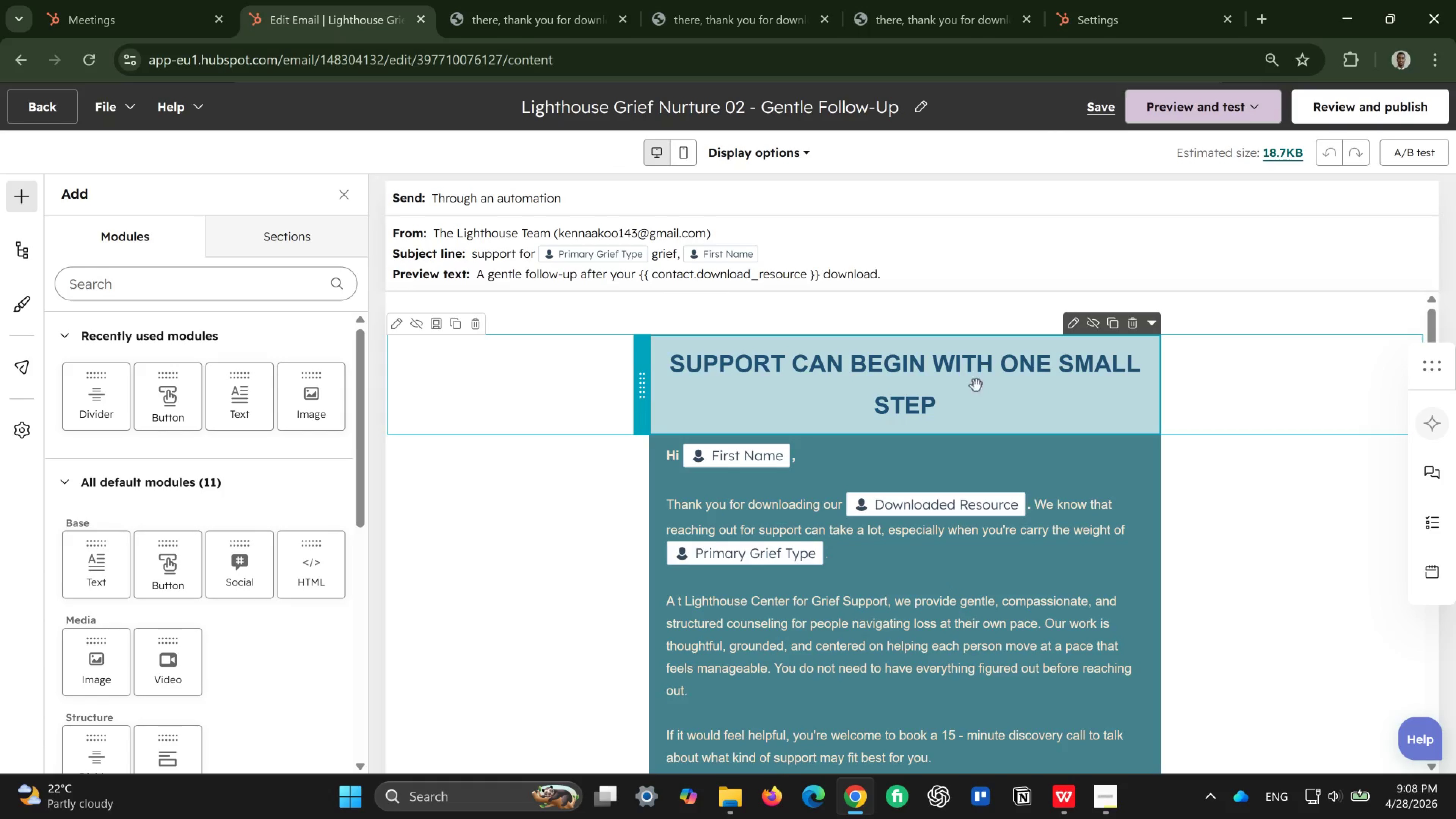 
wait(11.2)
 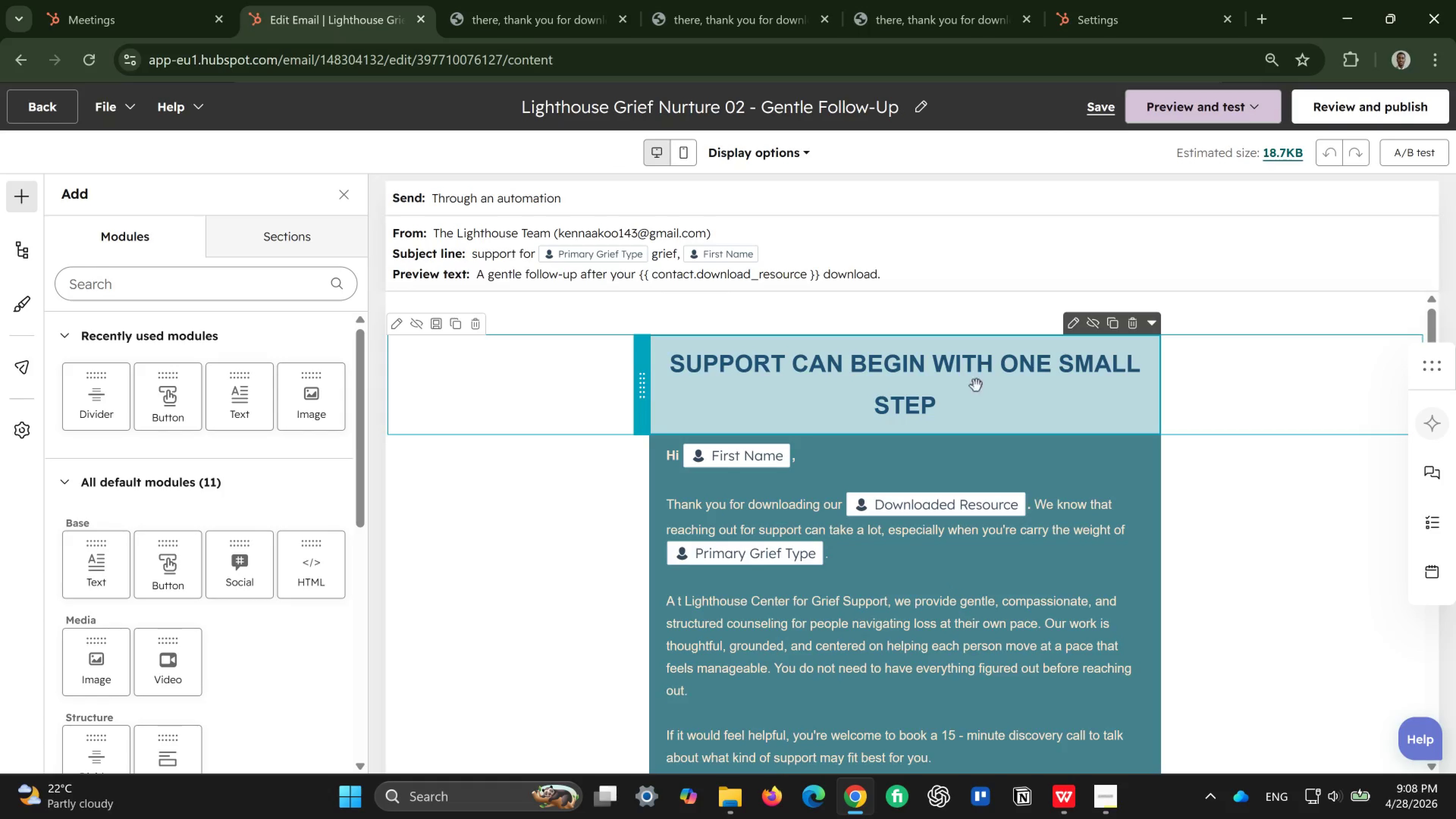 
double_click([789, 237])
 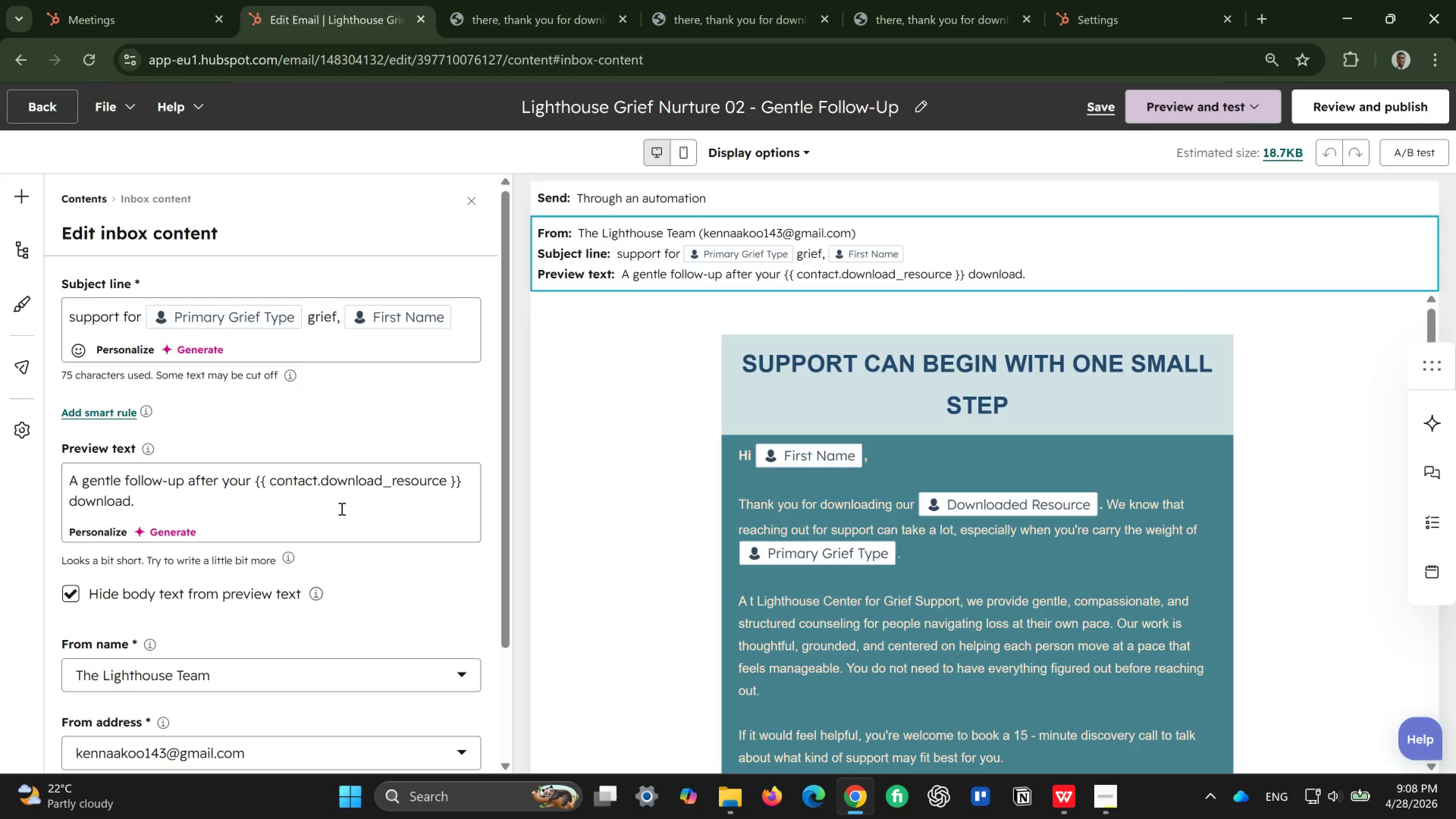 
wait(7.29)
 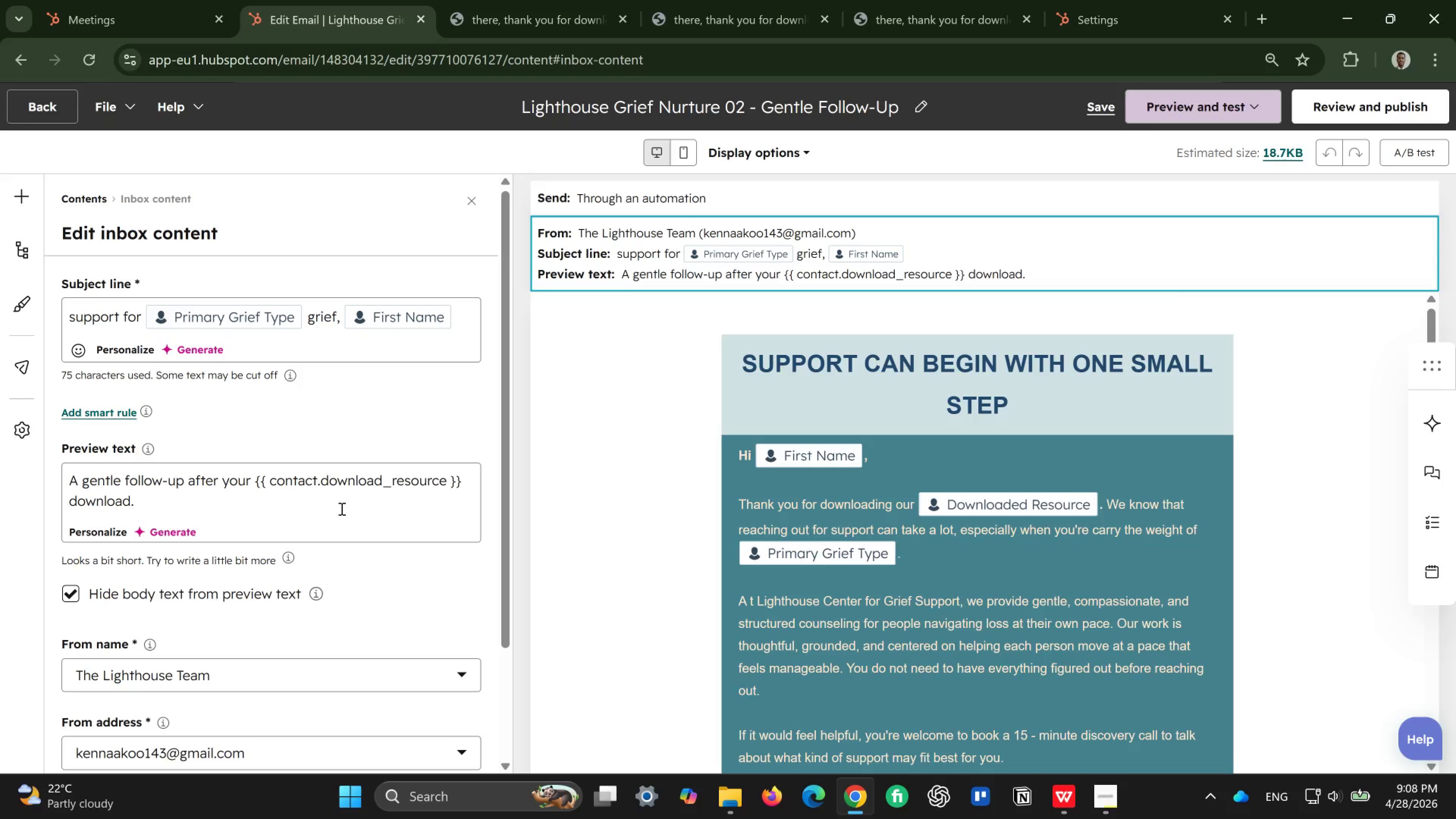 
left_click([447, 482])
 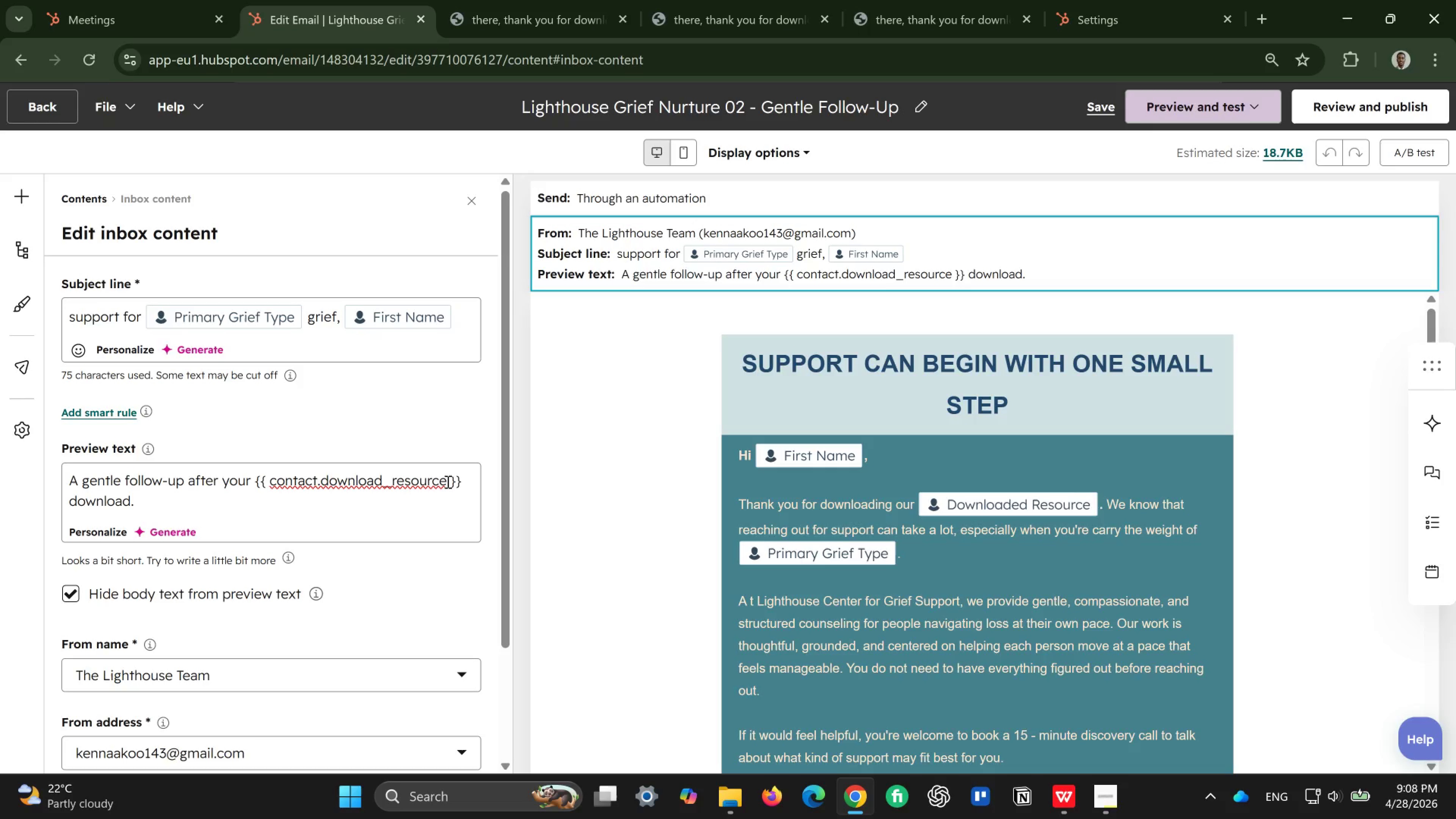 
key(S)
 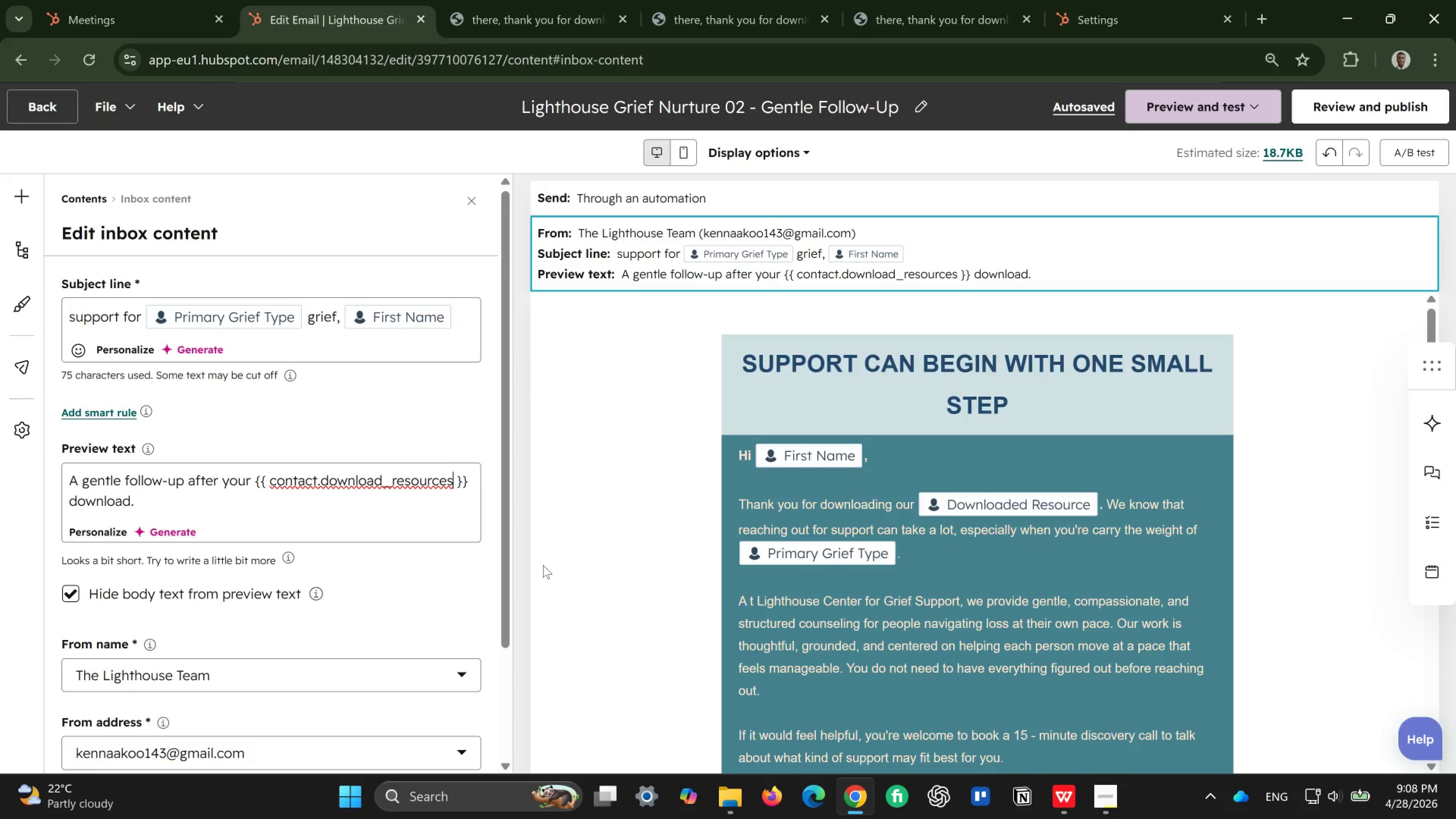 
wait(5.85)
 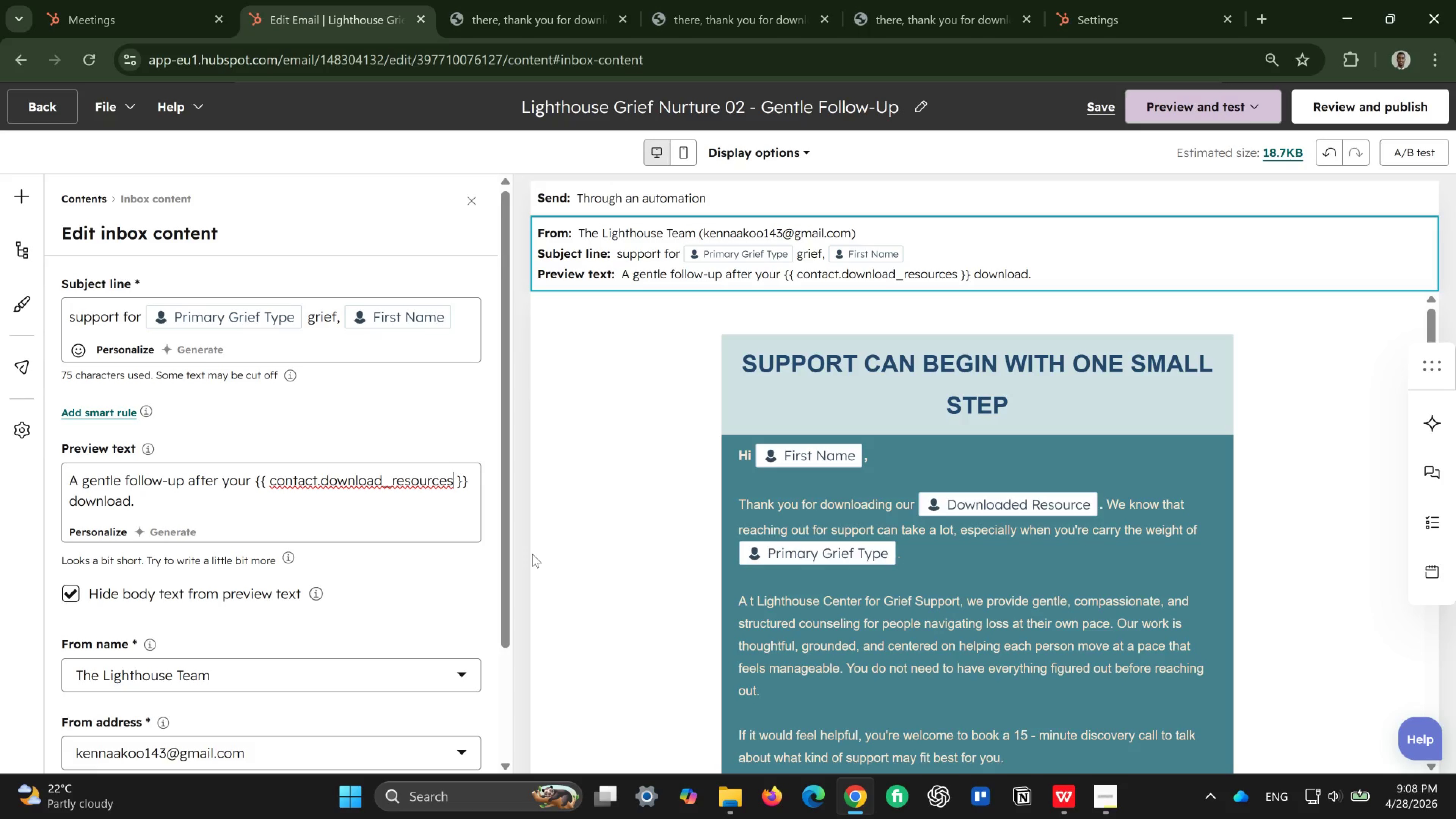 
left_click([717, 414])
 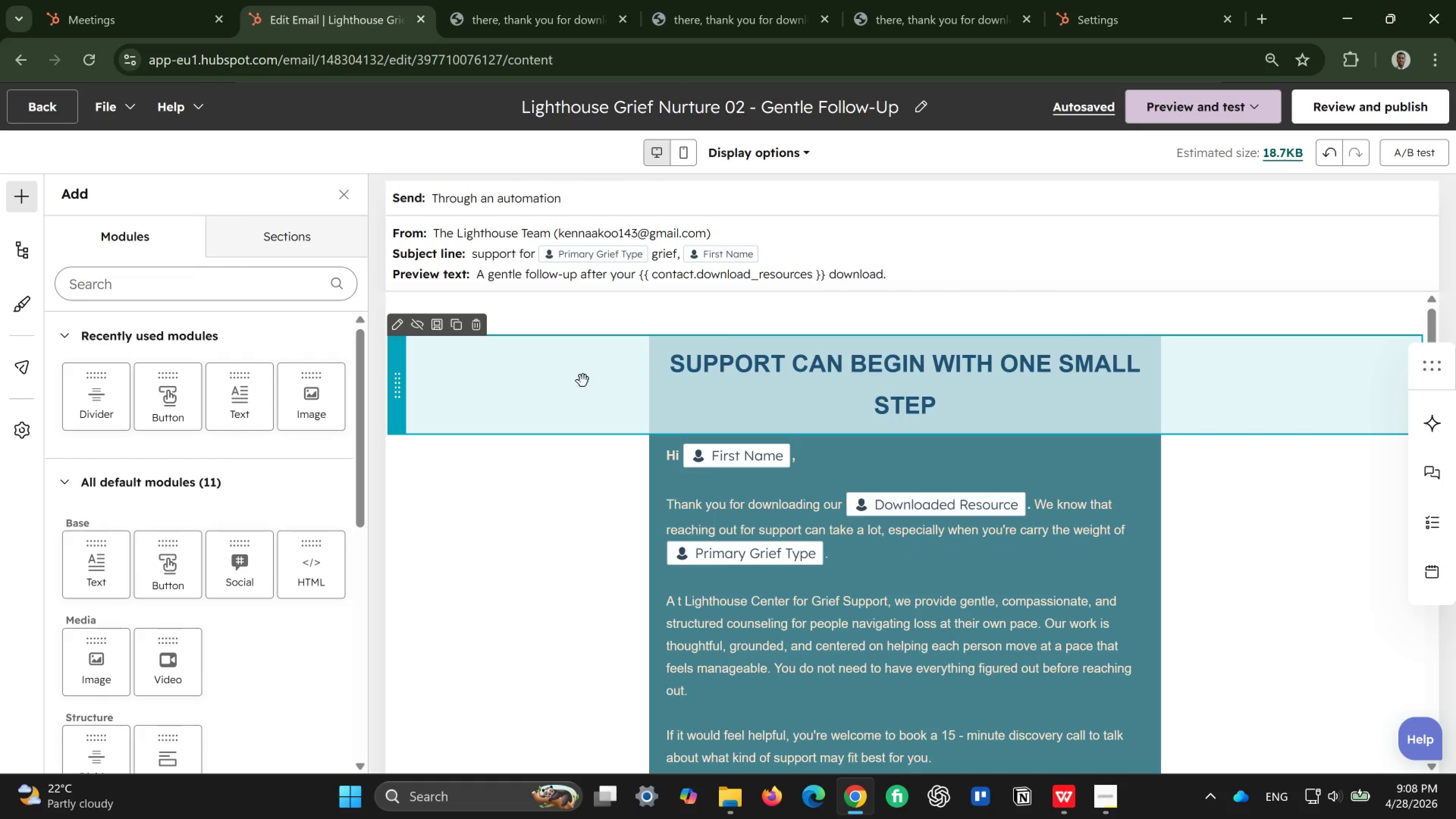 
left_click([665, 270])
 